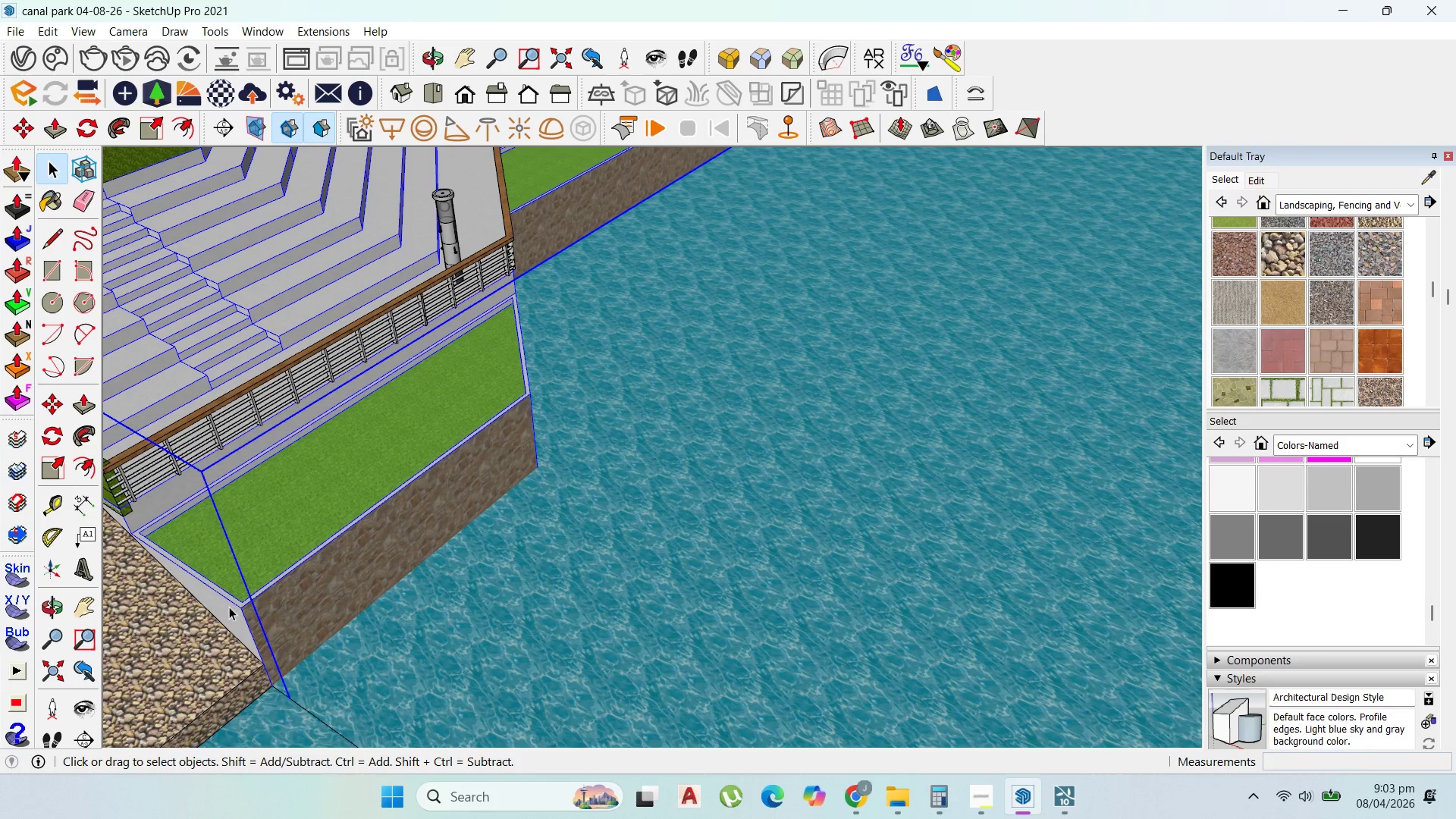 
triple_click([229, 607])
 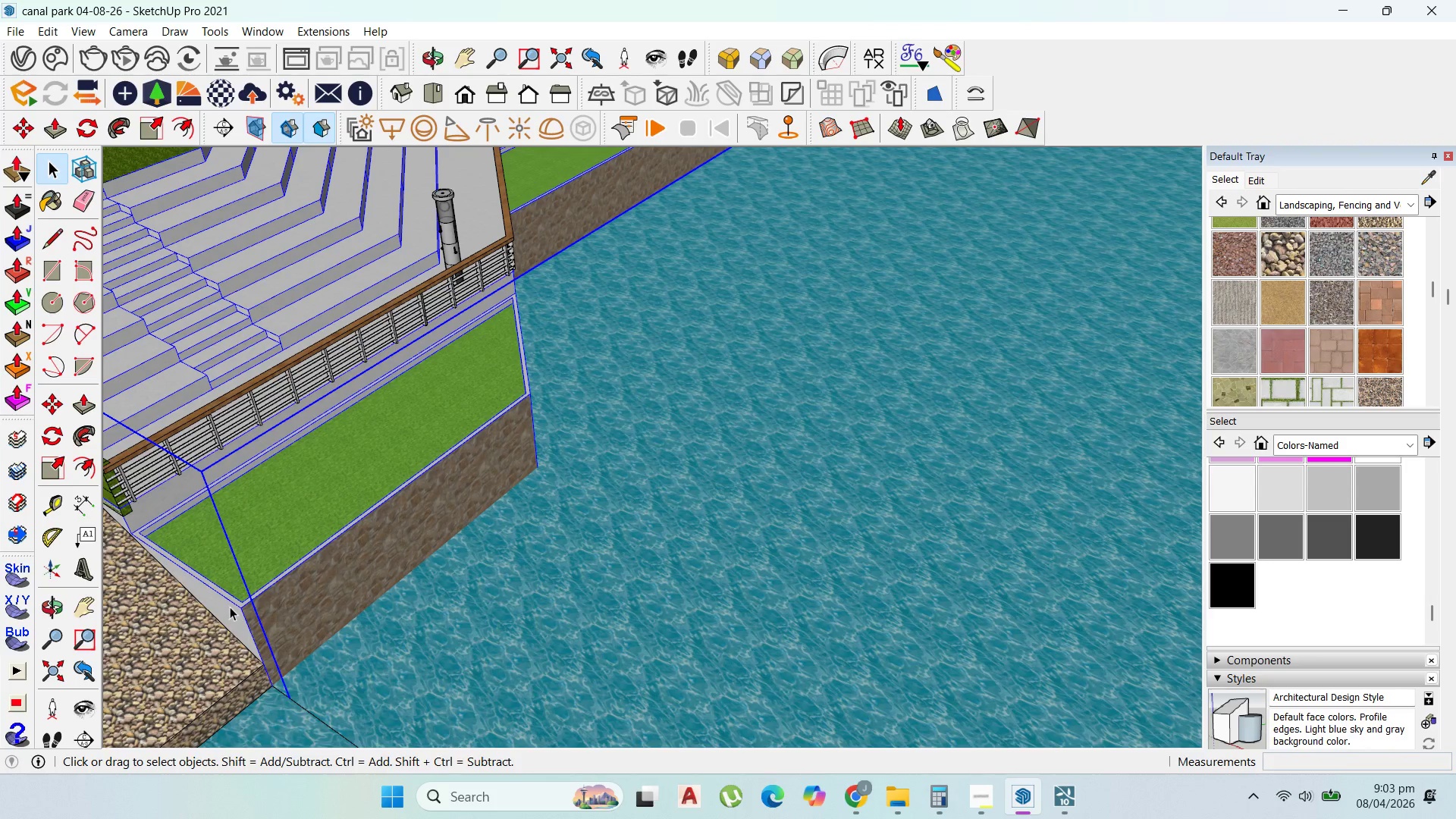 
triple_click([230, 607])
 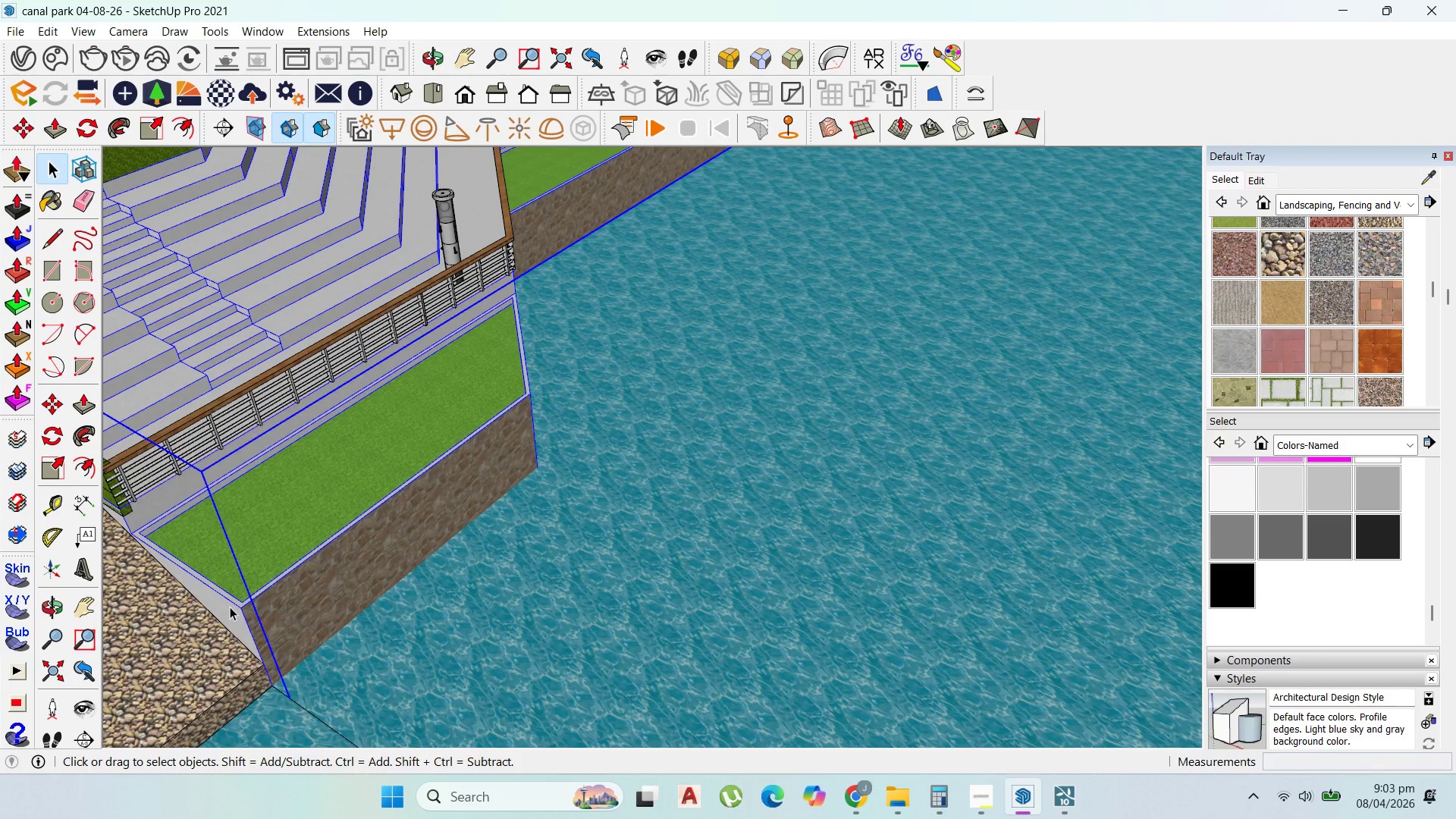 
triple_click([230, 607])
 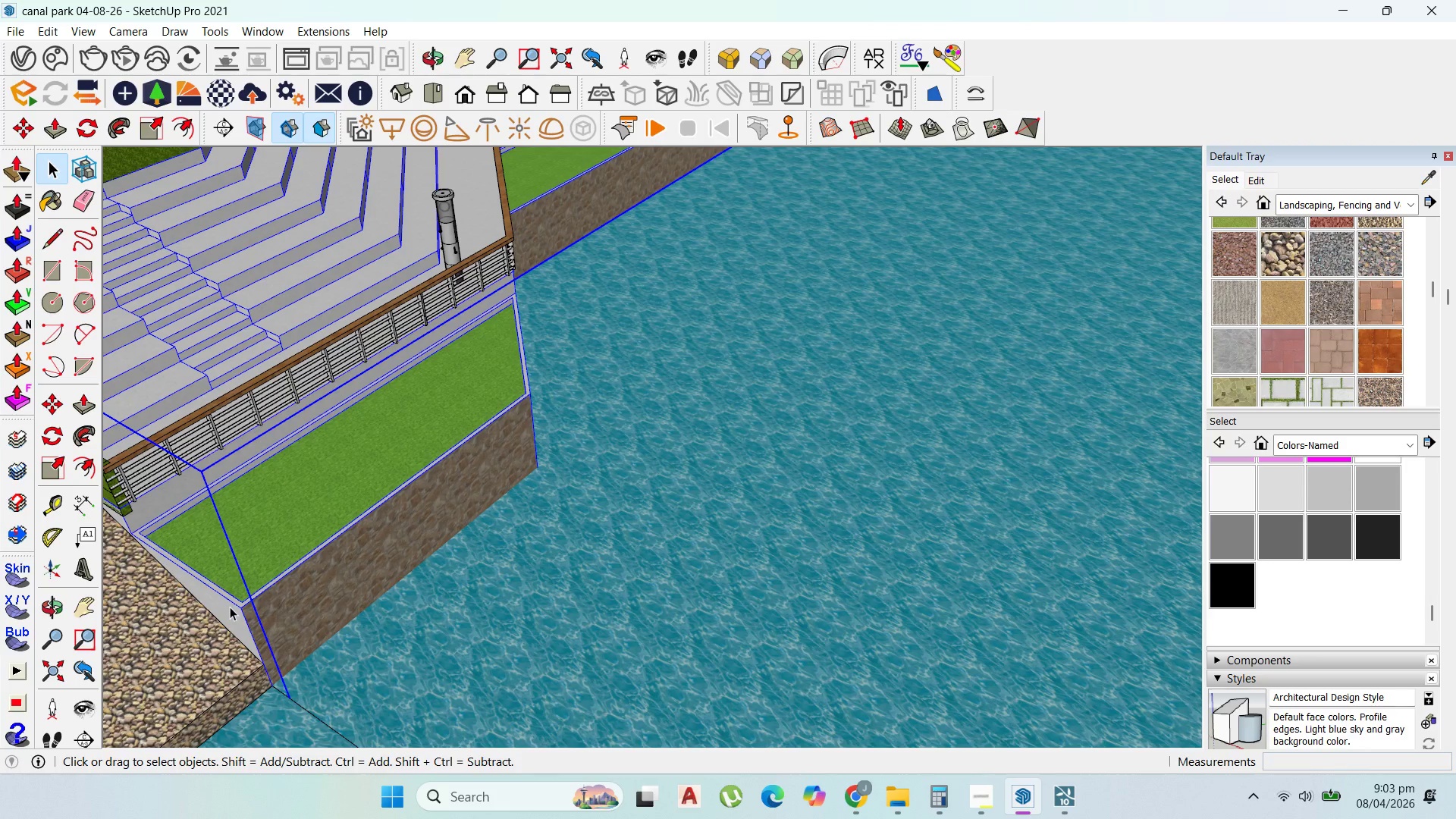 
triple_click([230, 607])
 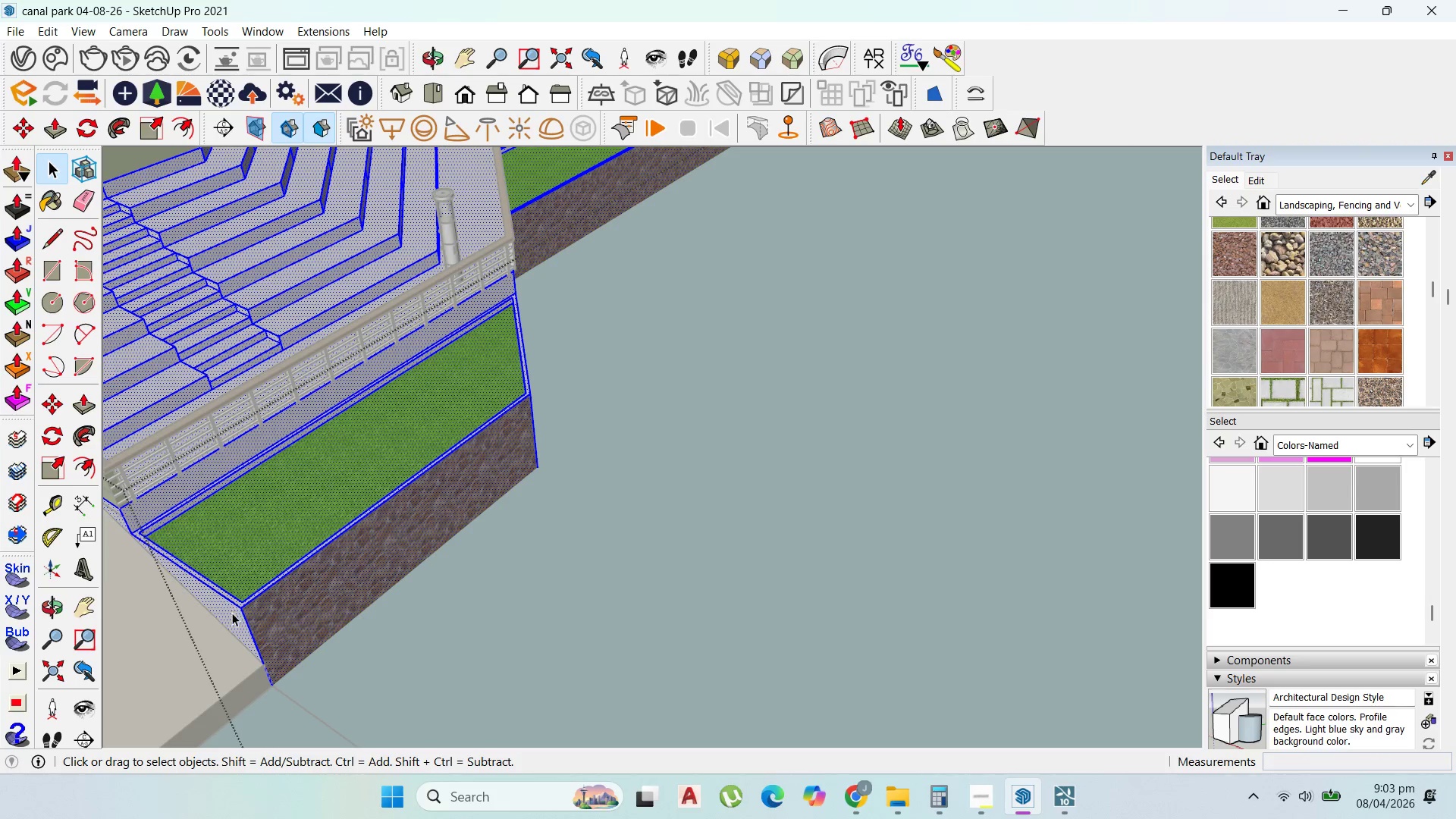 
left_click([232, 613])
 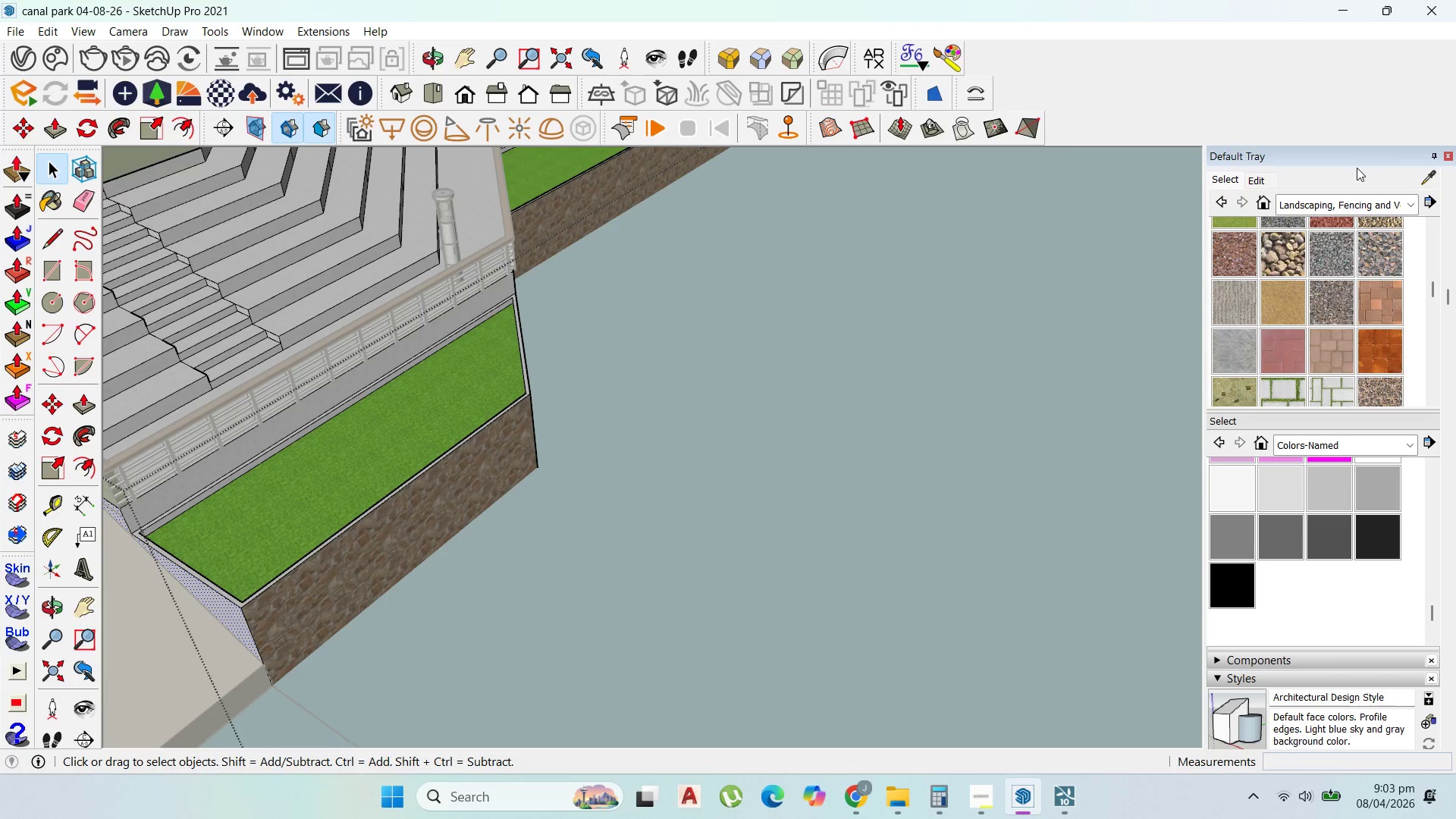 
left_click([1426, 177])
 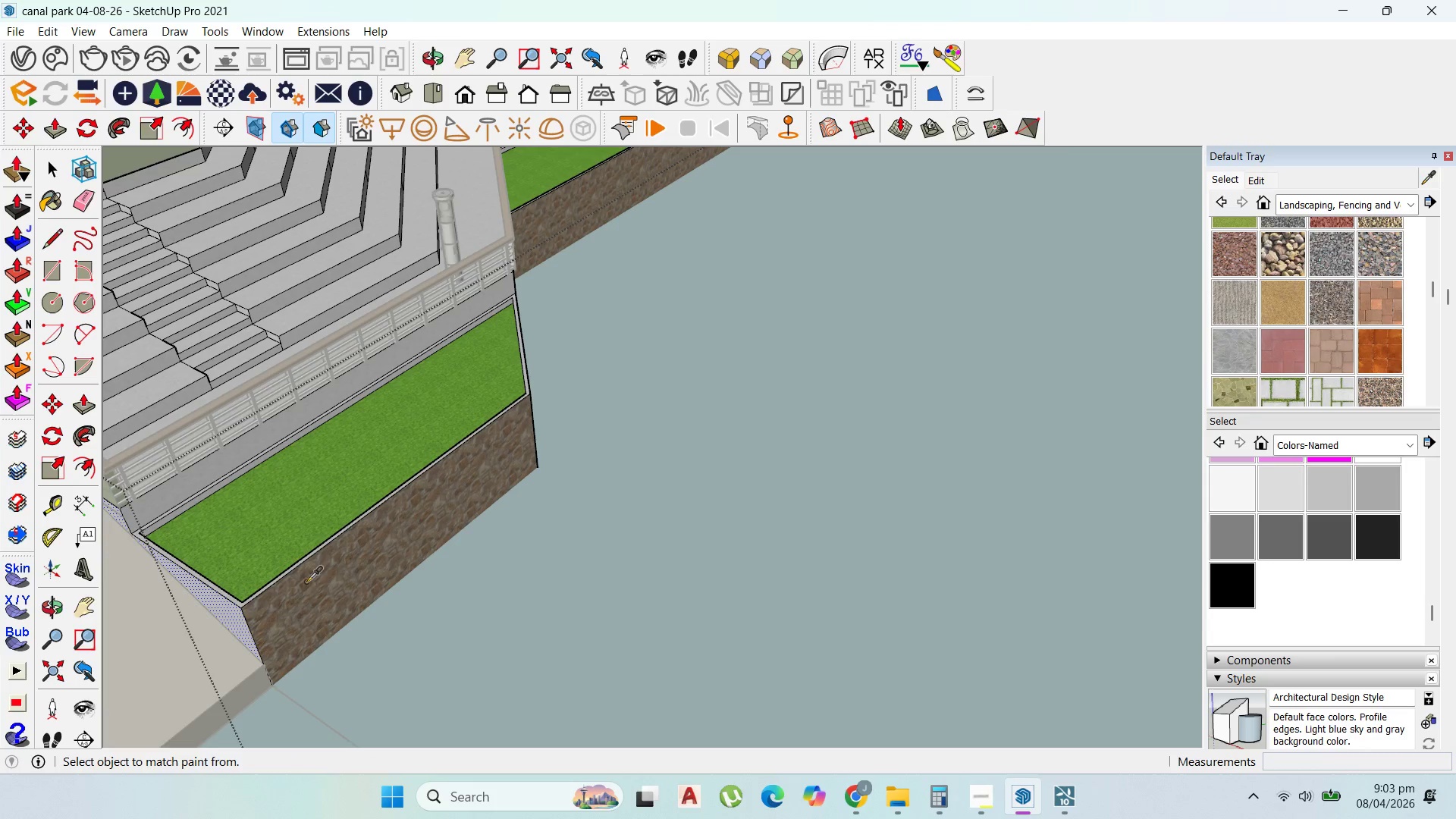 
left_click([310, 598])
 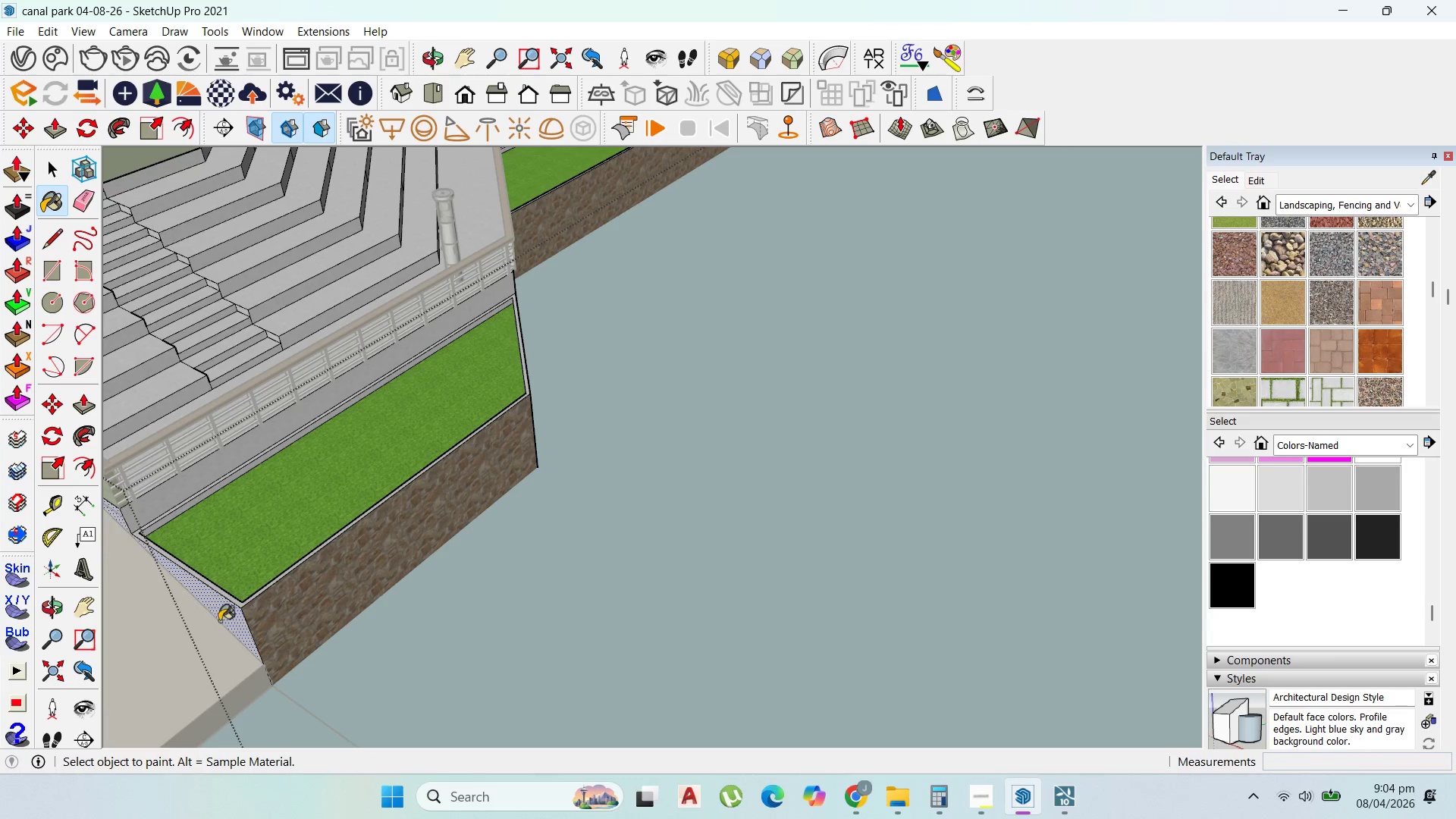 
left_click([234, 619])
 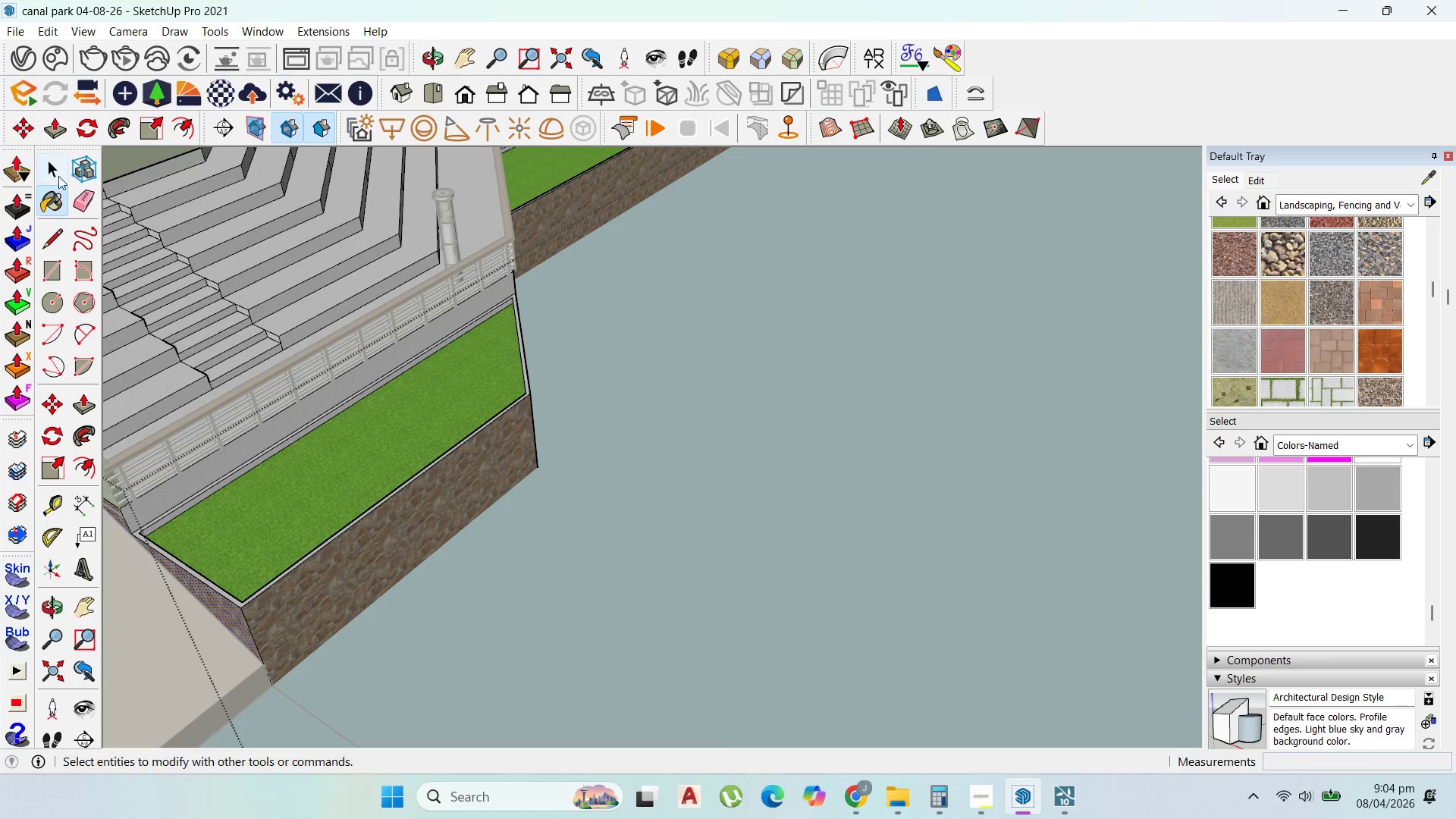 
key(Escape)
 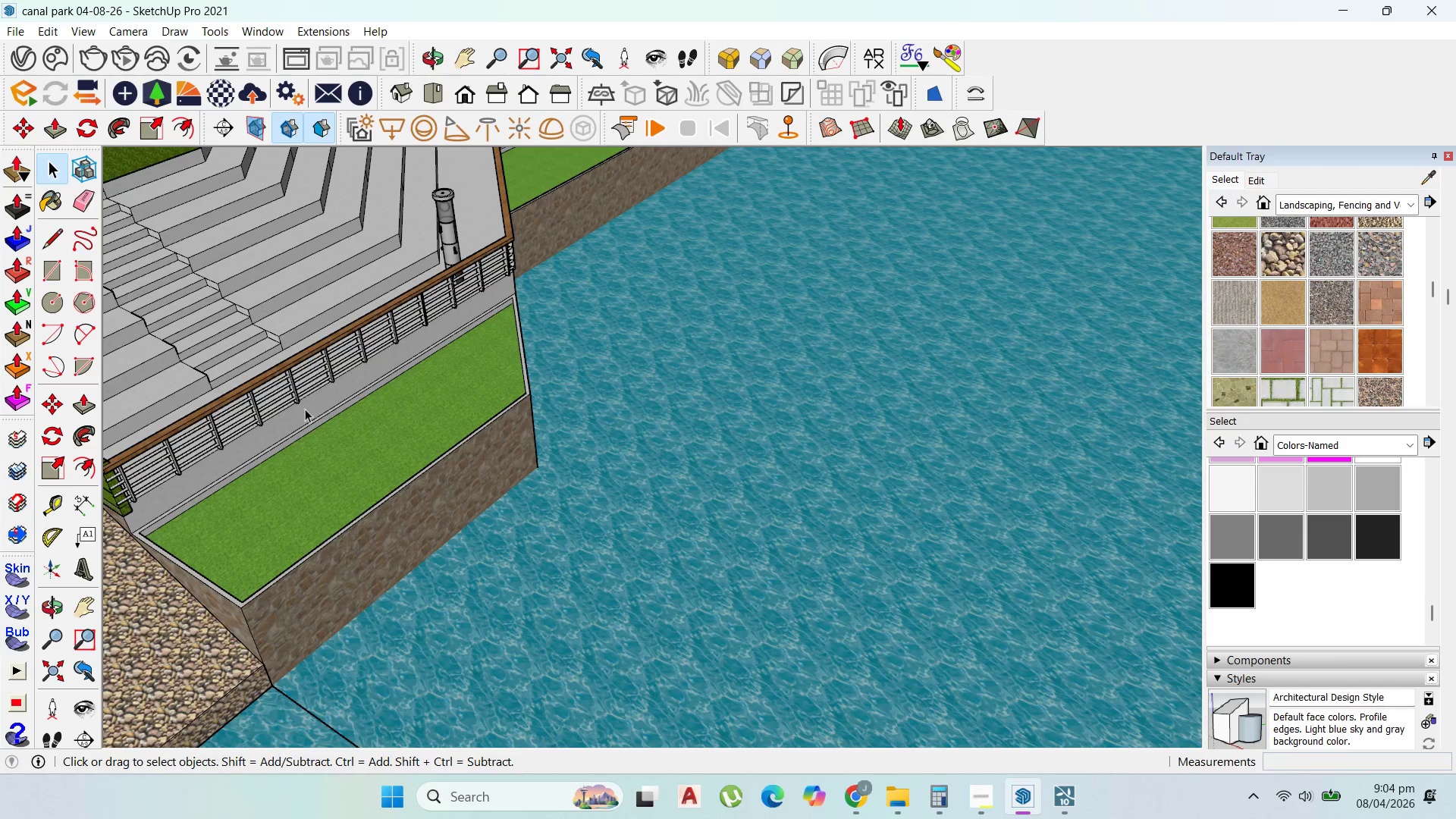 
key(Escape)
 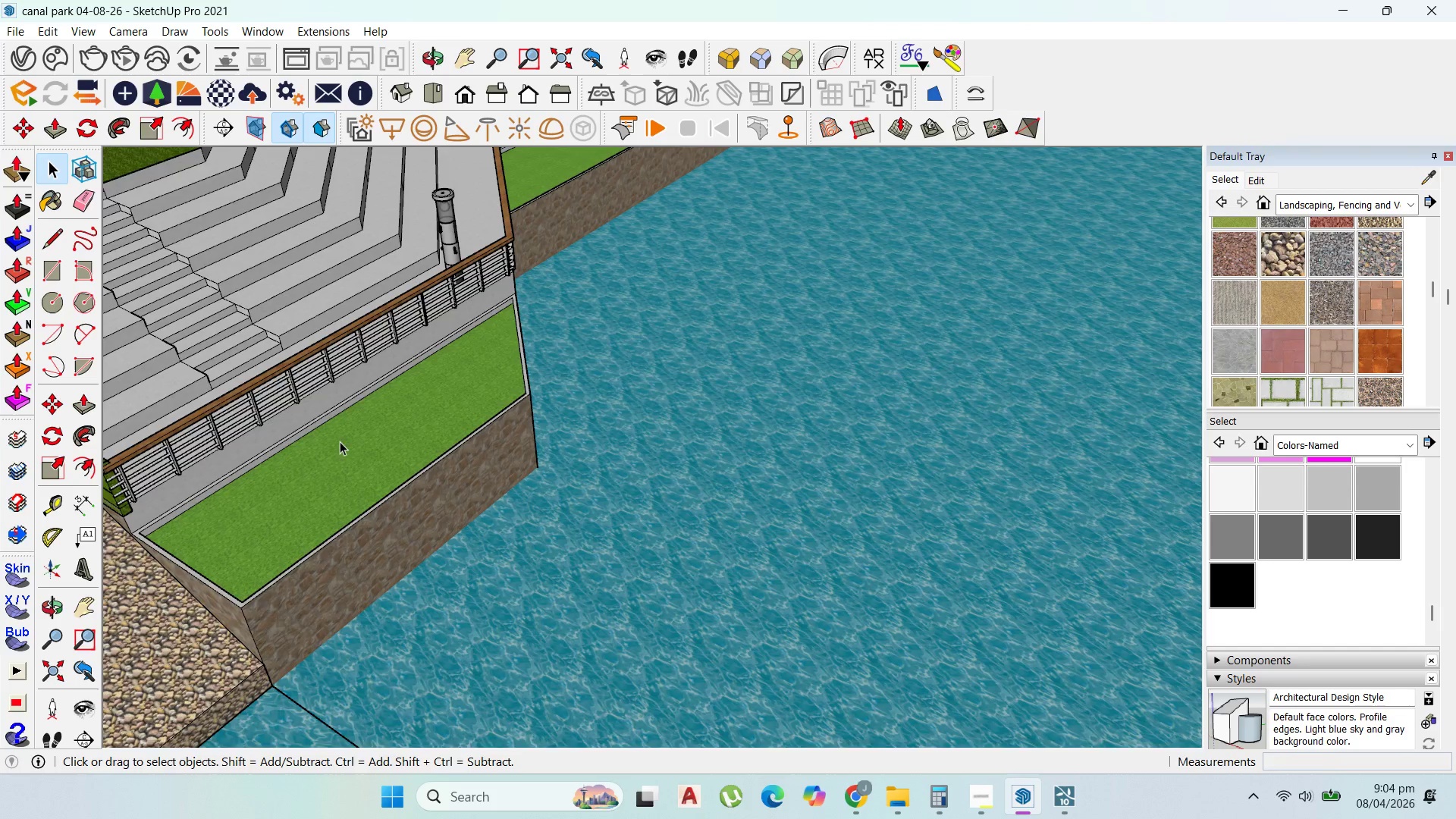 
key(Escape)
 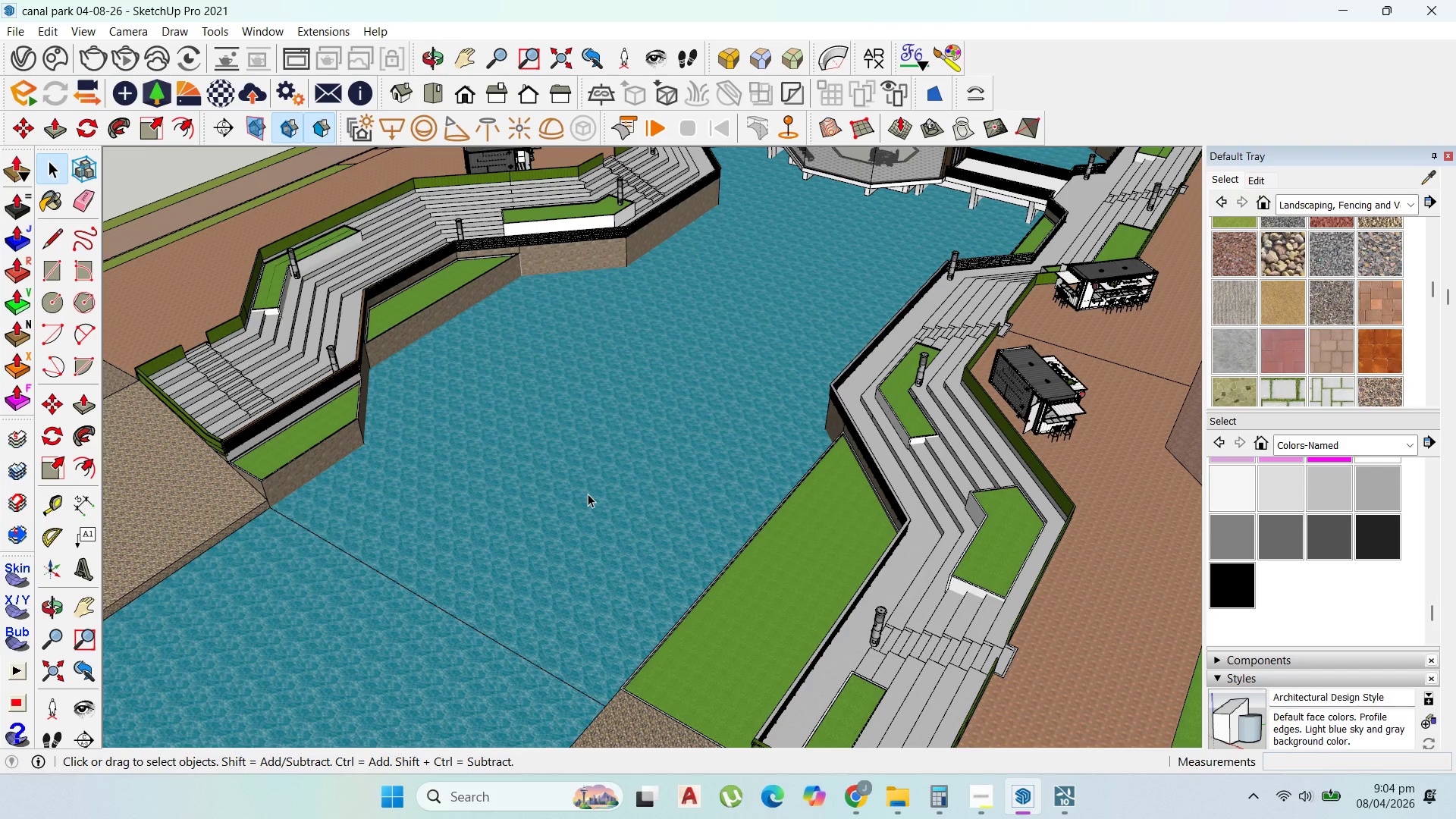 
scroll: coordinate [588, 494], scroll_direction: down, amount: 31.0
 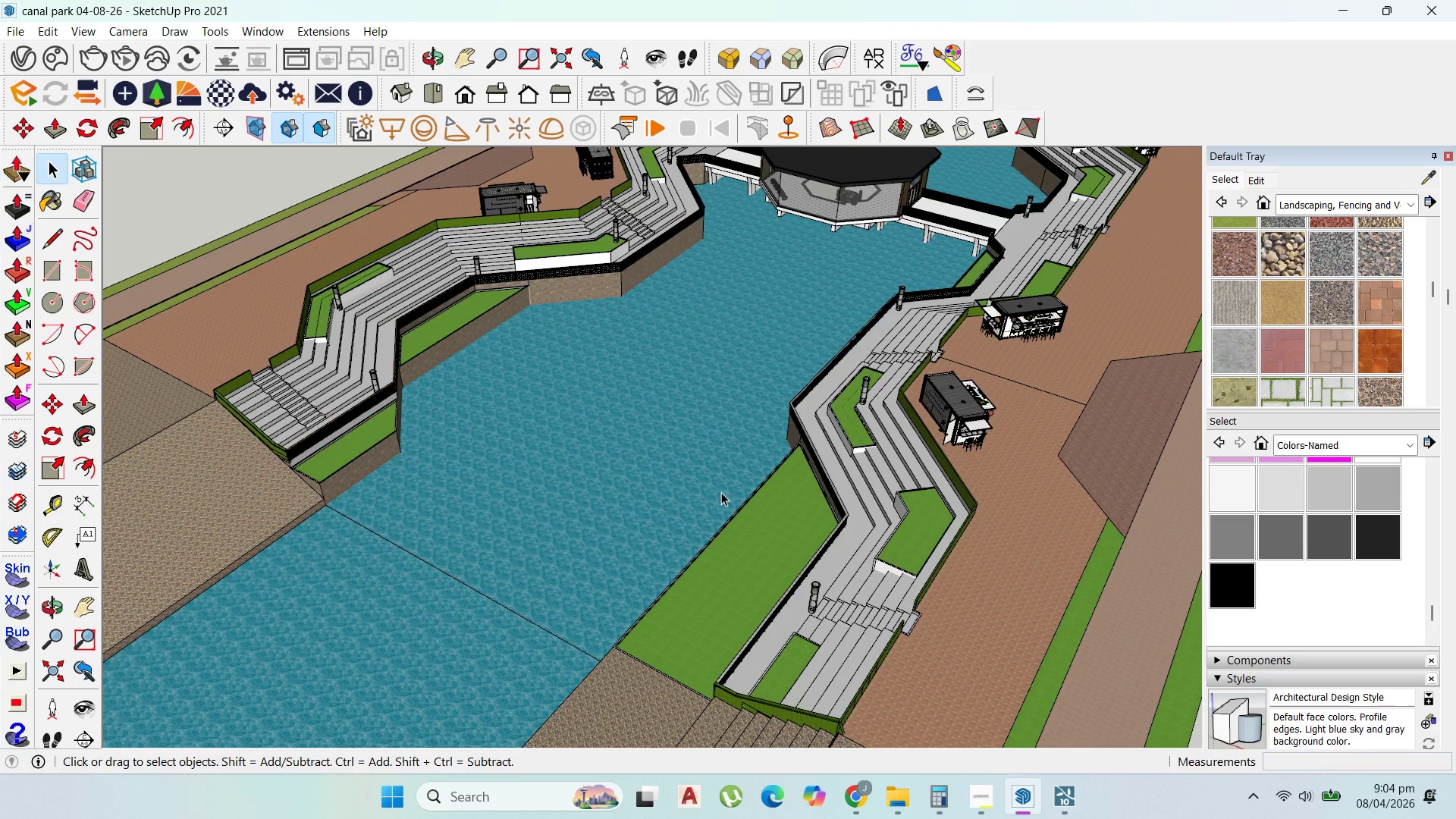 
double_click([1109, 544])
 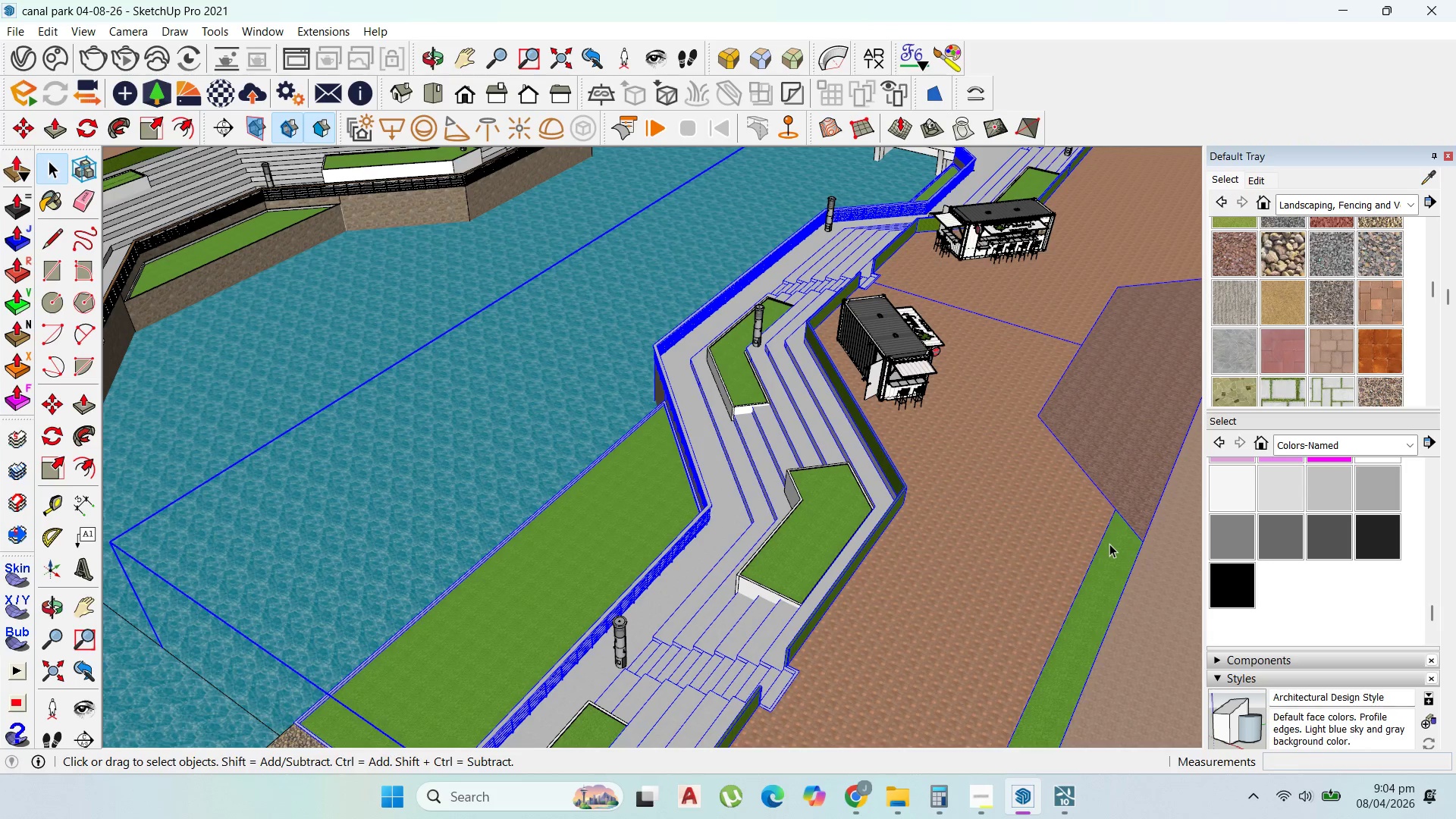 
scroll: coordinate [1109, 544], scroll_direction: up, amount: 5.0
 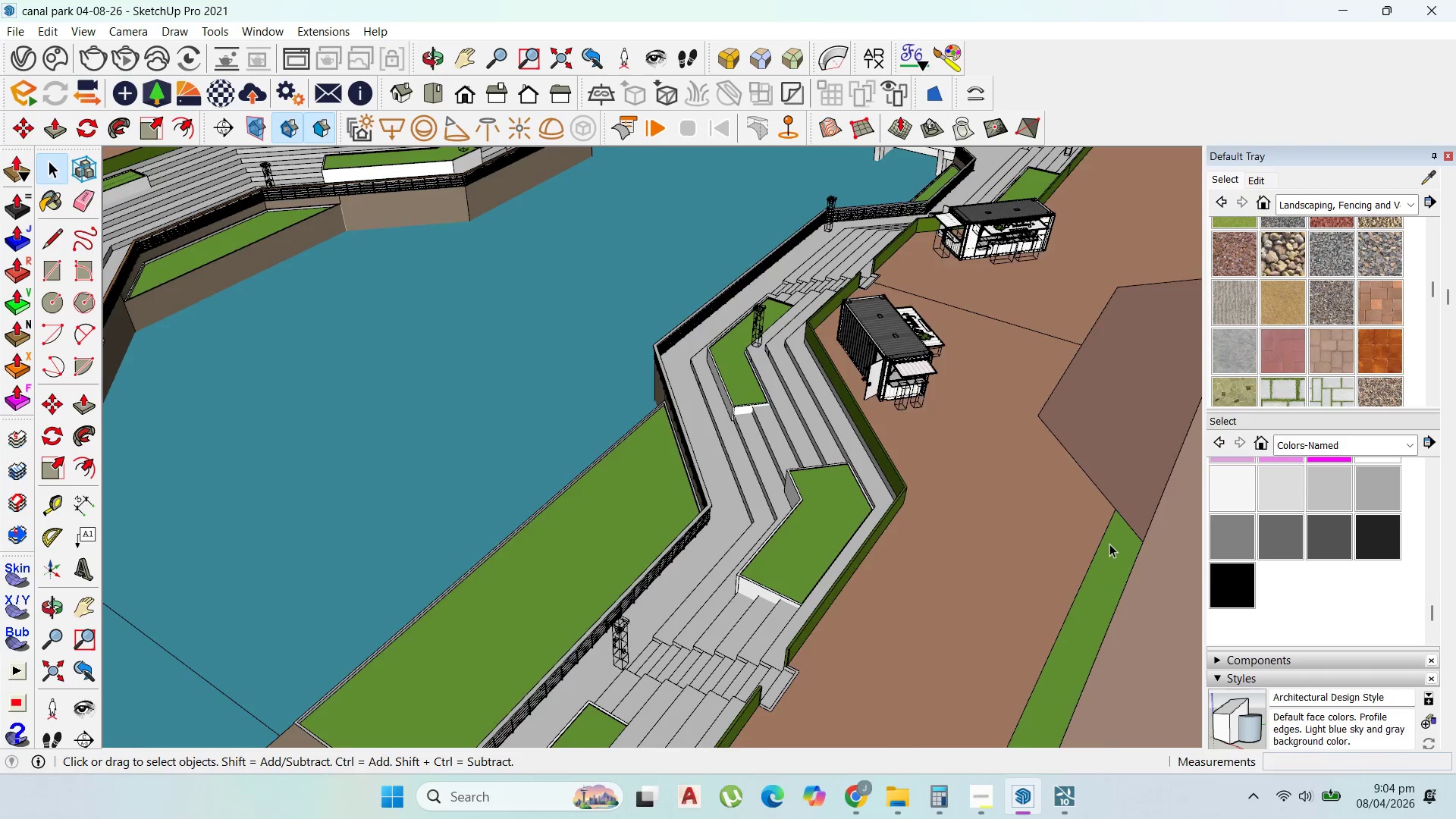 
triple_click([1109, 544])
 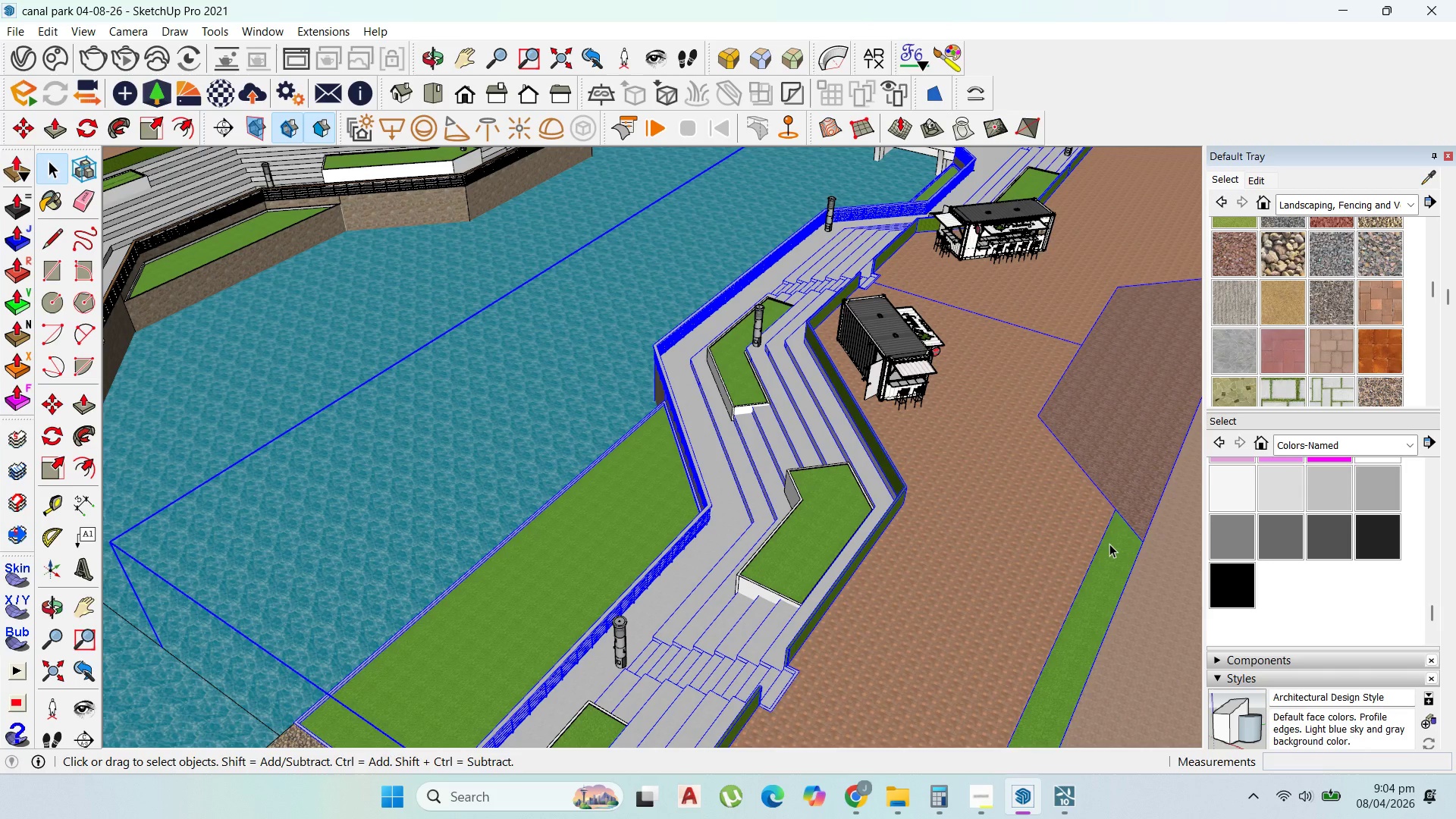 
triple_click([1109, 544])
 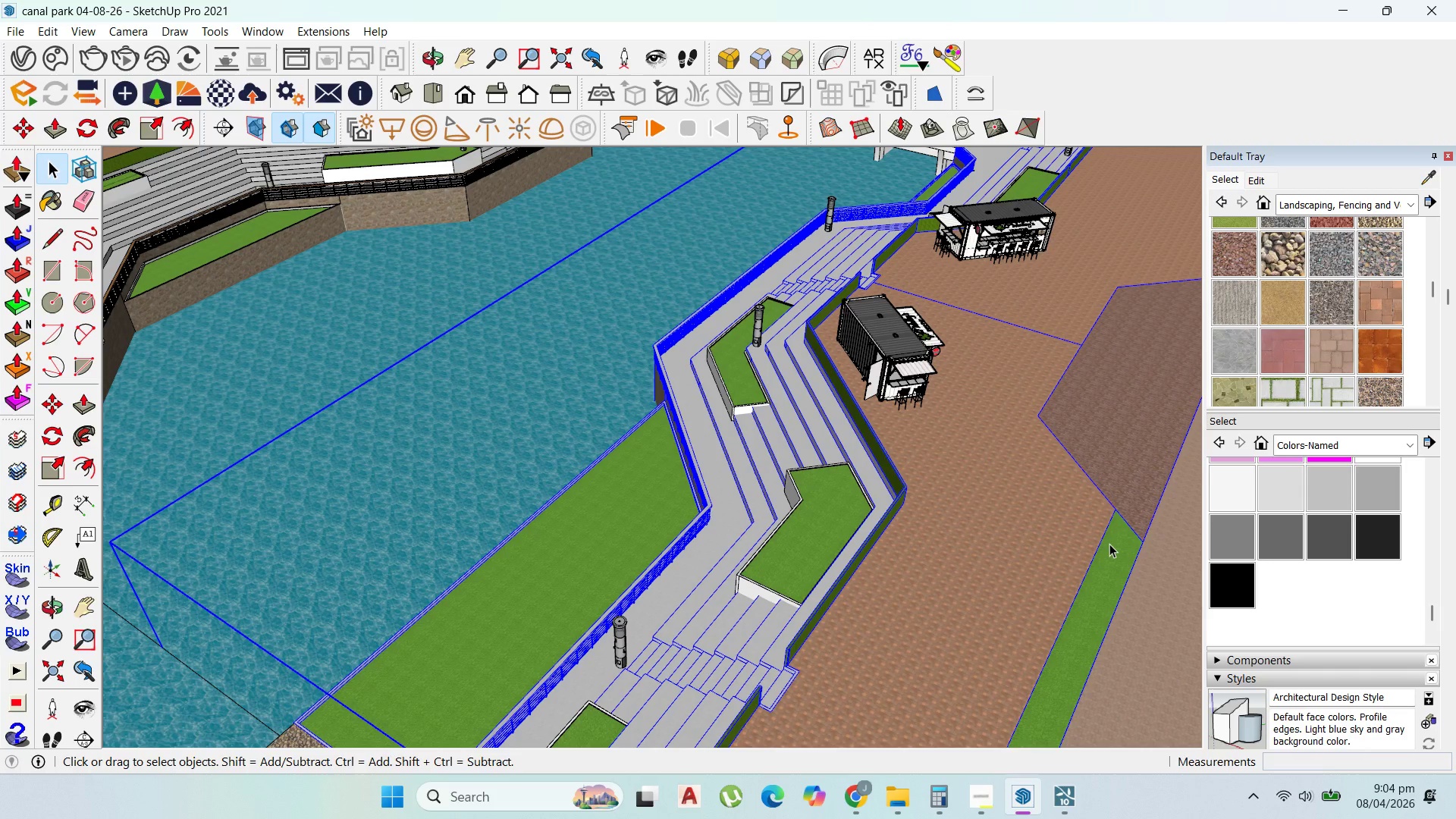 
triple_click([1109, 544])
 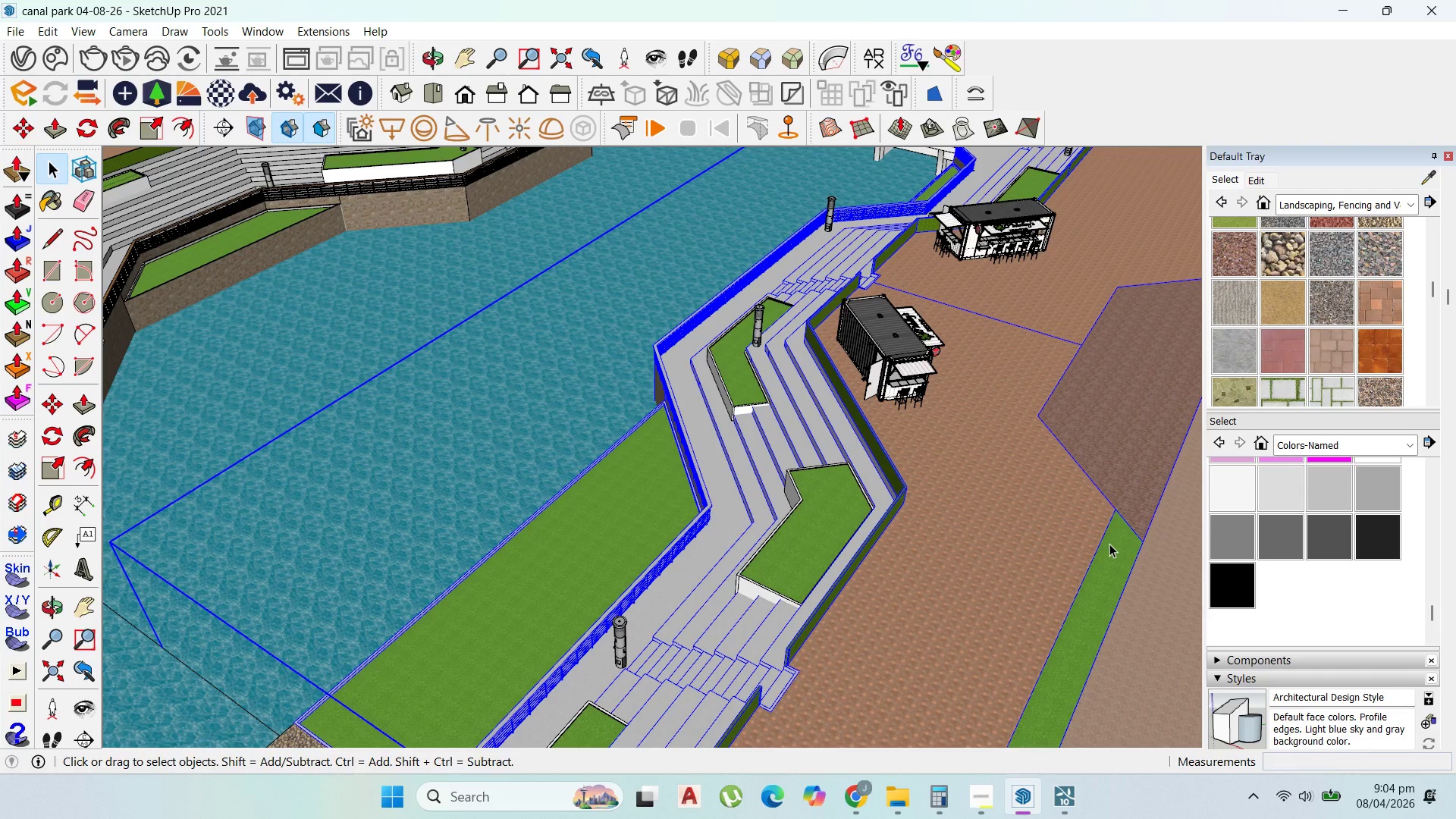 
triple_click([1109, 544])
 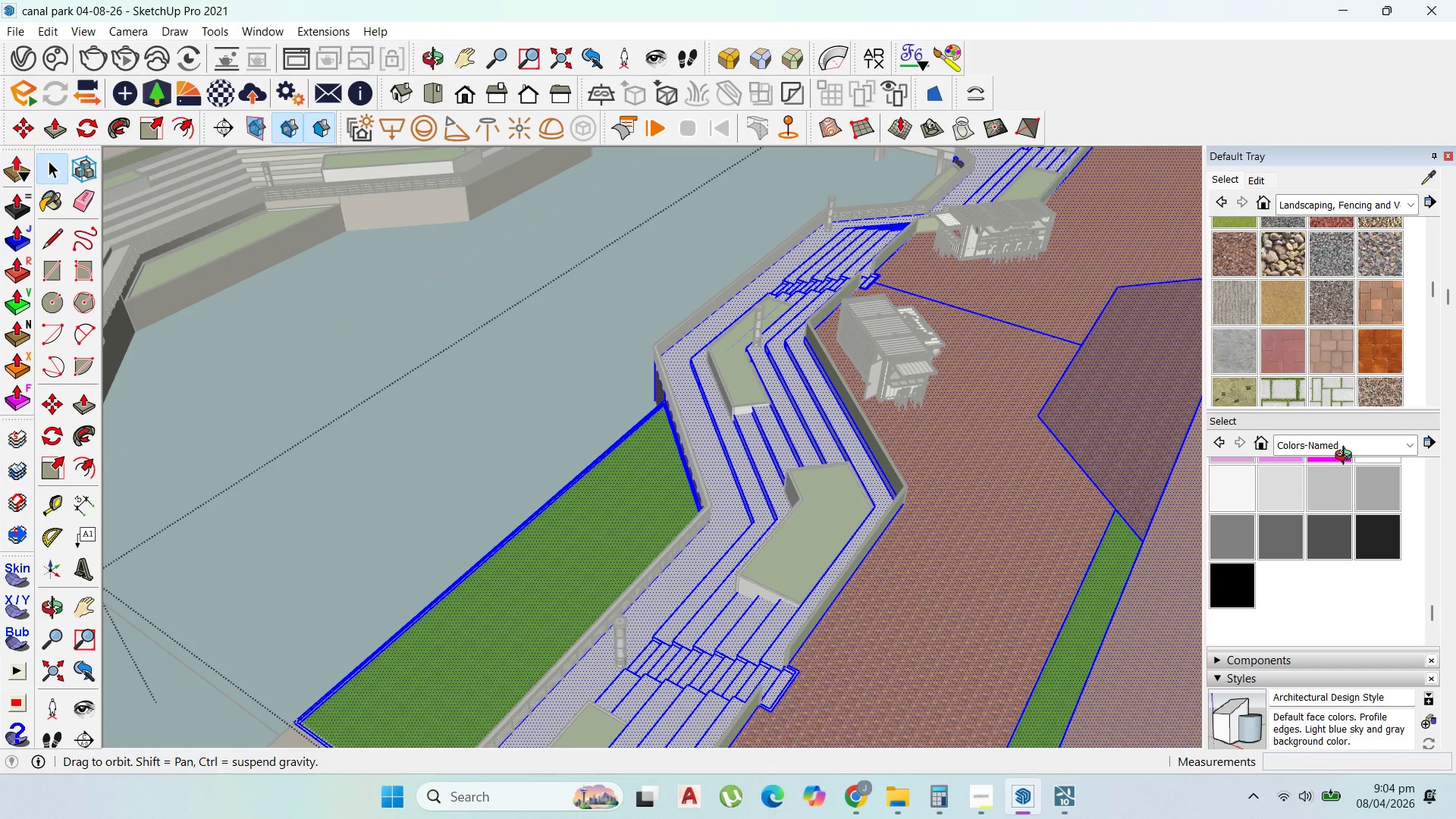 
wait(7.59)
 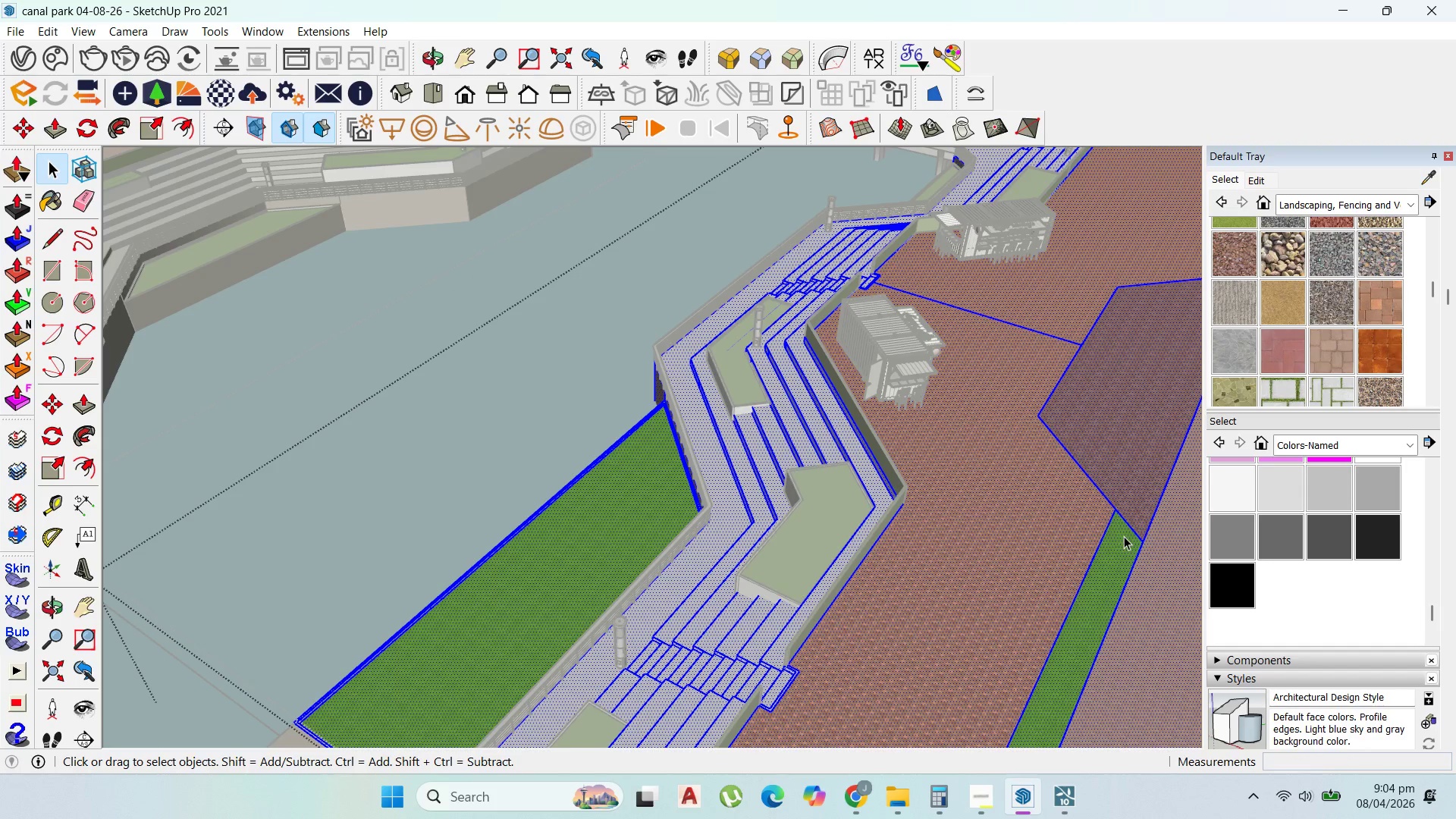 
scroll: coordinate [742, 428], scroll_direction: down, amount: 9.0
 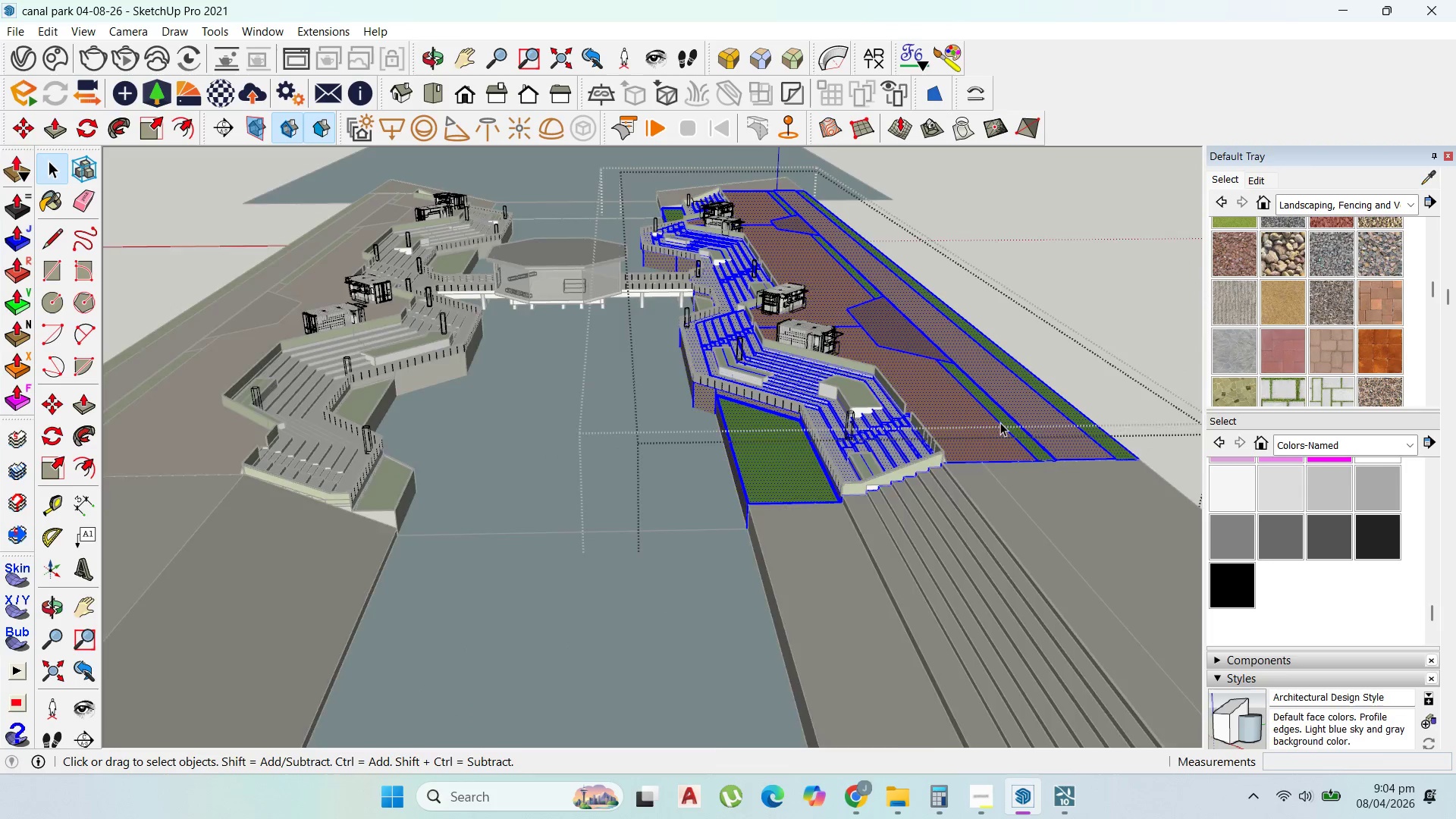 
scroll: coordinate [1028, 507], scroll_direction: up, amount: 24.0
 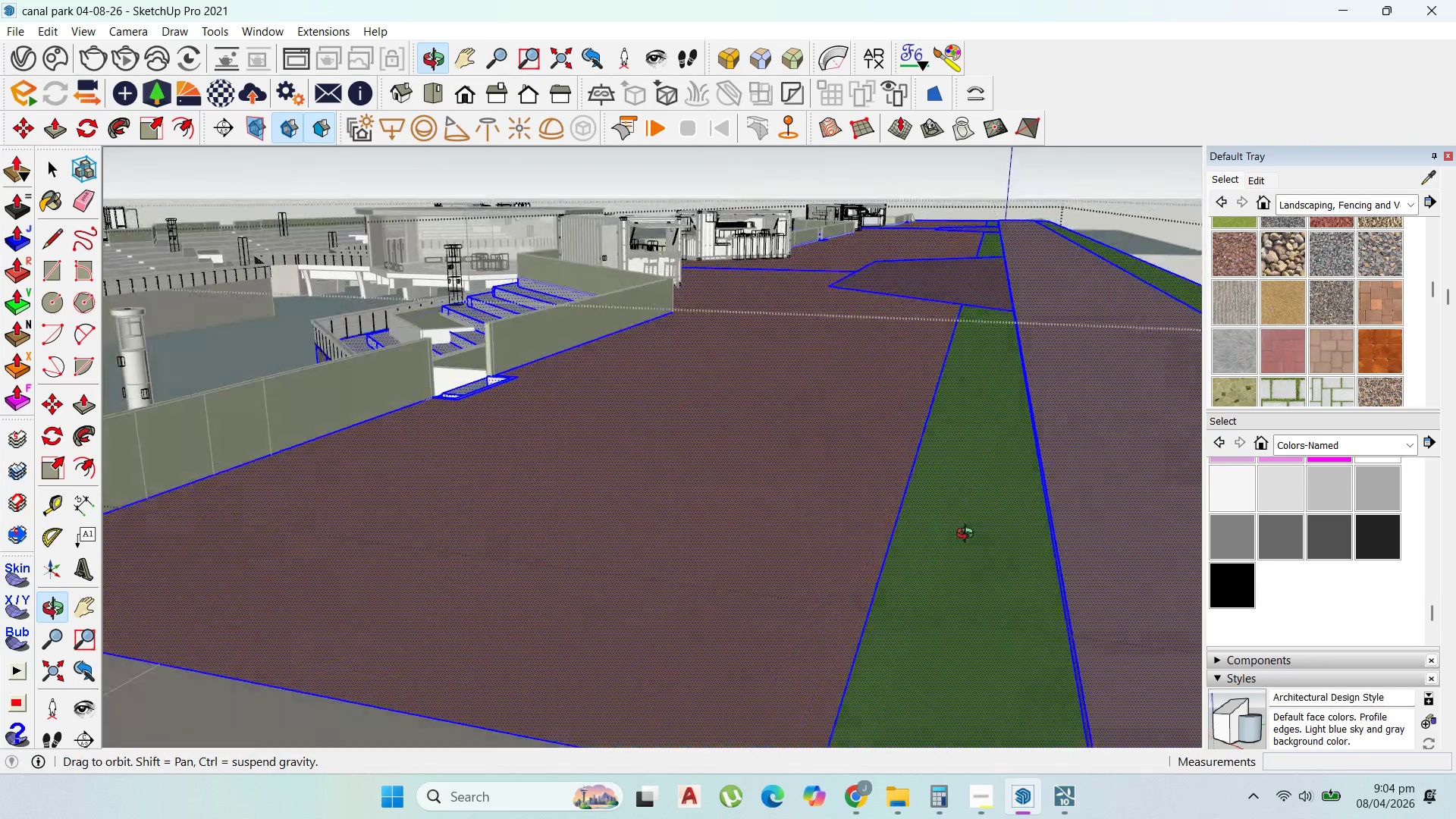 
scroll: coordinate [975, 519], scroll_direction: down, amount: 9.0
 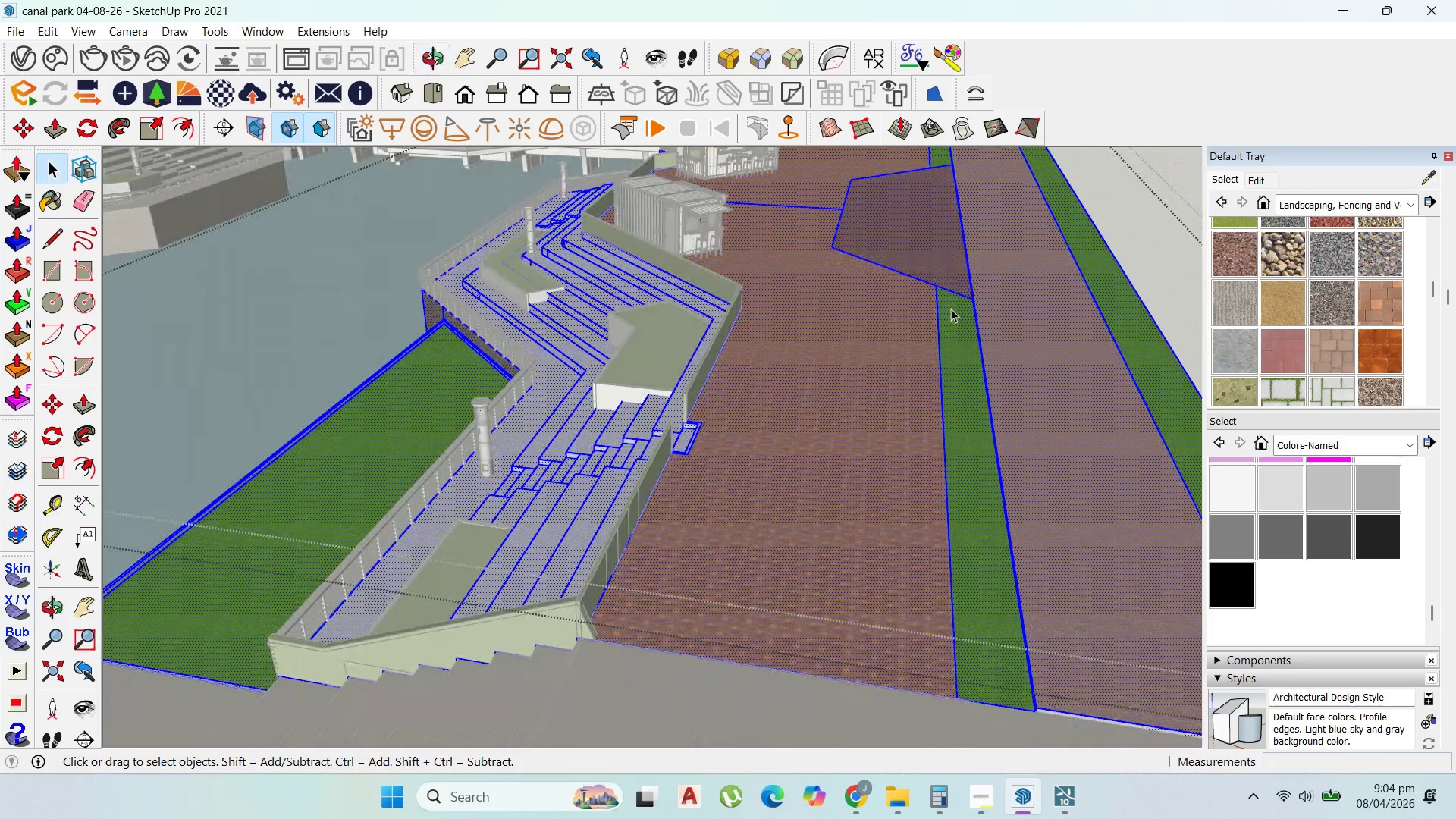 
left_click([958, 293])
 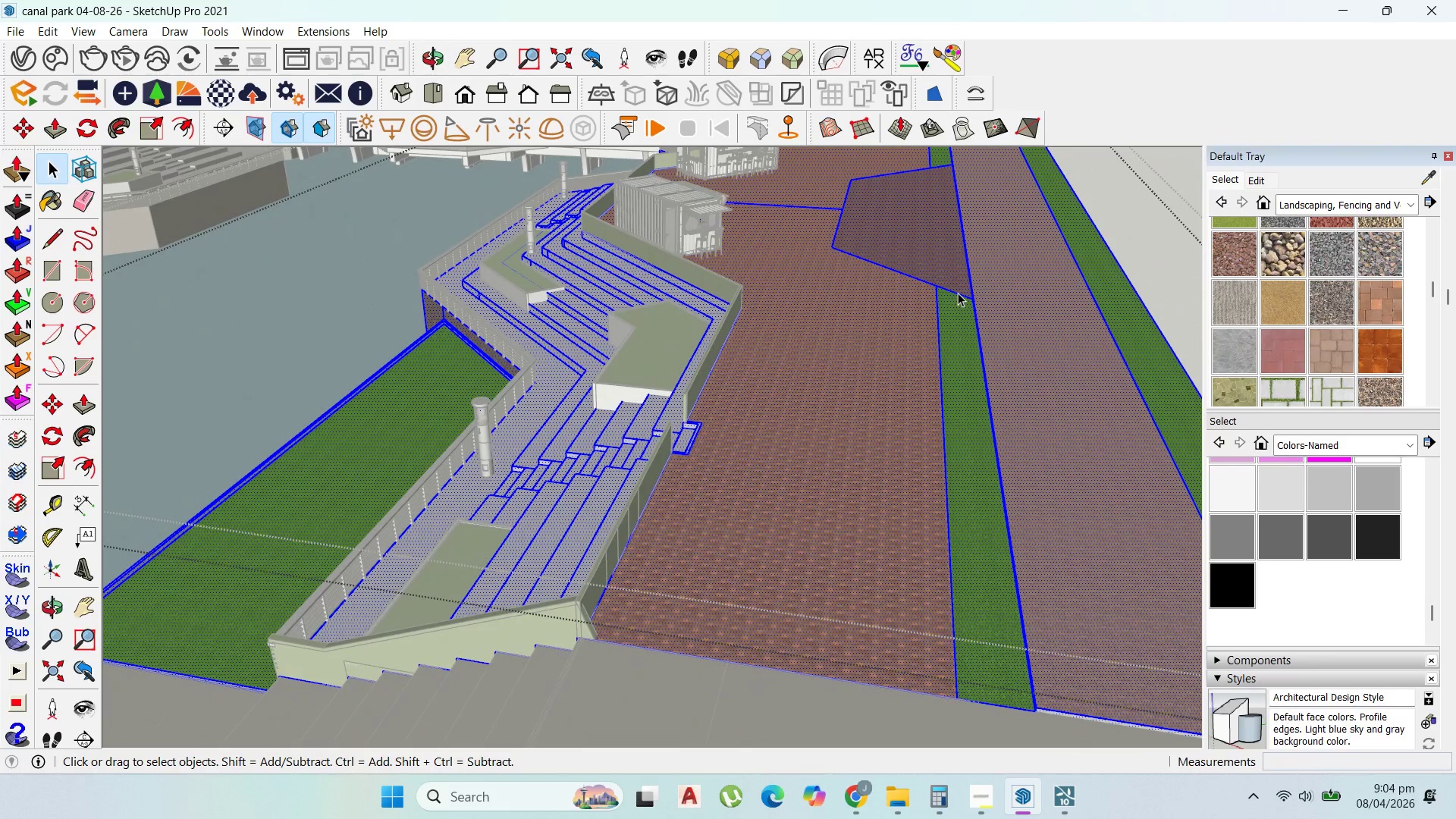 
scroll: coordinate [948, 293], scroll_direction: up, amount: 14.0
 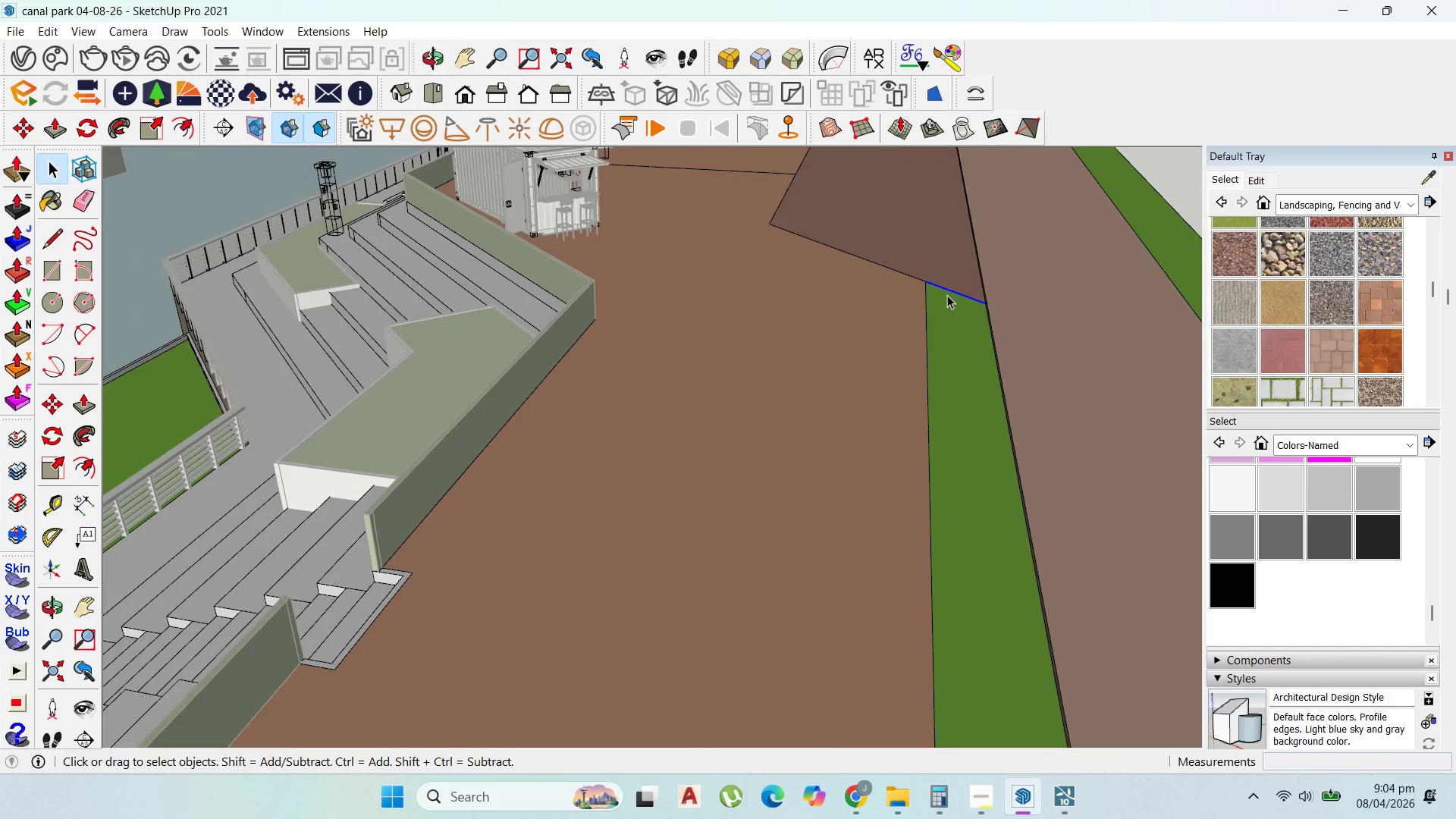 
key(M)
 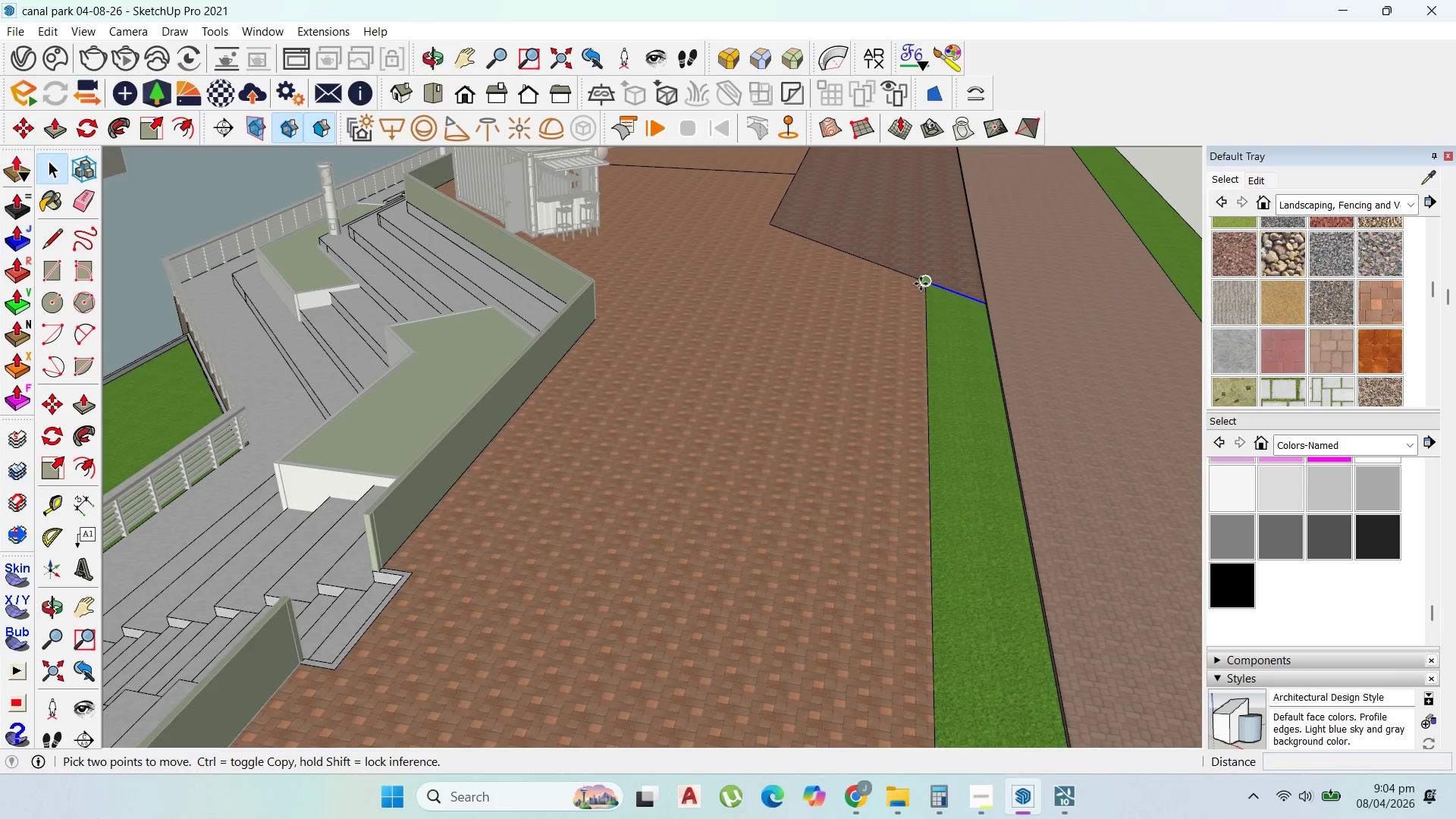 
left_click([921, 284])
 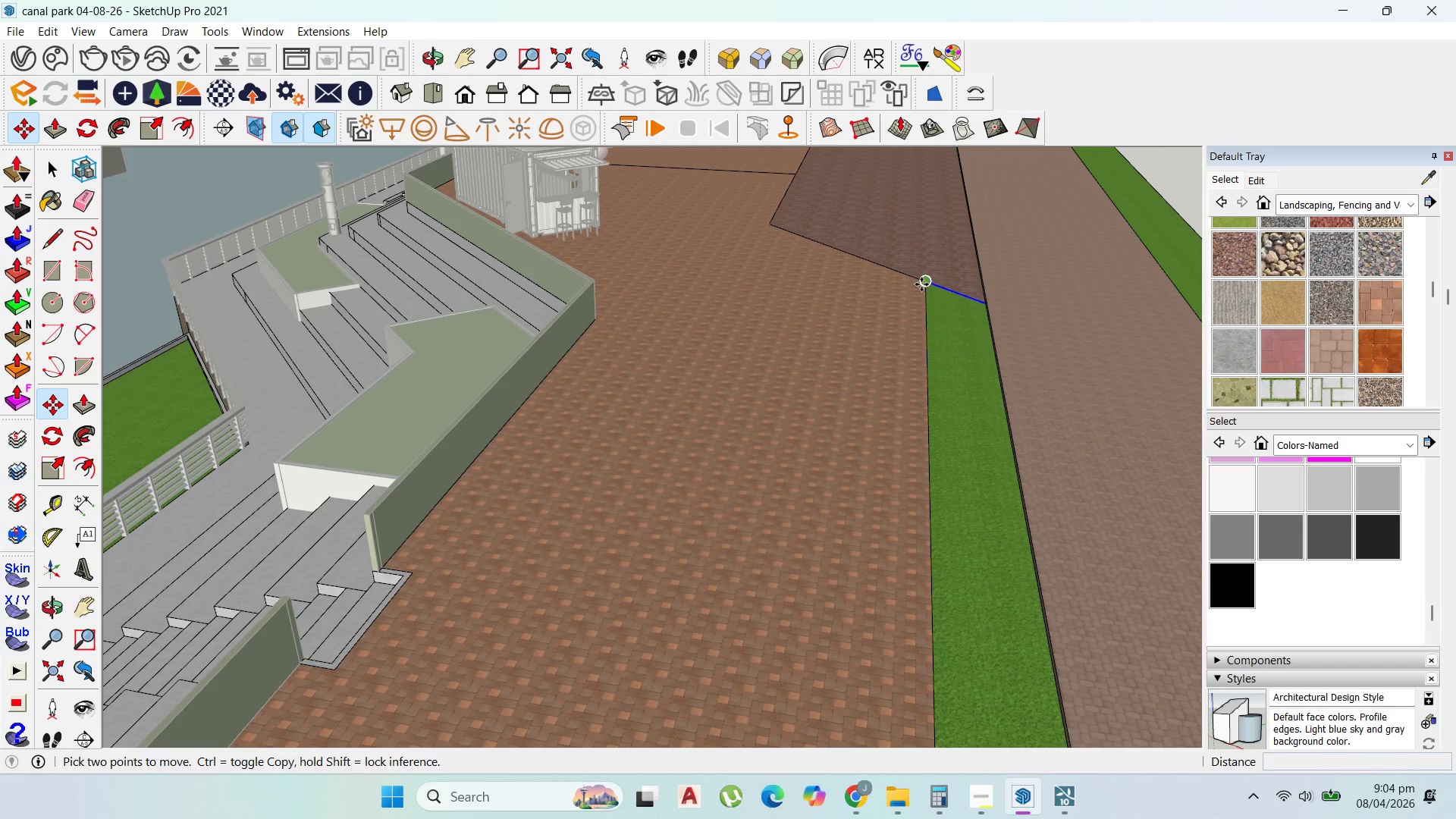 
key(Control+ControlLeft)
 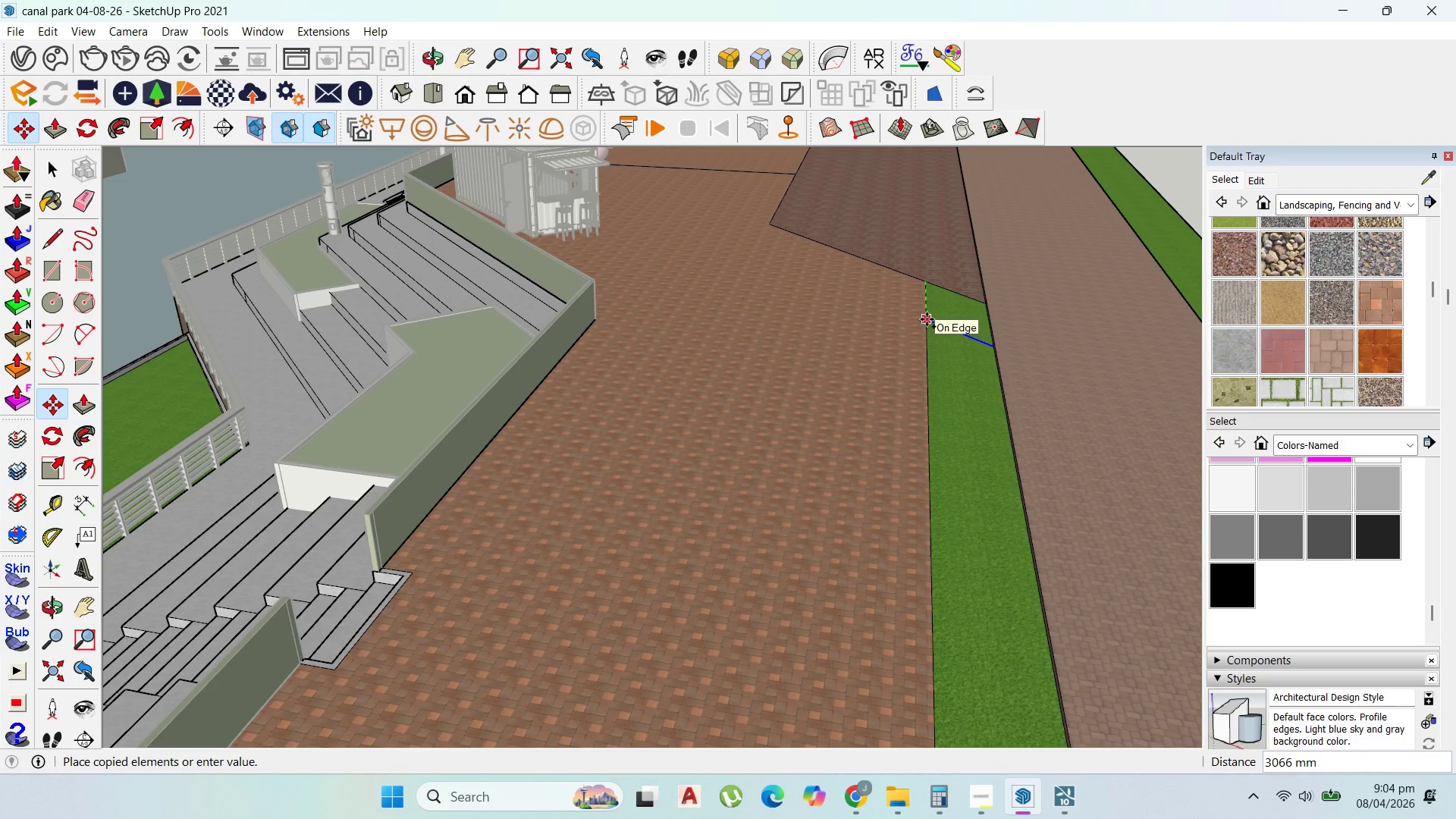 
key(5)
 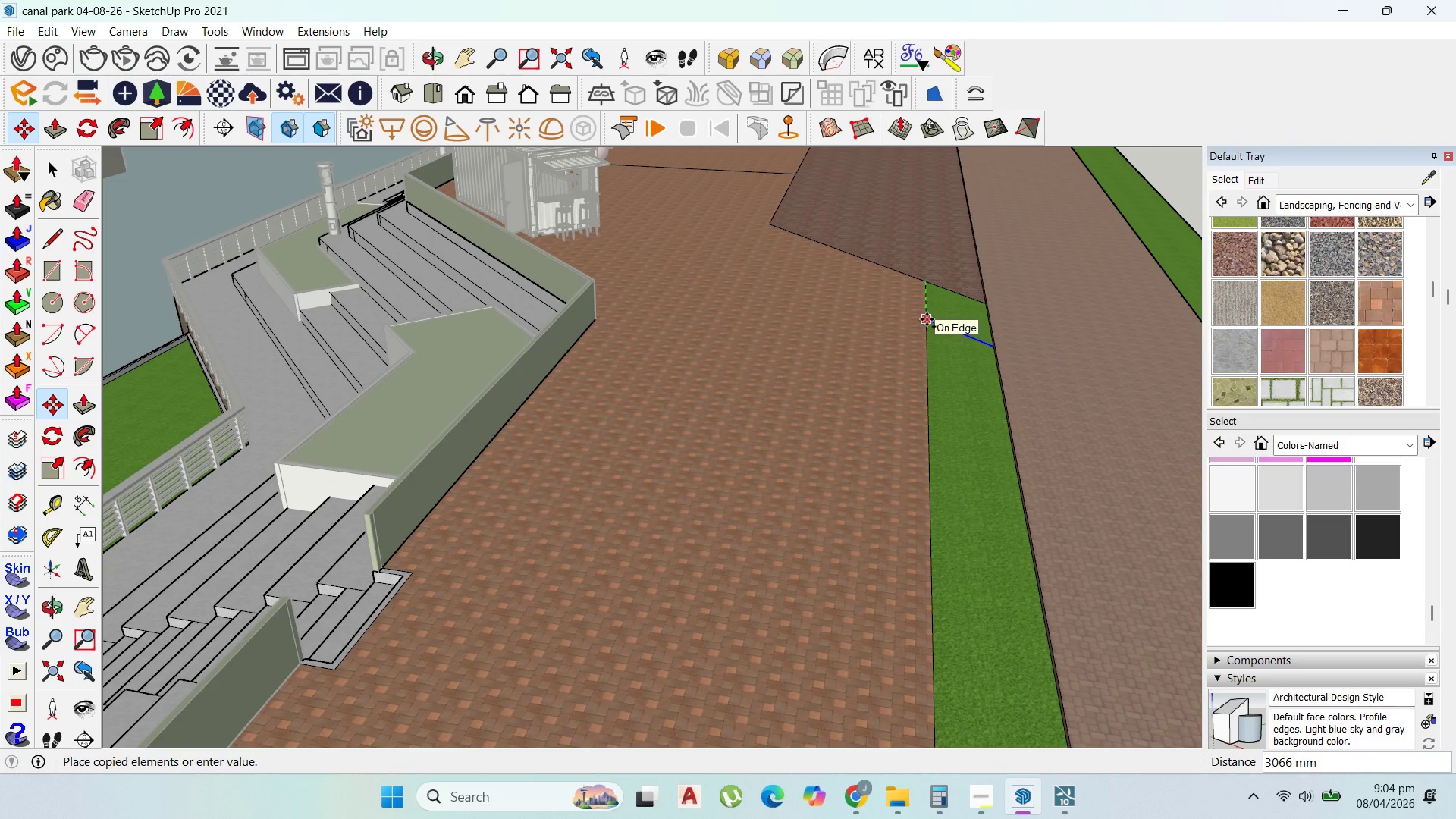 
hold_key(key=0, duration=0.42)
 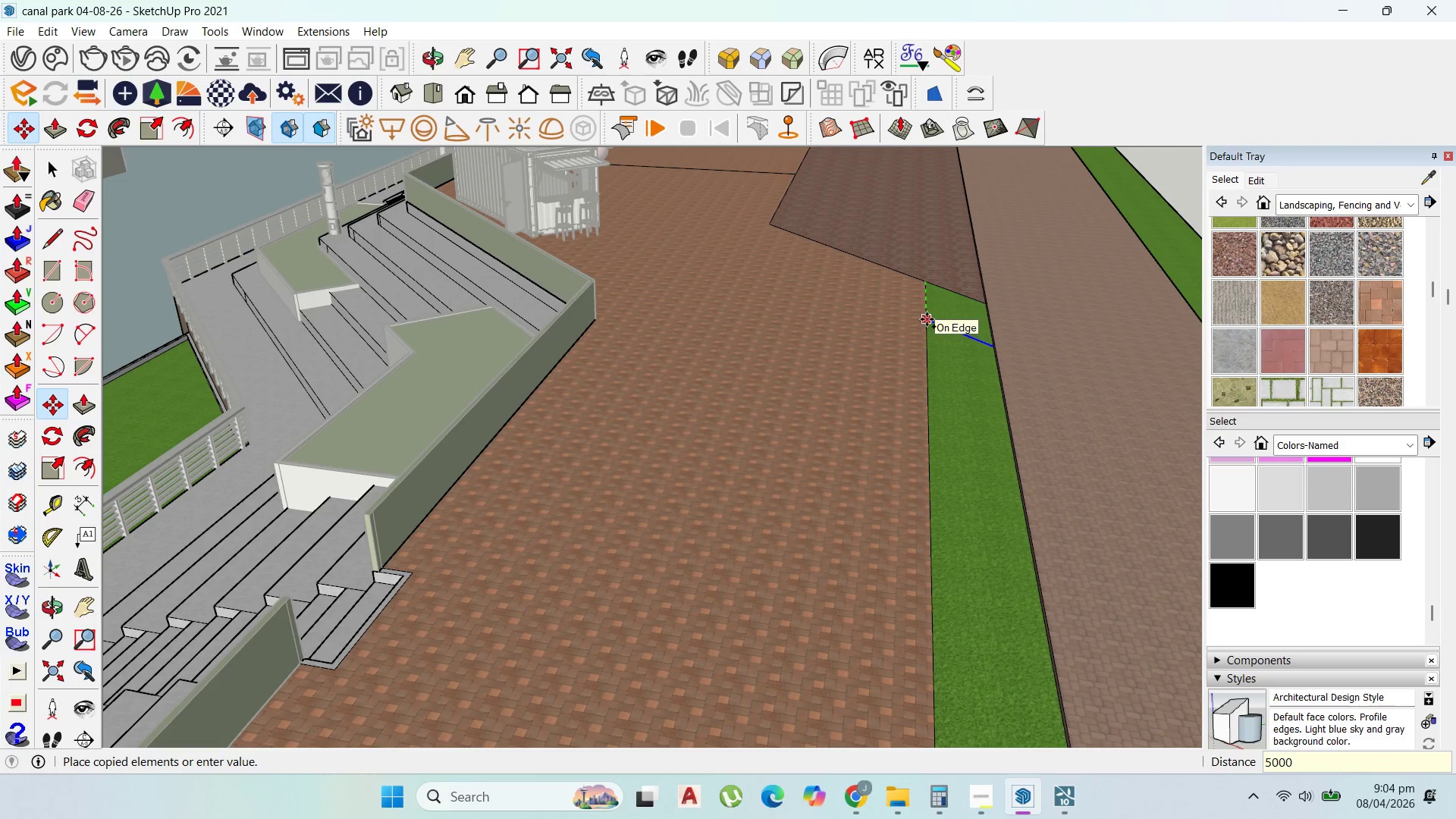 
hold_key(key=0, duration=27.67)
 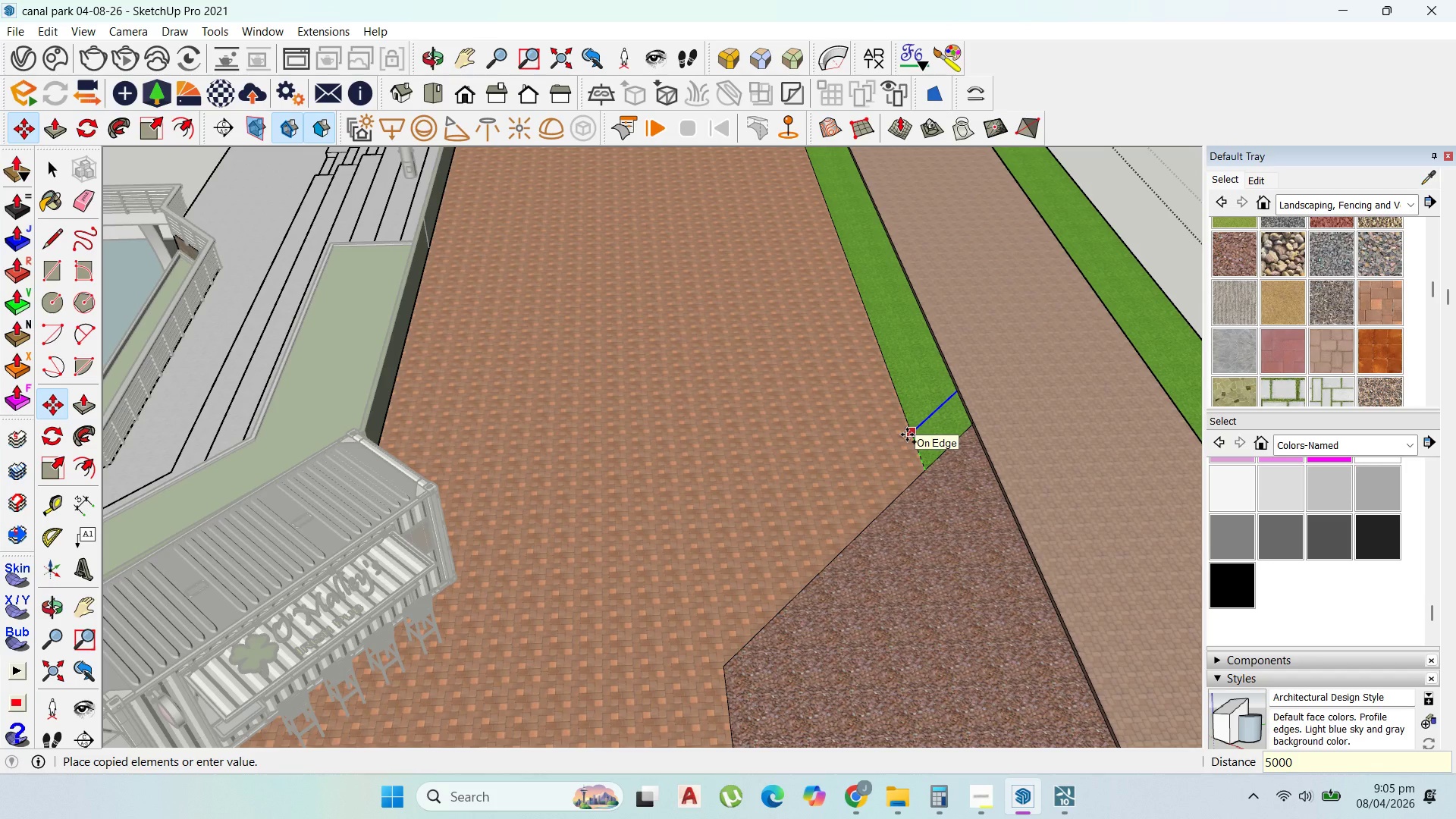 
key(Enter)
 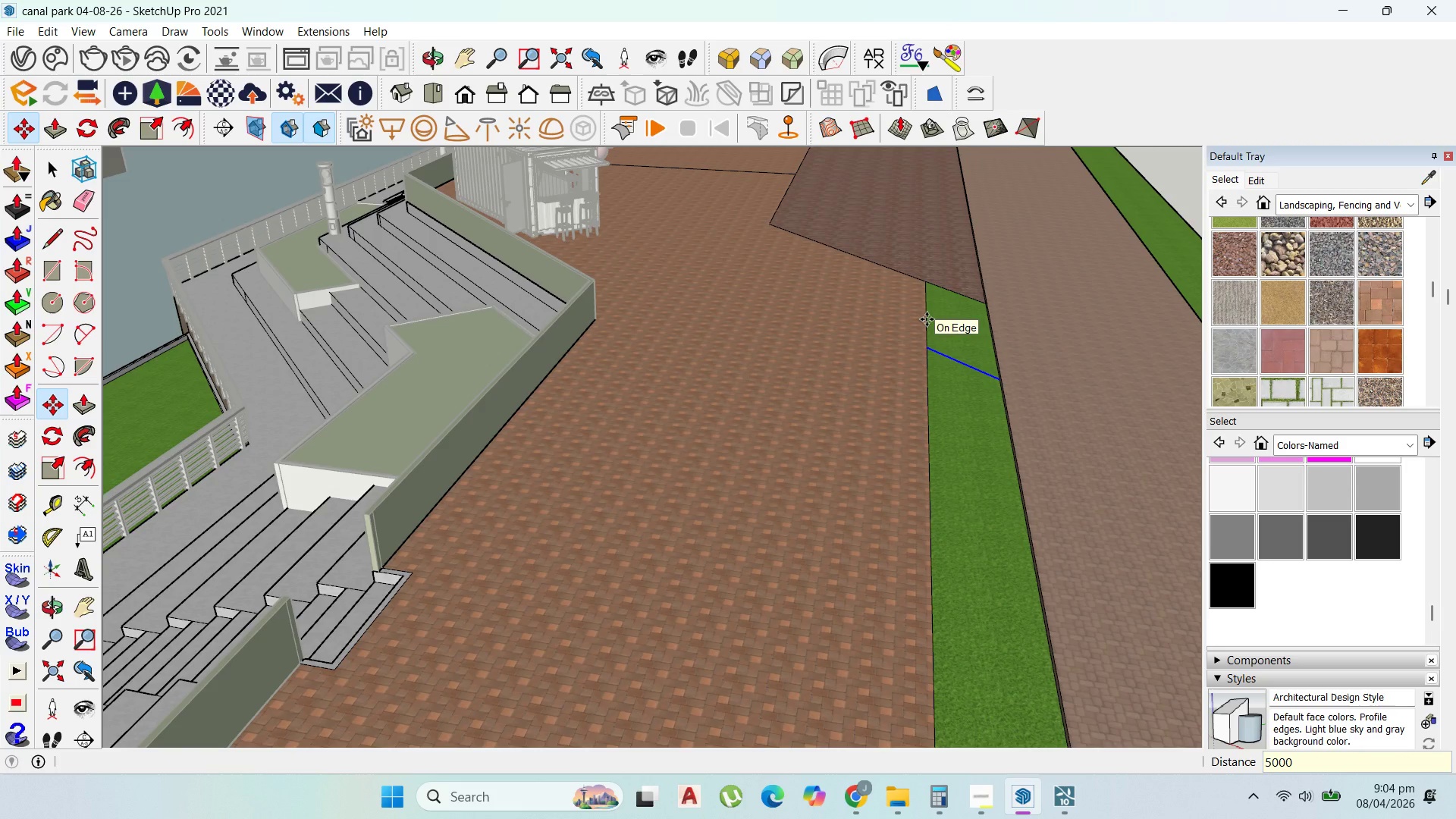 
left_click([1425, 171])
 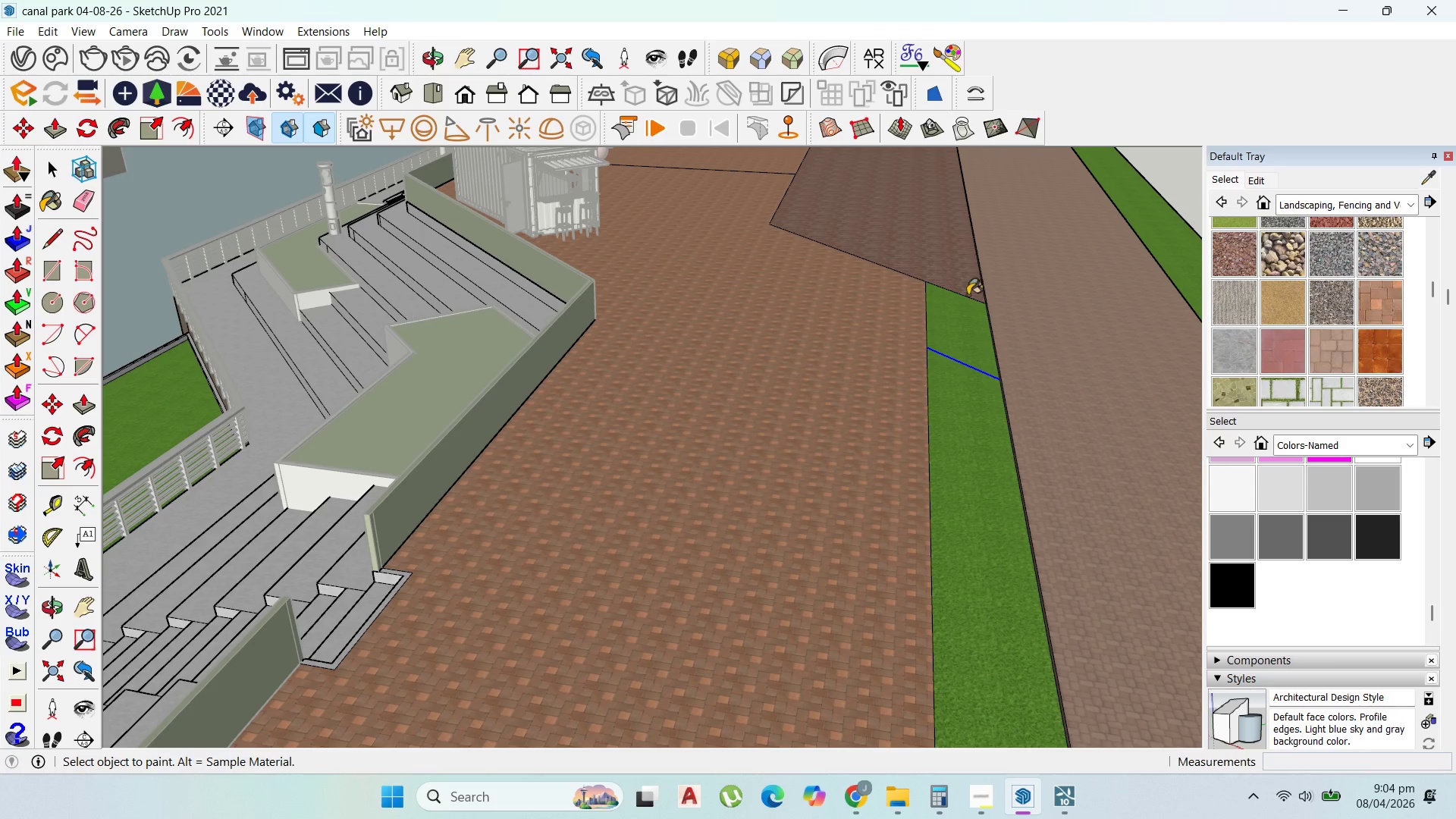 
left_click([961, 322])
 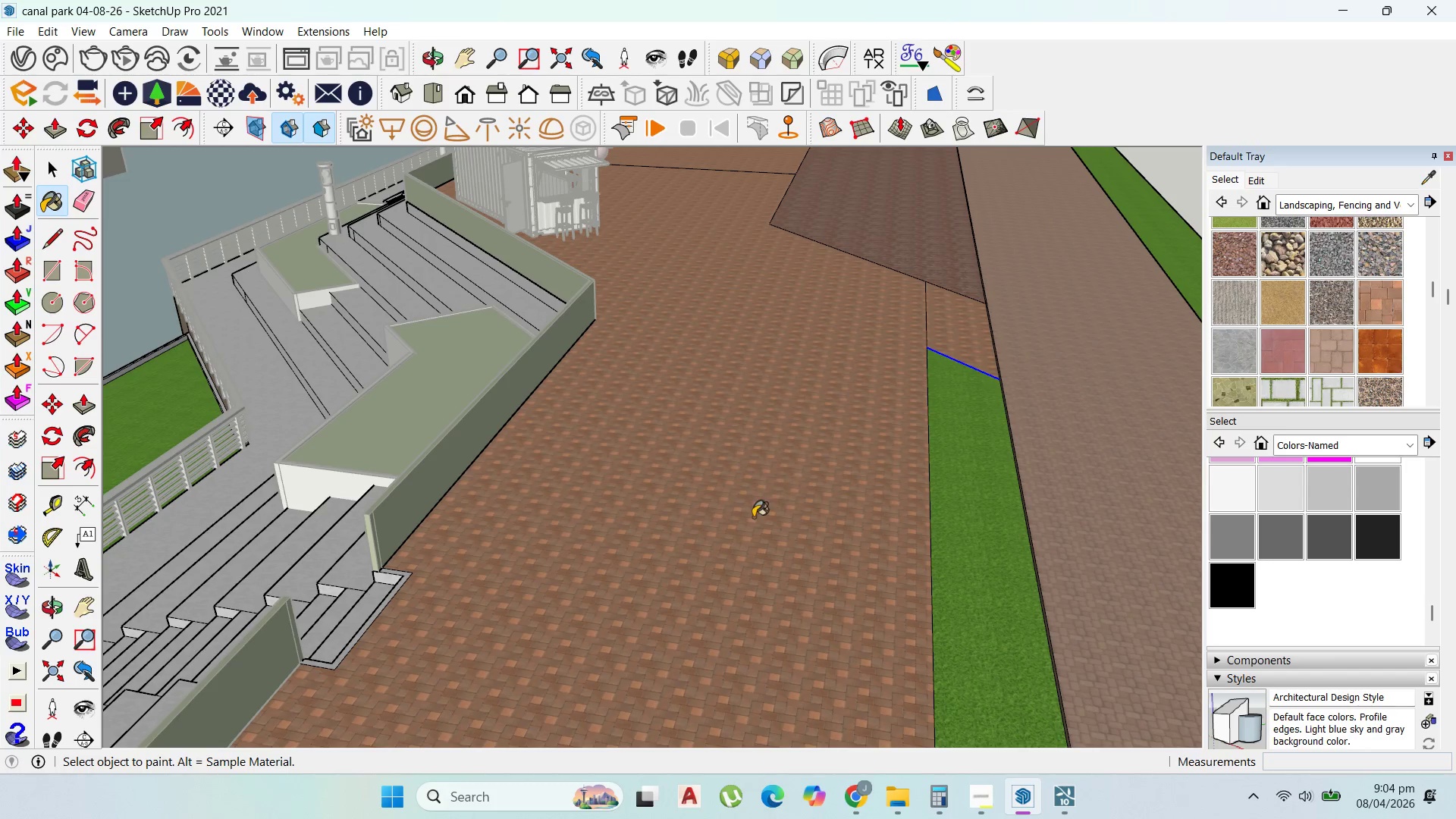 
scroll: coordinate [843, 595], scroll_direction: down, amount: 18.0
 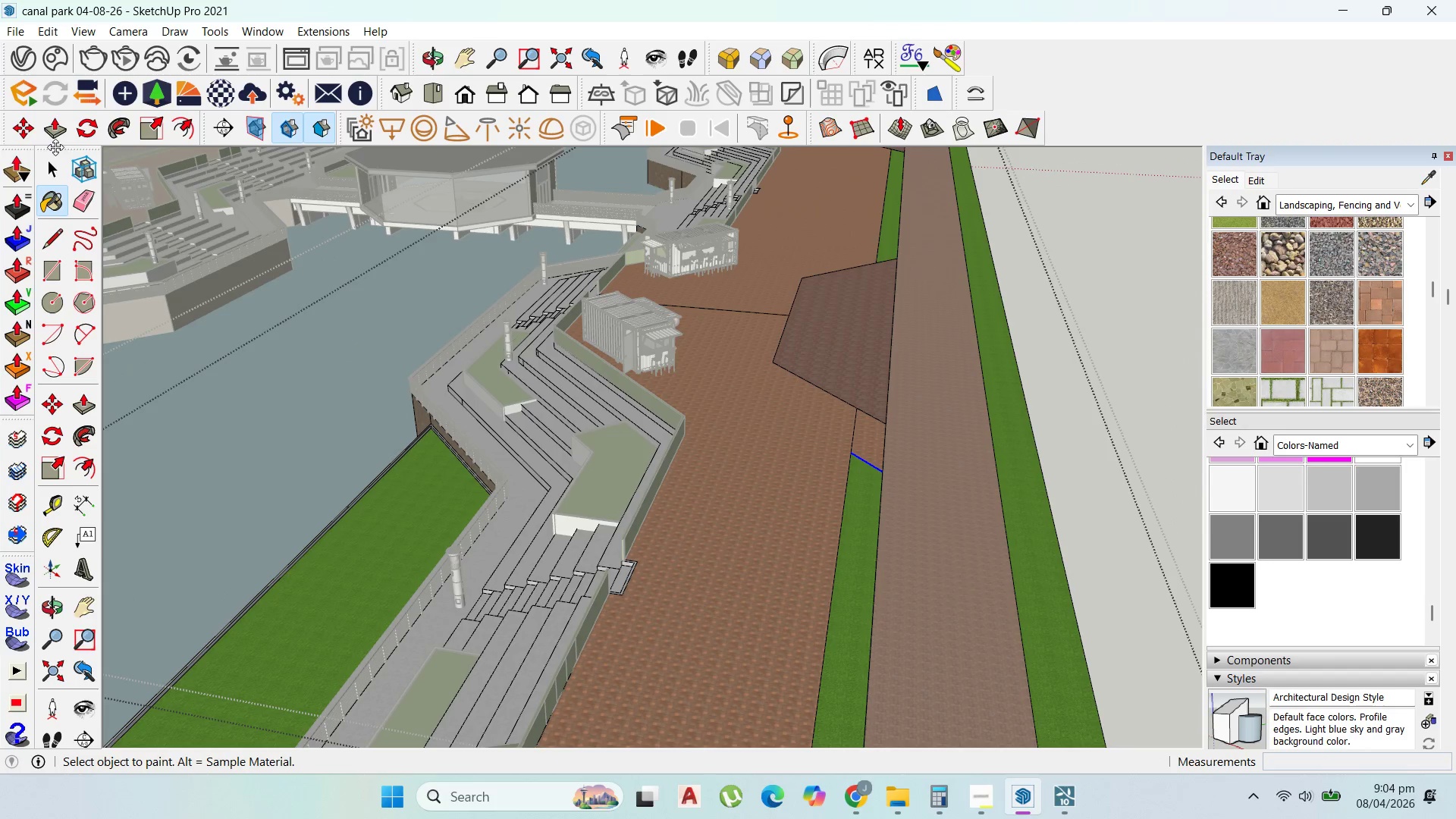 
left_click([49, 162])
 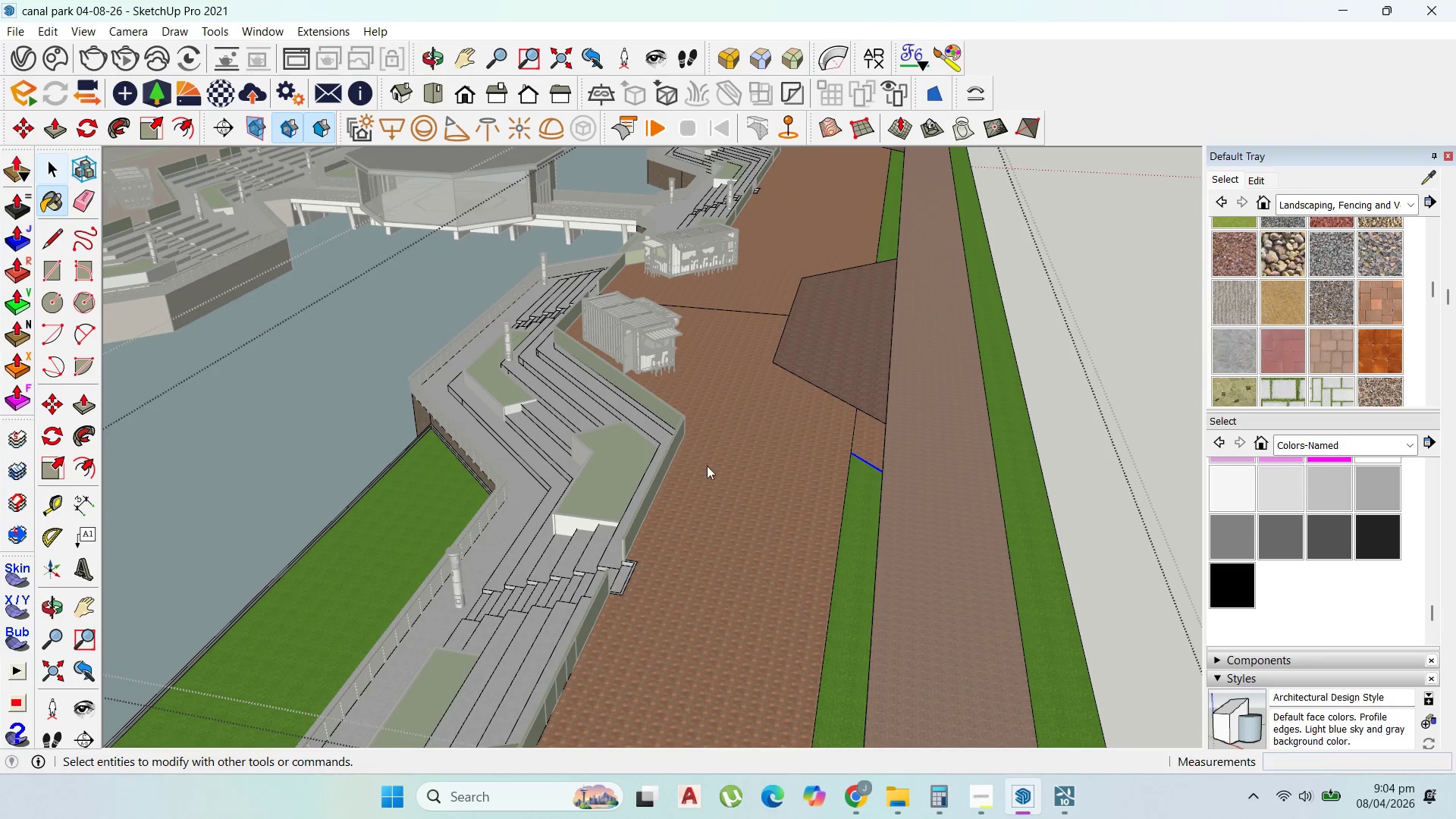 
scroll: coordinate [728, 475], scroll_direction: down, amount: 14.0
 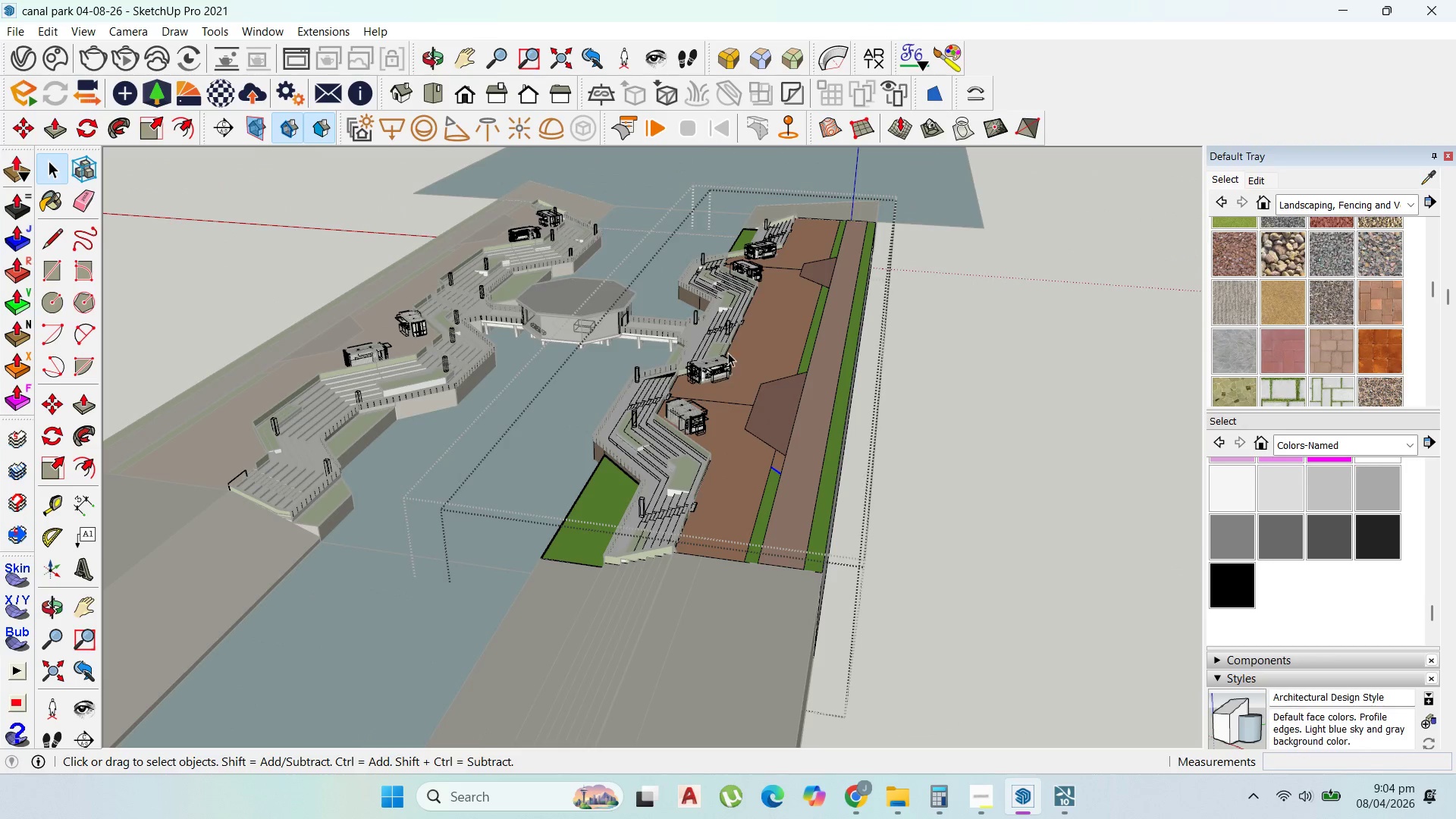 
scroll: coordinate [739, 336], scroll_direction: up, amount: 6.0
 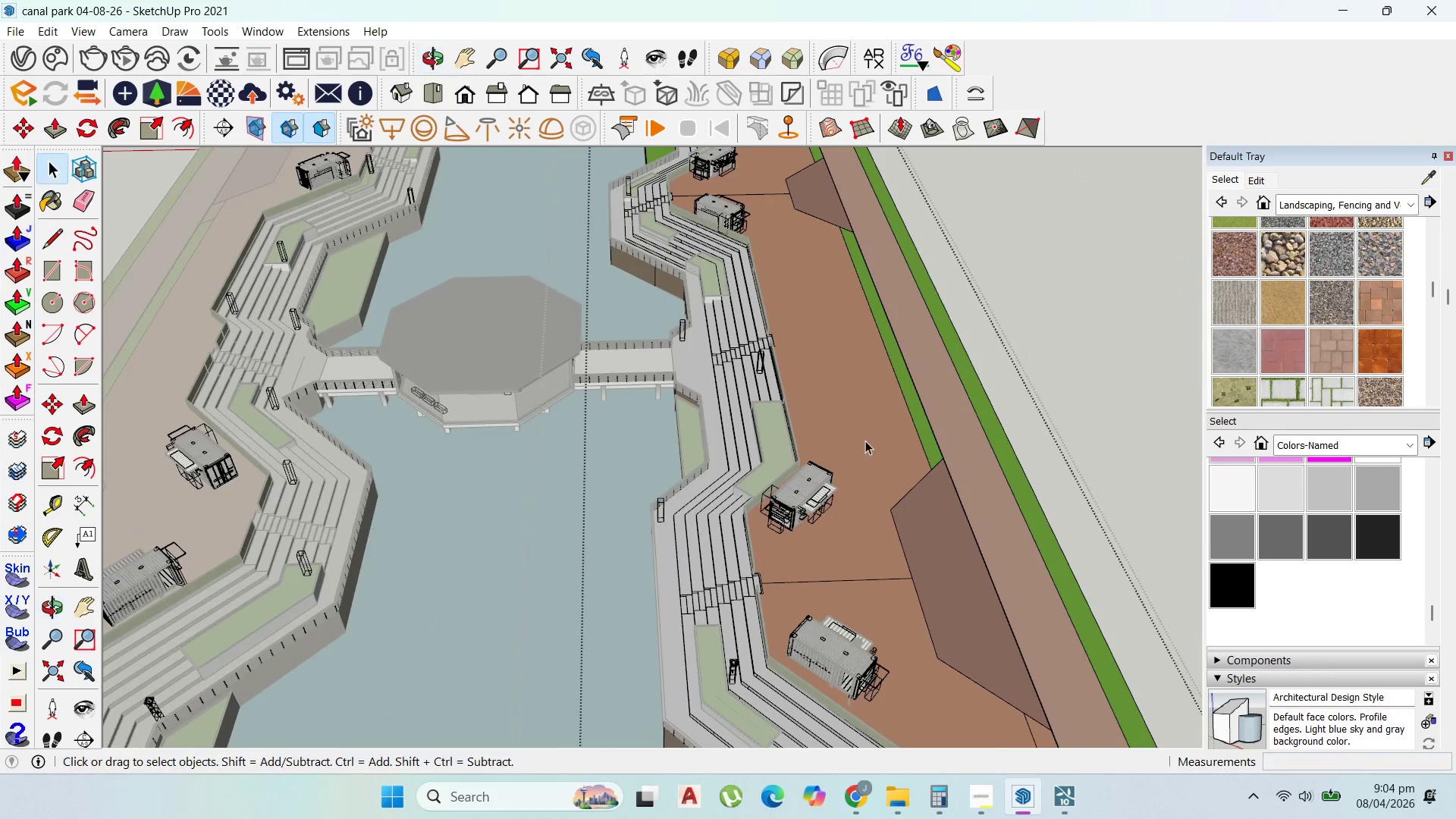 
left_click([940, 458])
 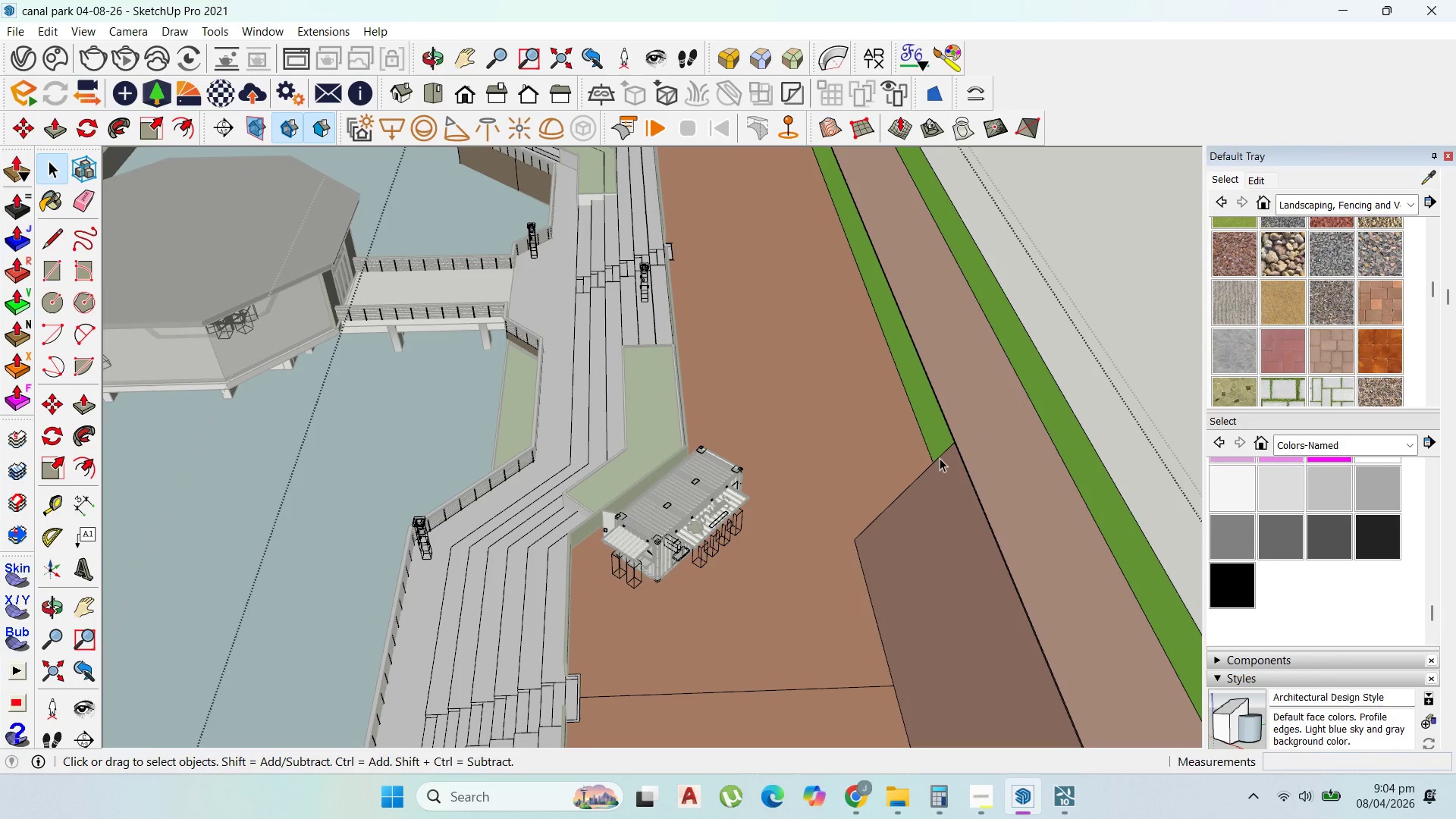 
scroll: coordinate [940, 457], scroll_direction: up, amount: 18.0
 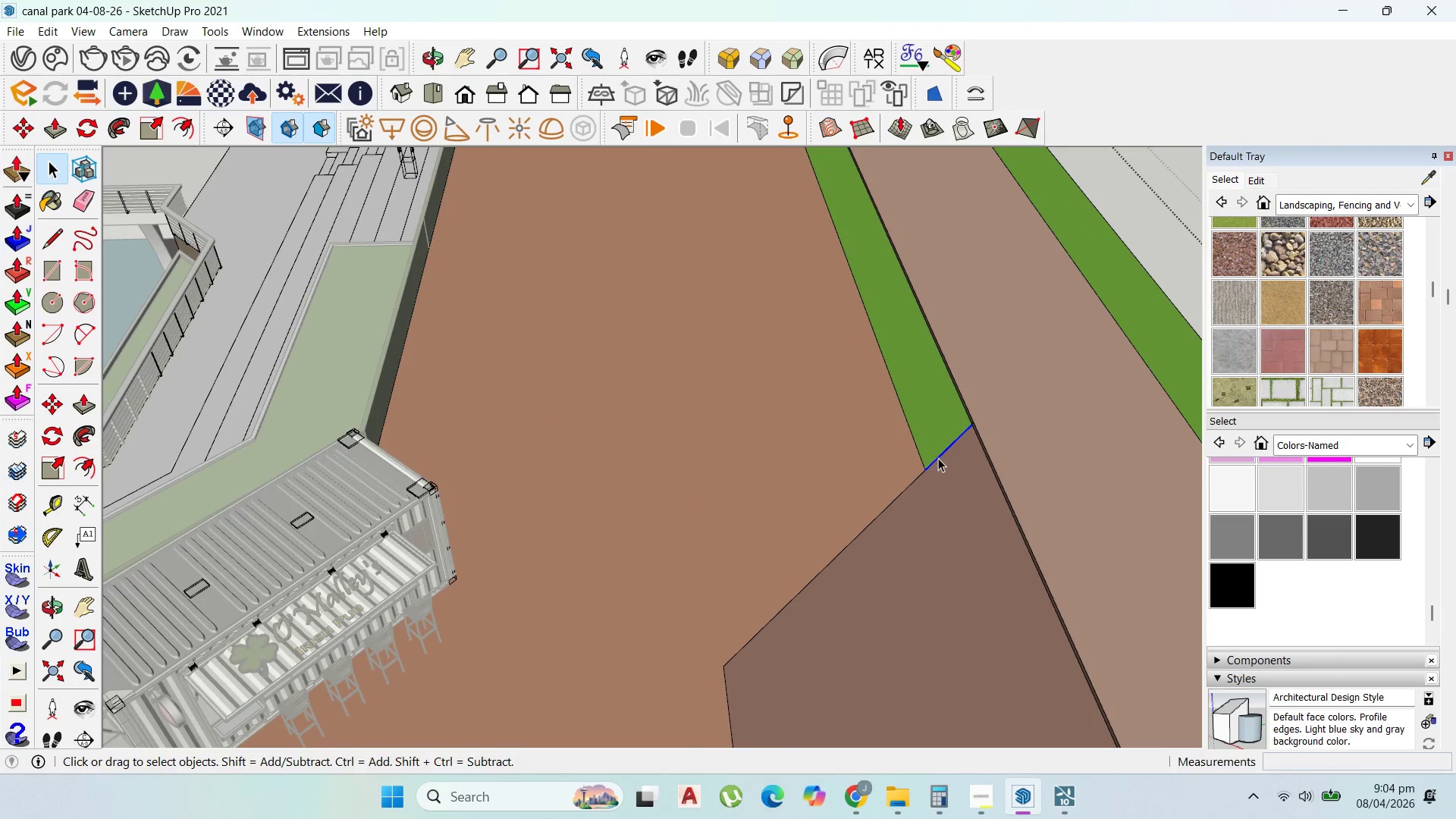 
key(M)
 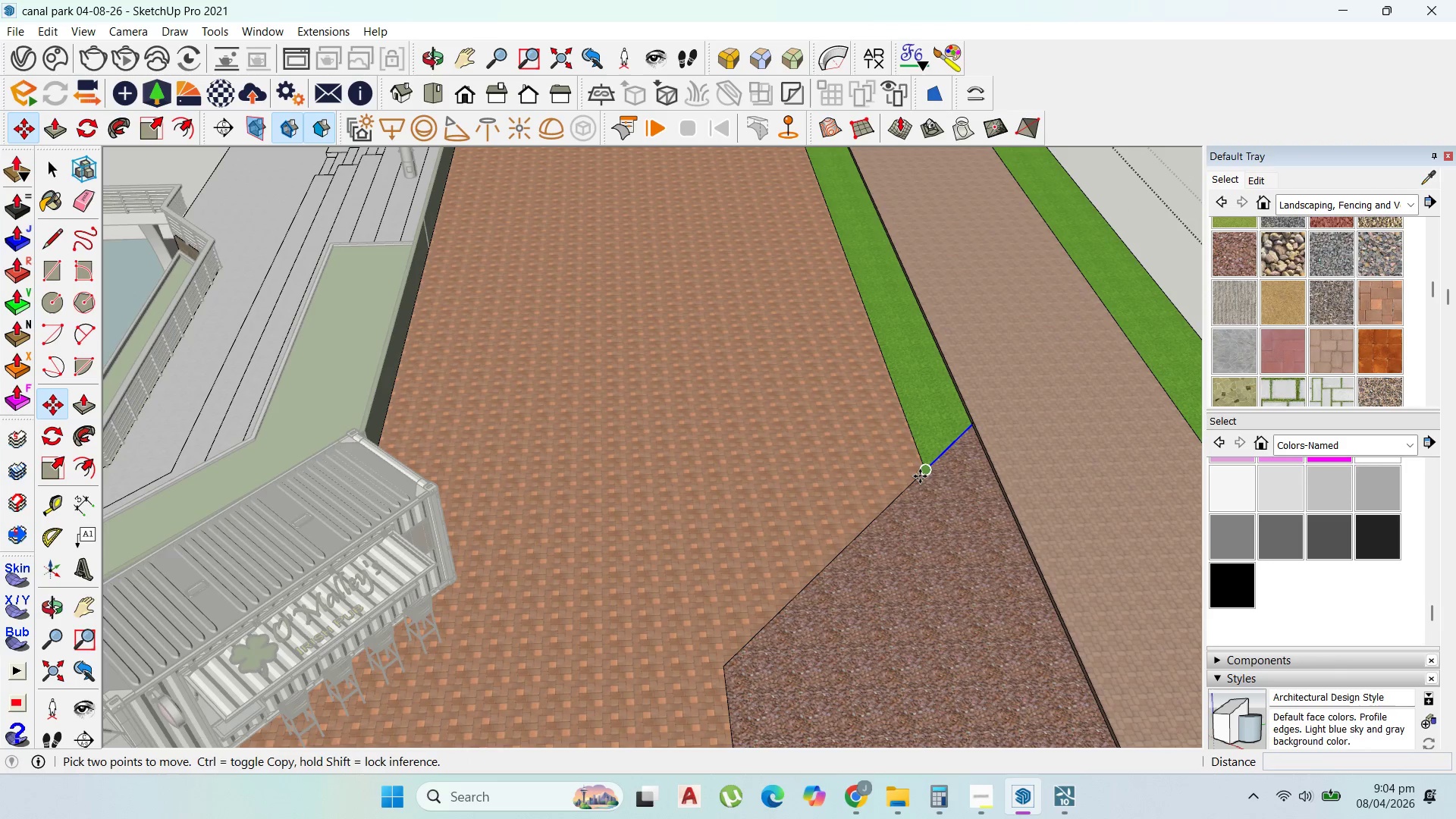 
left_click([920, 476])
 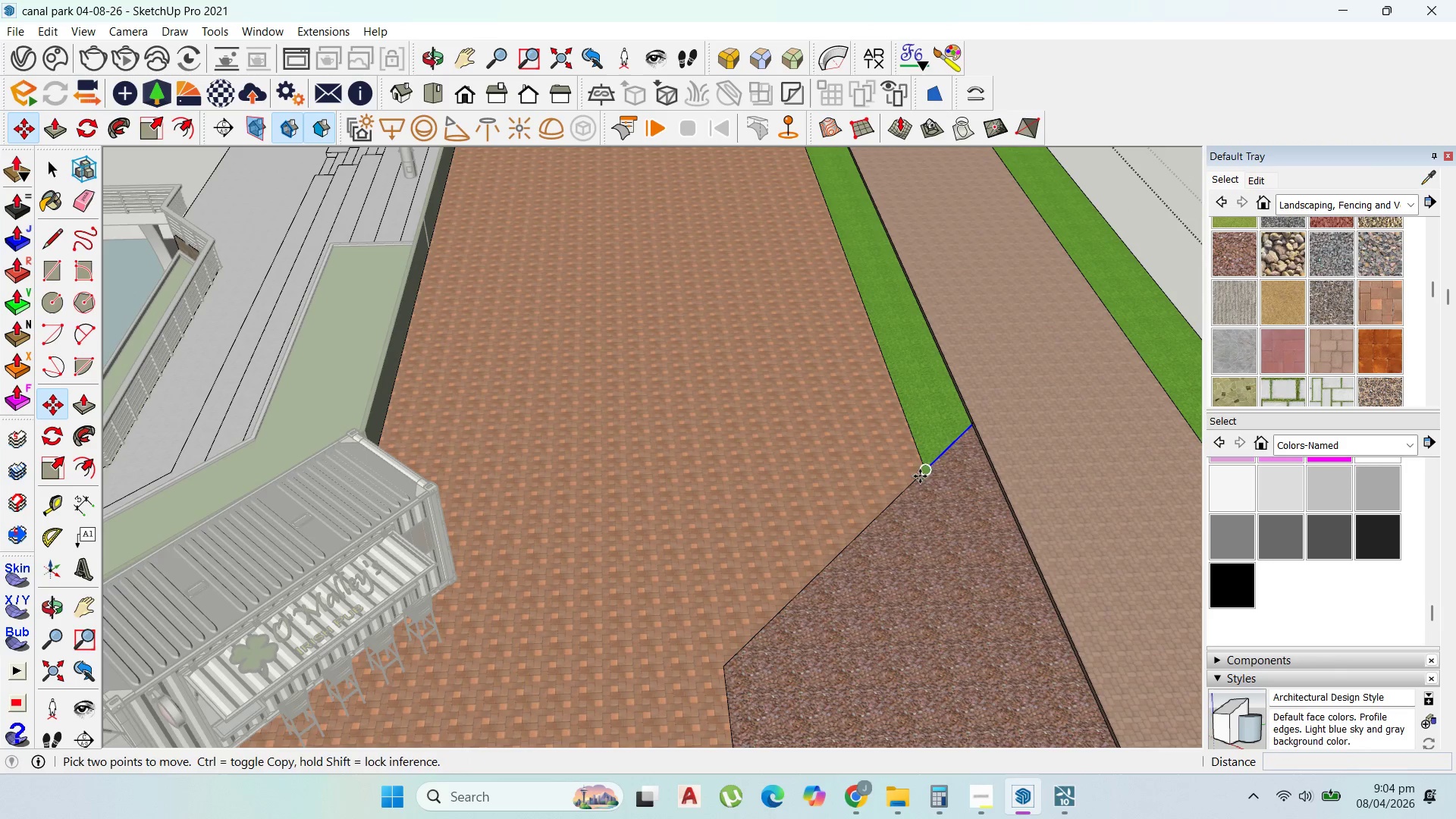 
key(Control+ControlLeft)
 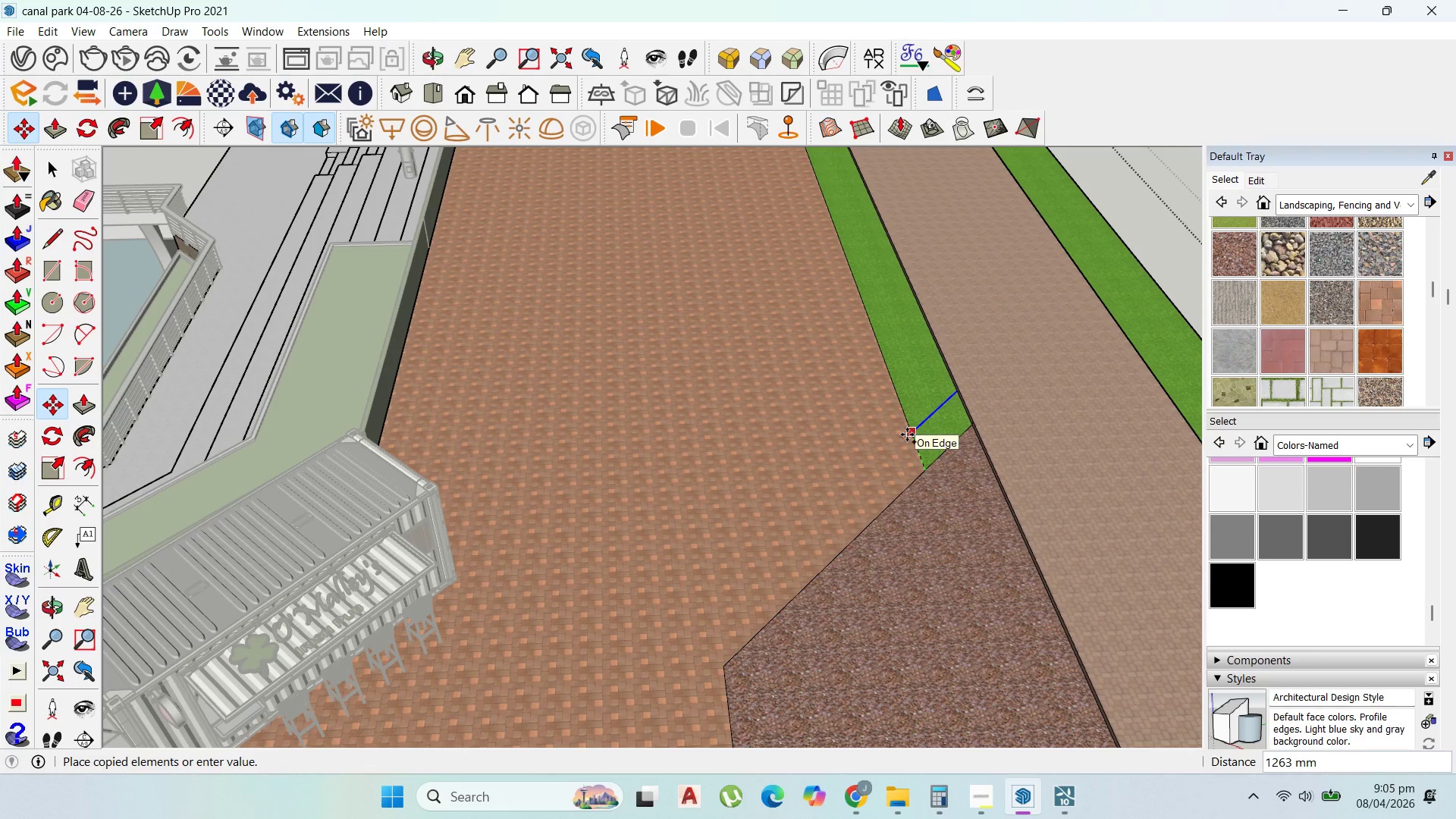 
type(500)
 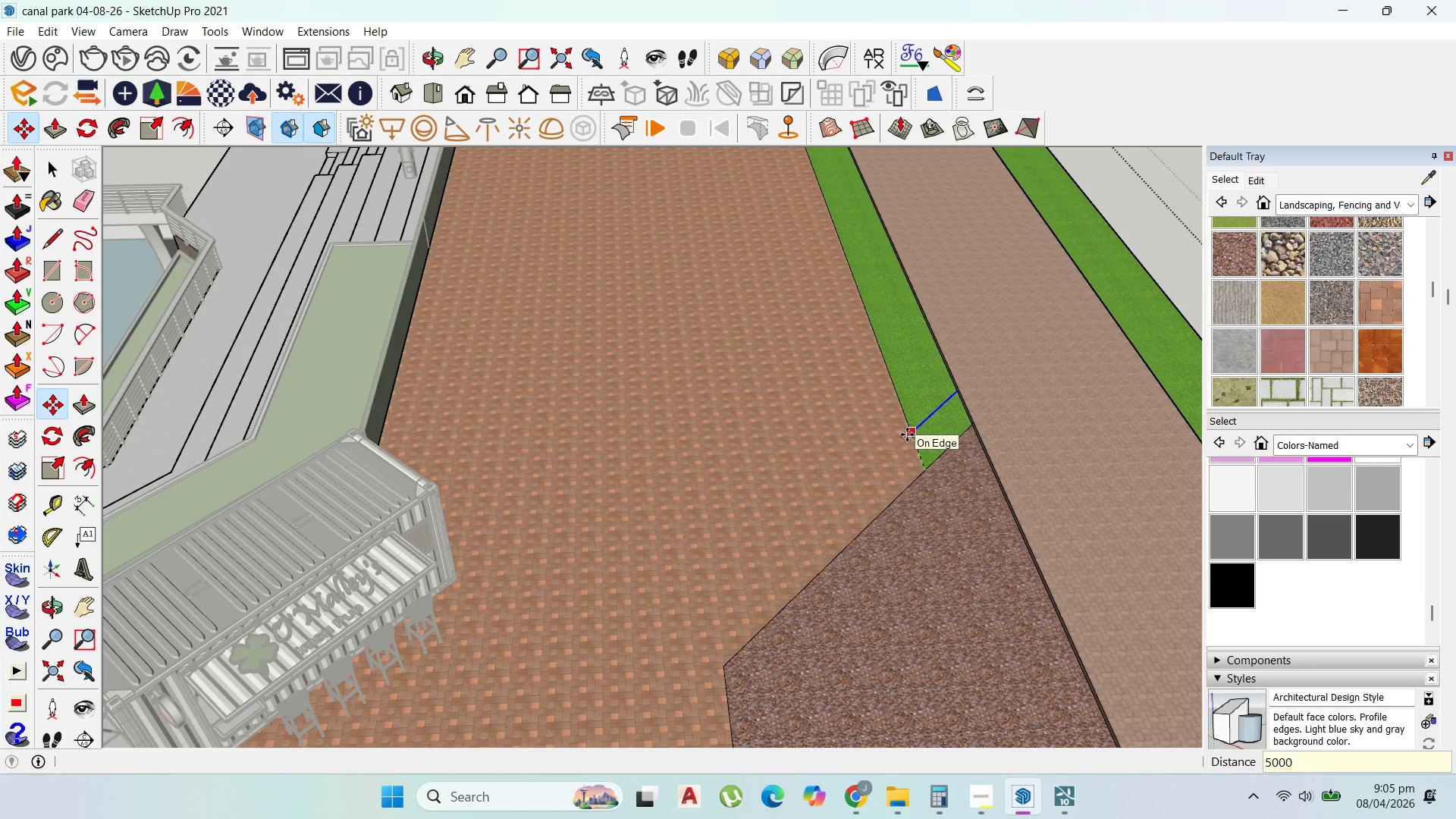 
key(Enter)
 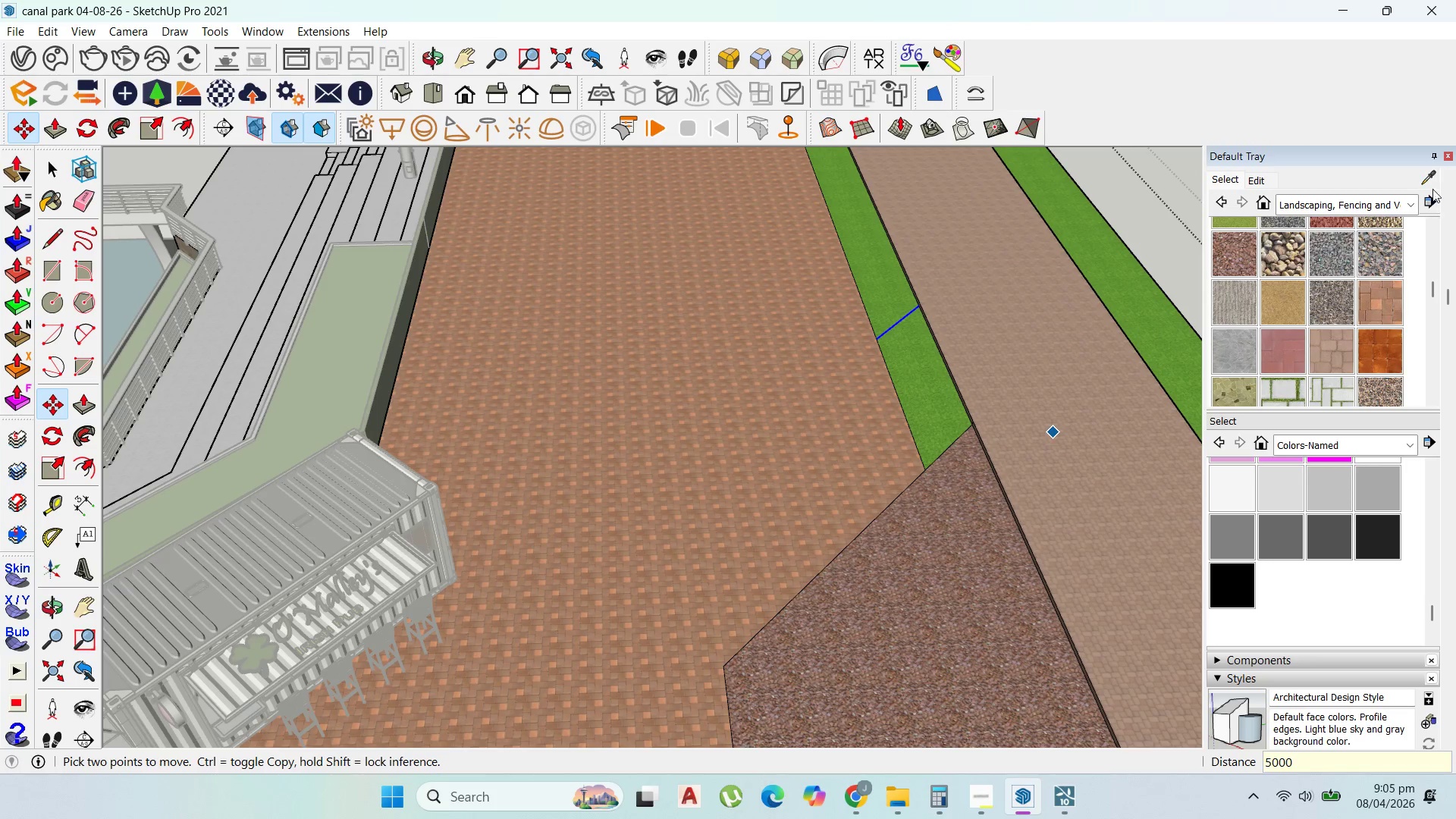 
left_click_drag(start_coordinate=[1426, 180], to_coordinate=[1420, 179])
 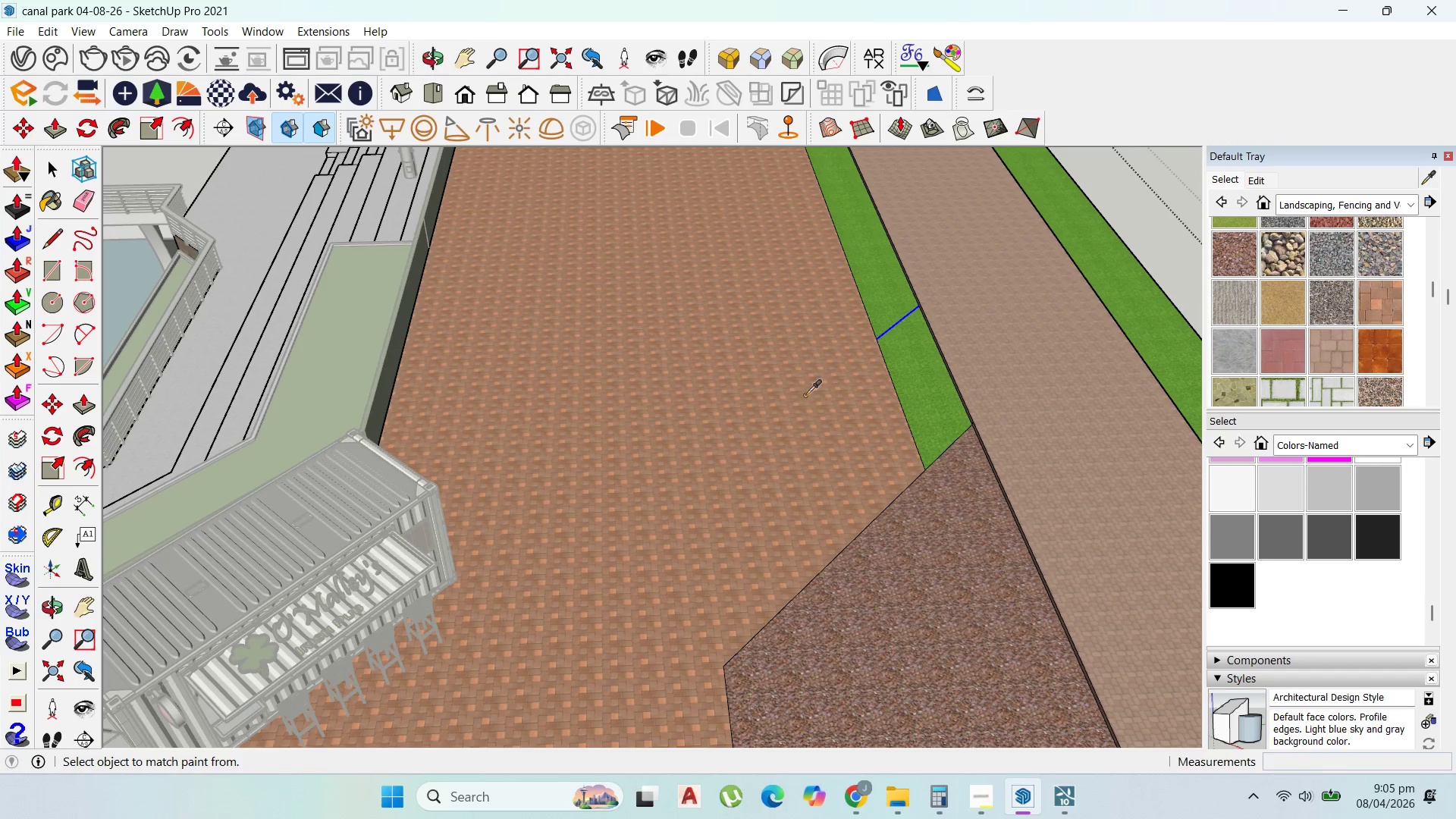 
left_click([821, 397])
 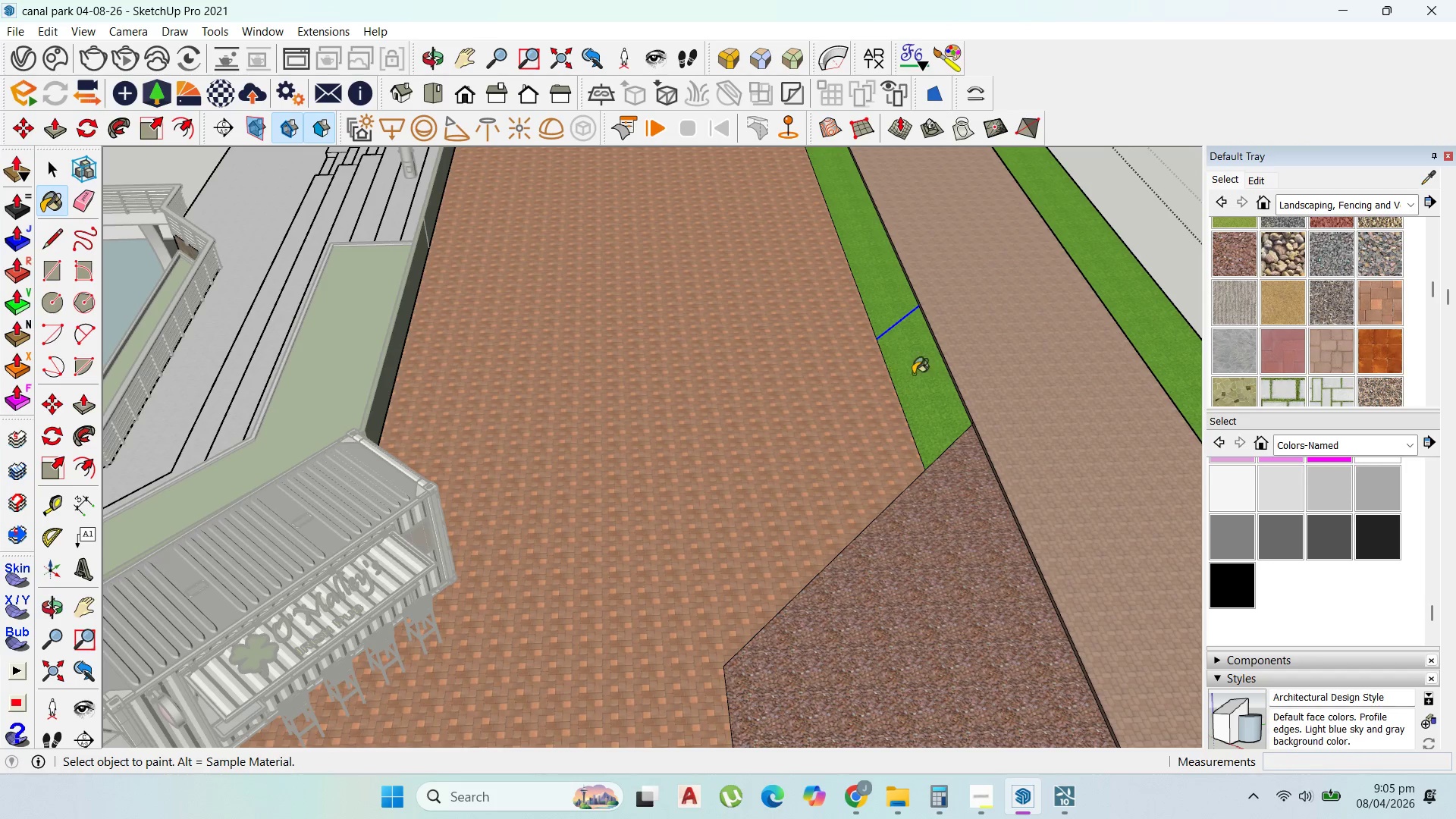 
left_click([915, 373])
 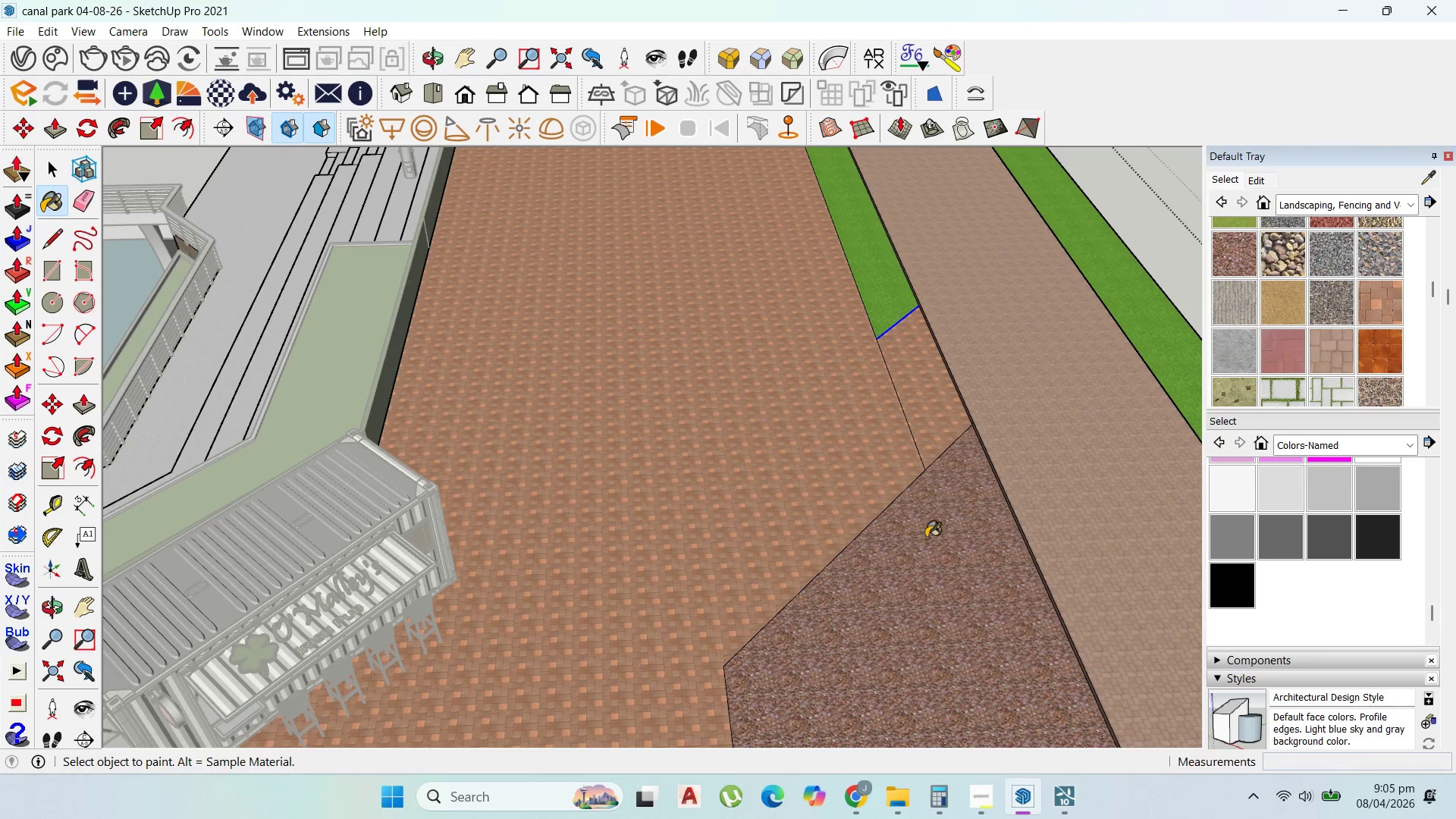 
scroll: coordinate [717, 325], scroll_direction: down, amount: 46.0
 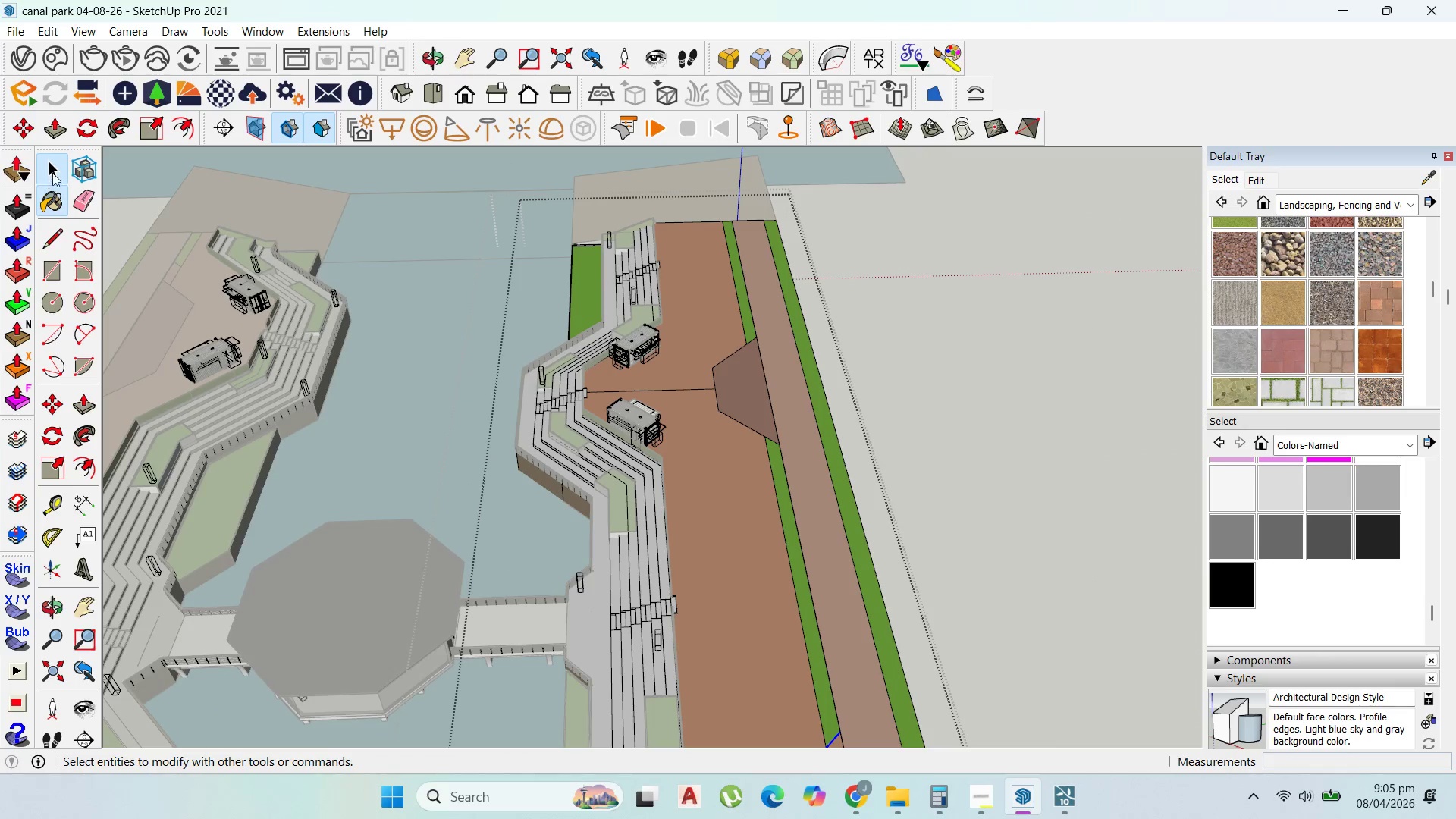 
scroll: coordinate [762, 441], scroll_direction: up, amount: 6.0
 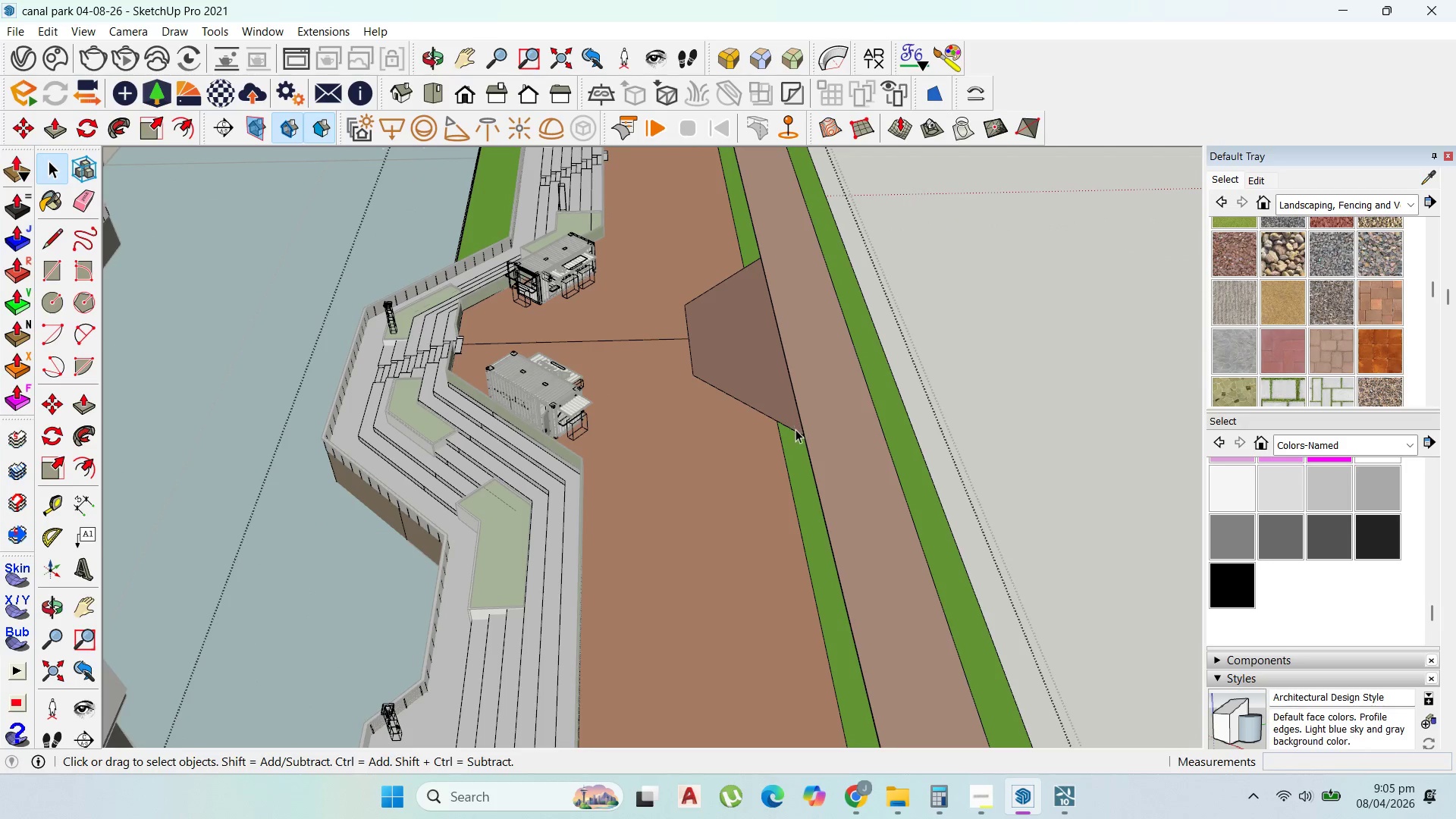 
left_click([796, 431])
 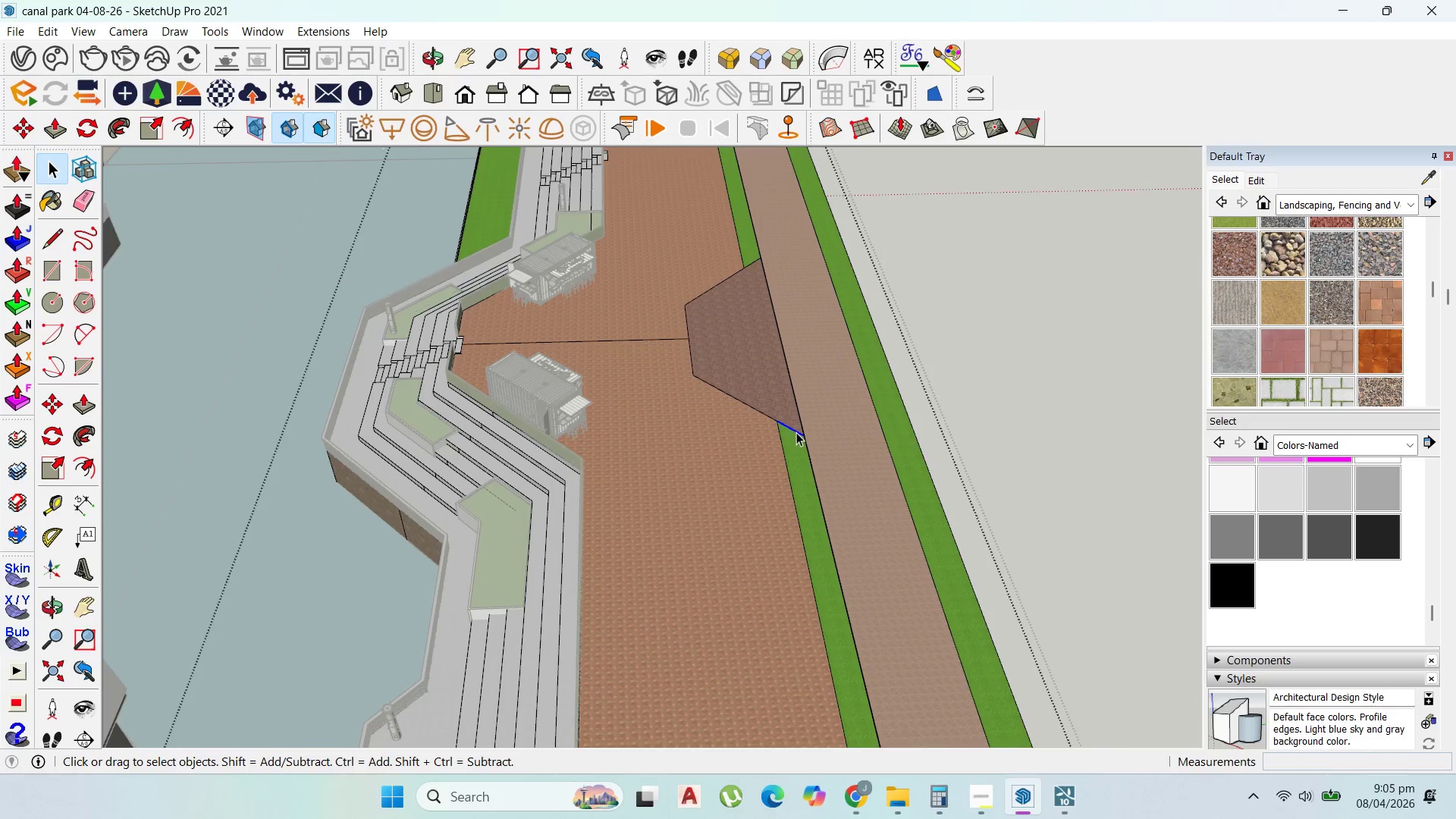 
scroll: coordinate [791, 433], scroll_direction: up, amount: 6.0
 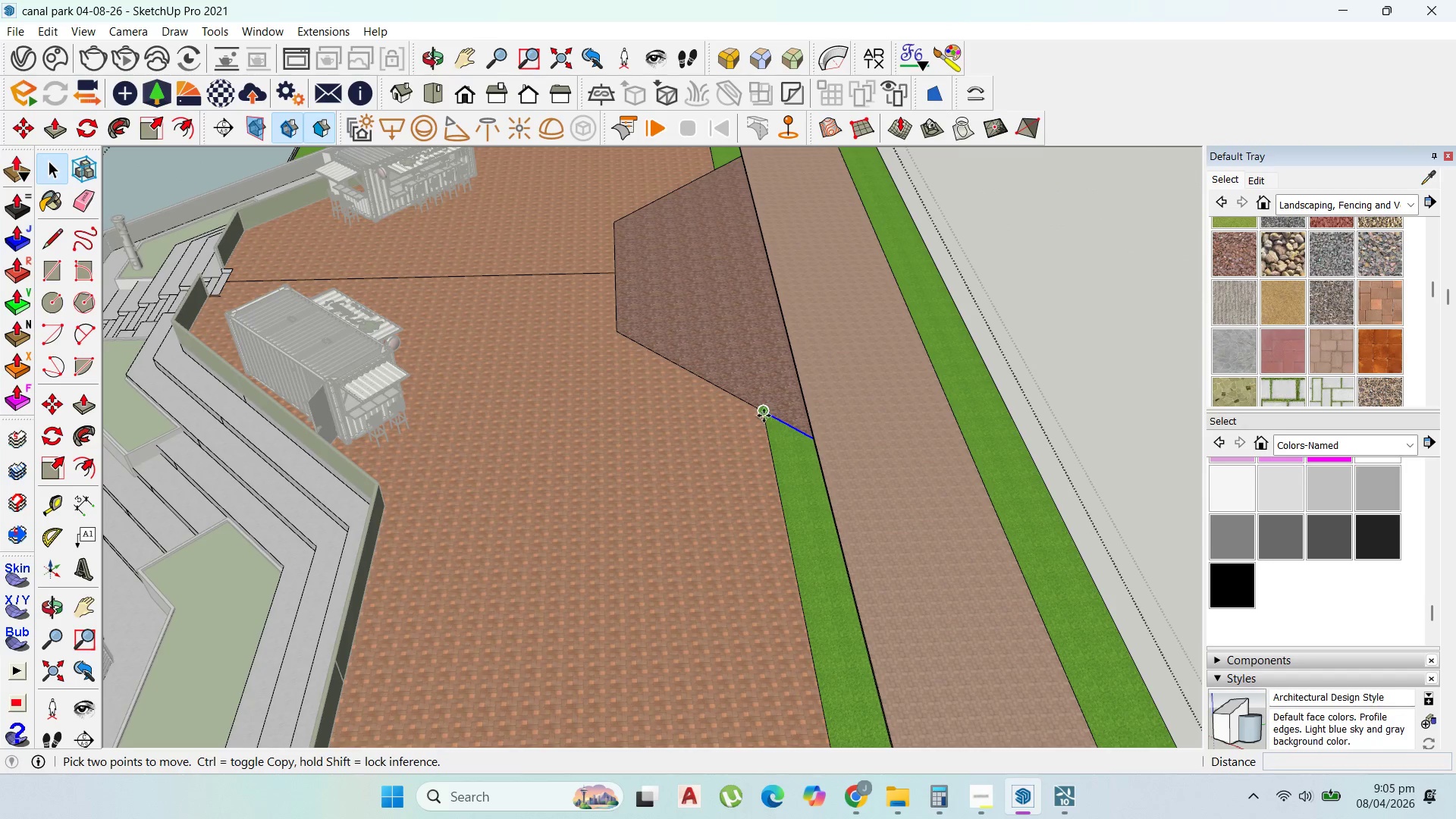 
left_click([764, 415])
 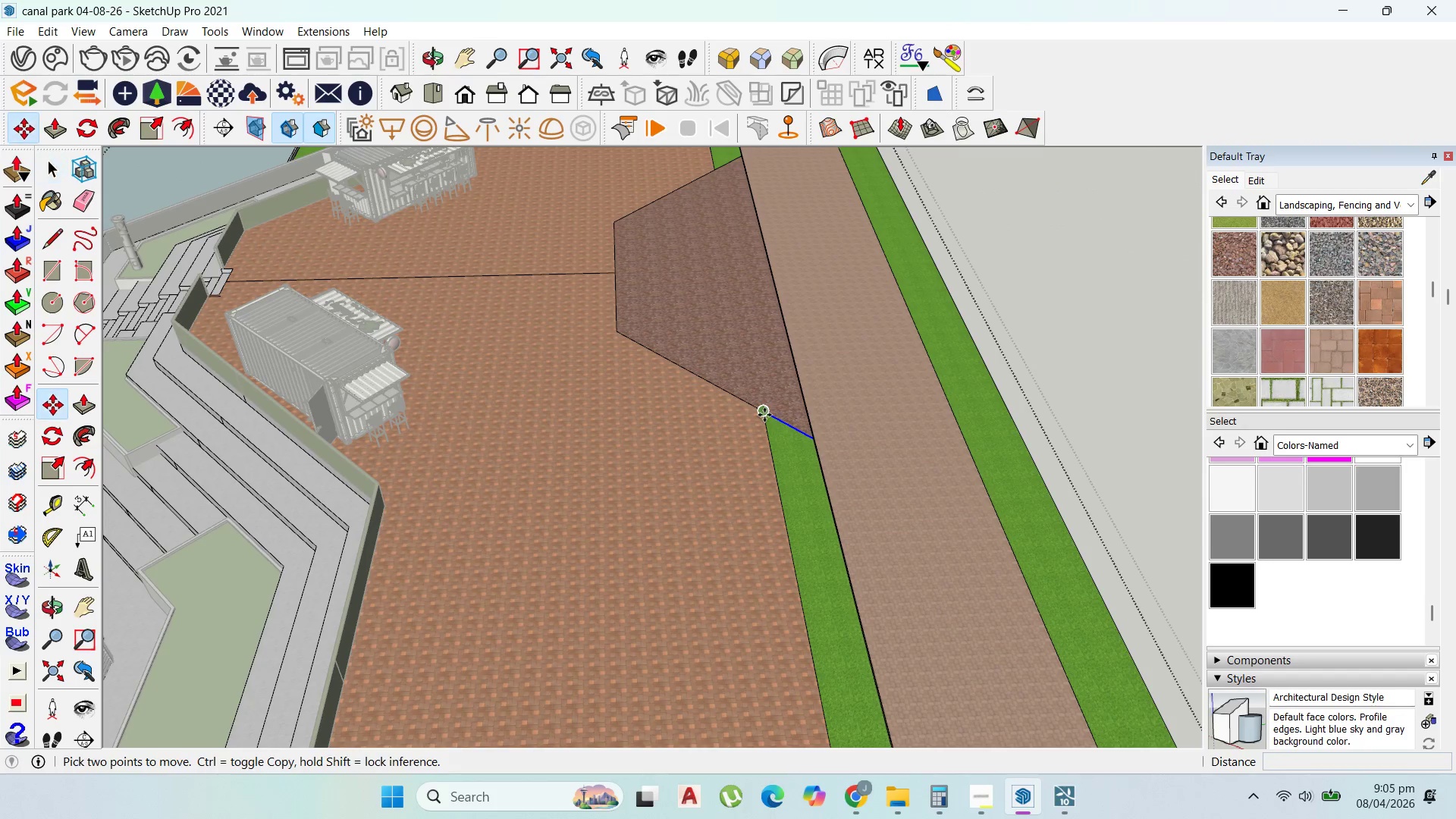 
key(Control+ControlLeft)
 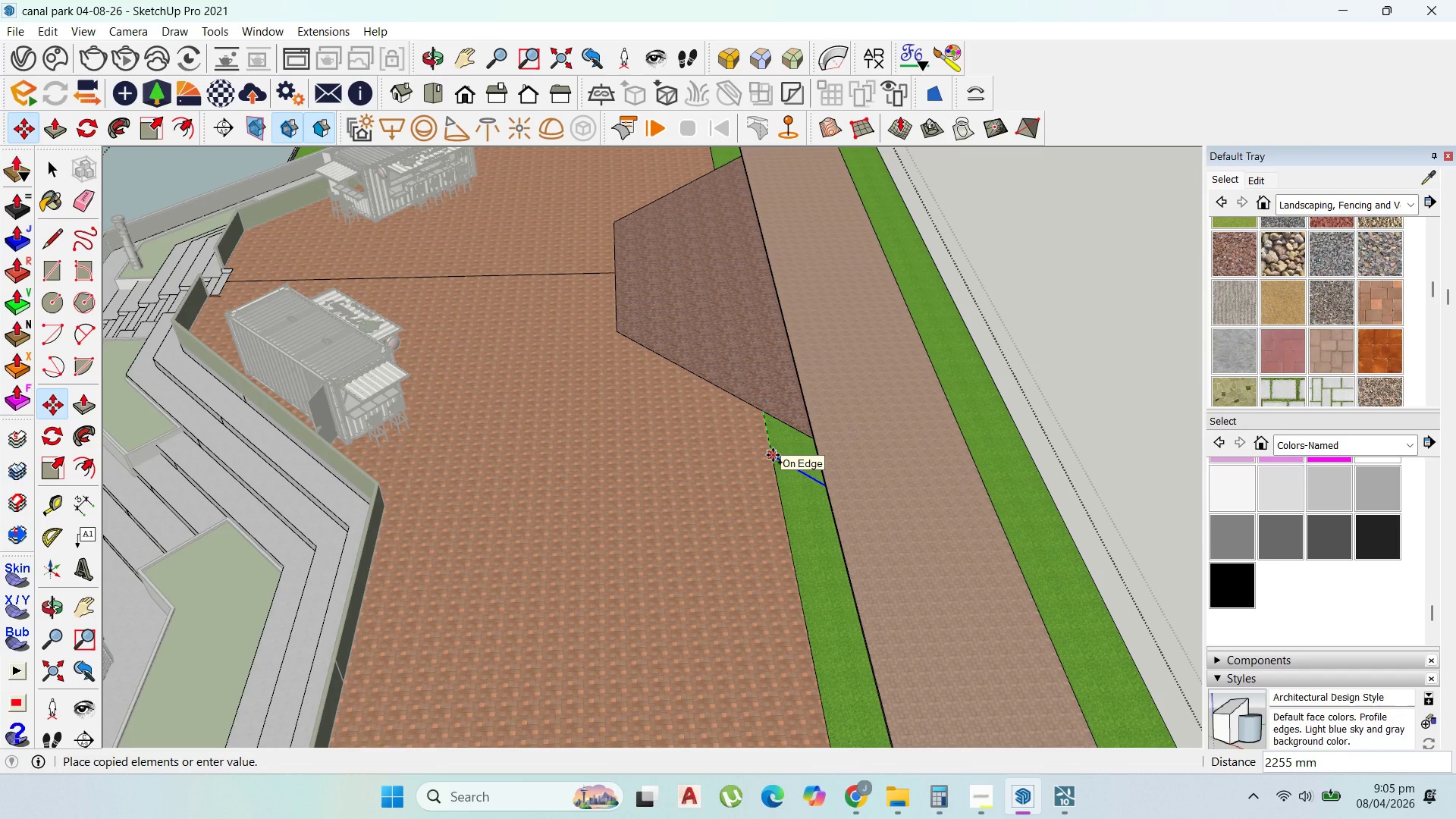 
type(5000)
 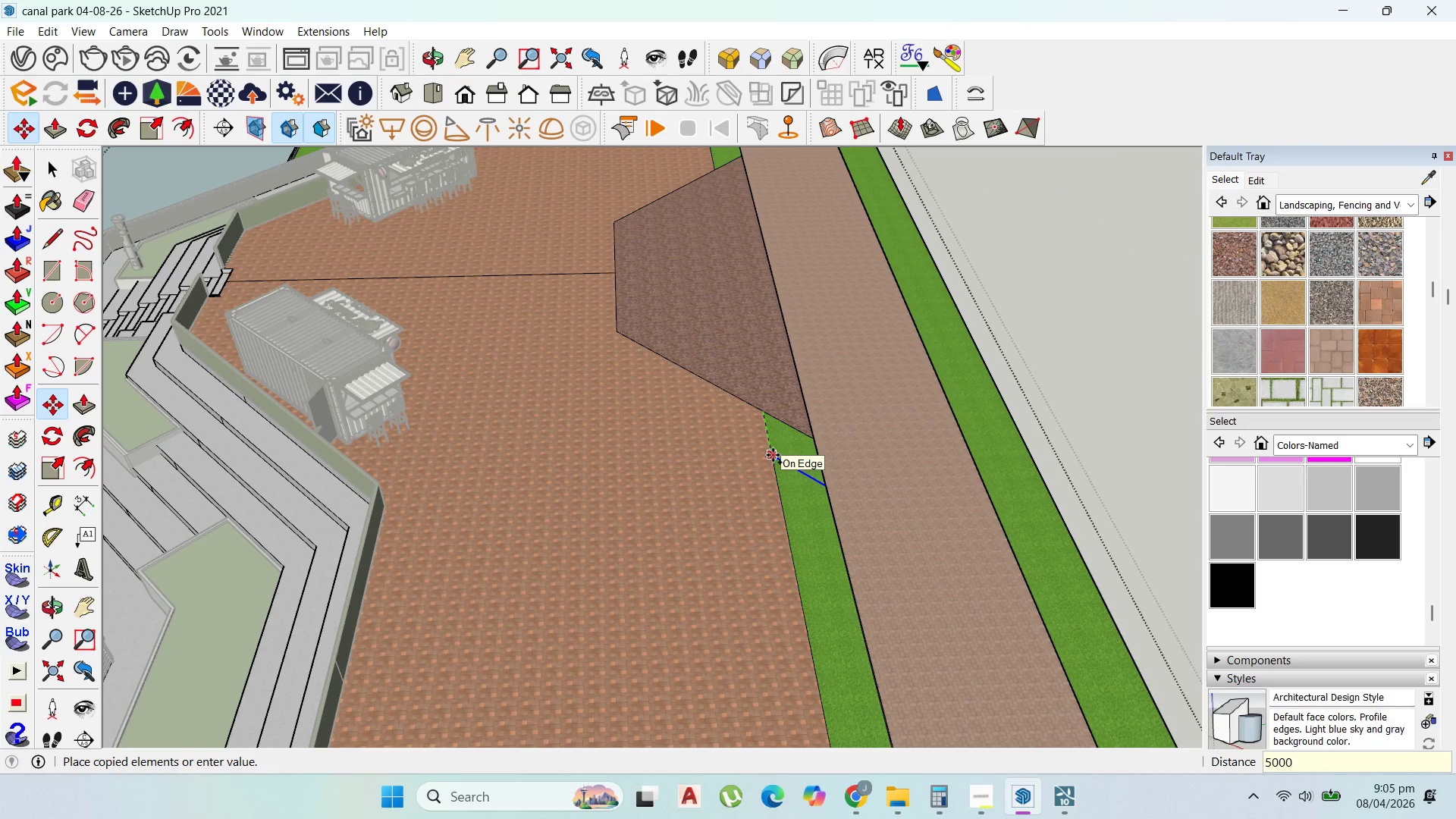 
key(Enter)
 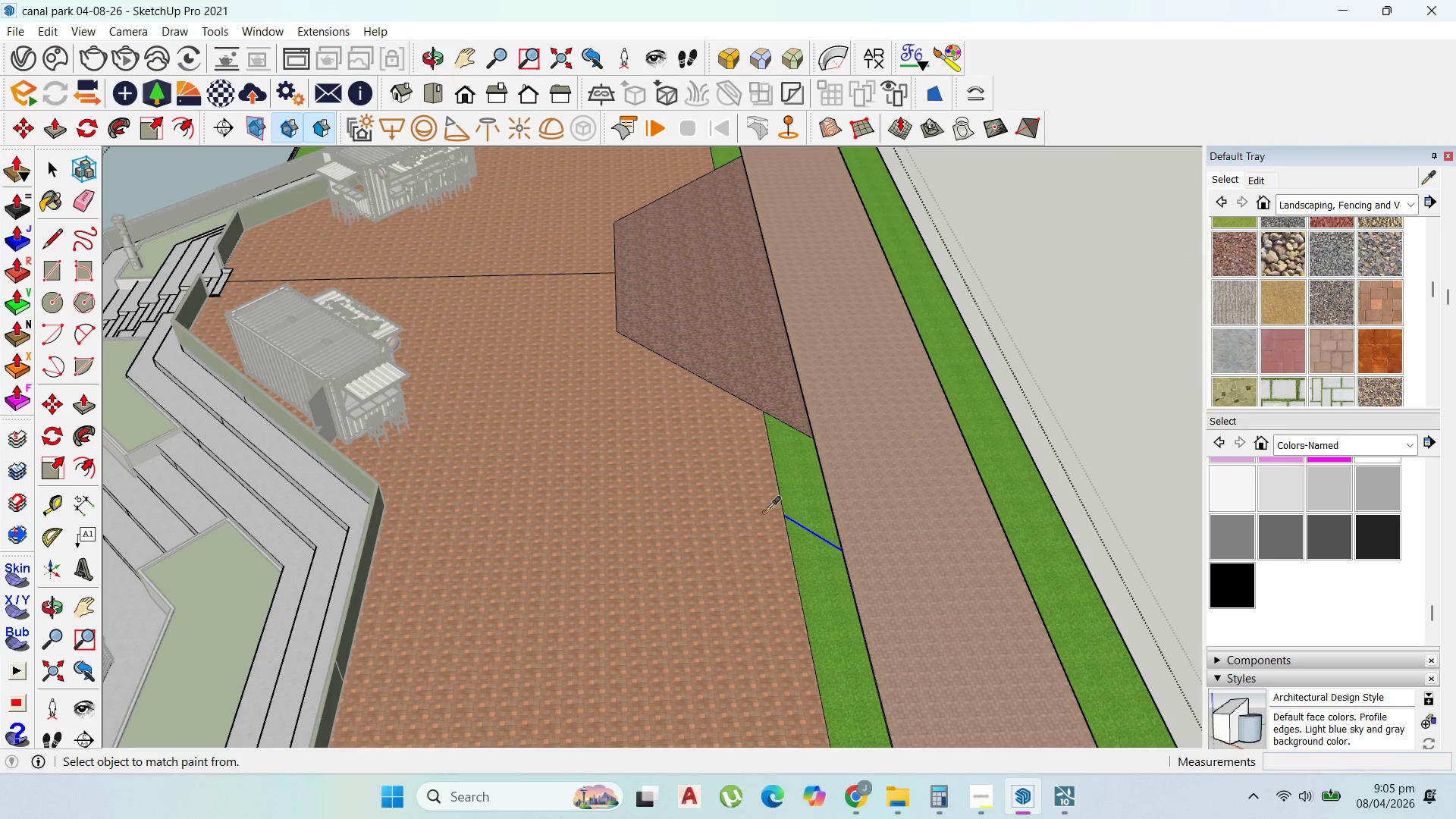 
double_click([792, 476])
 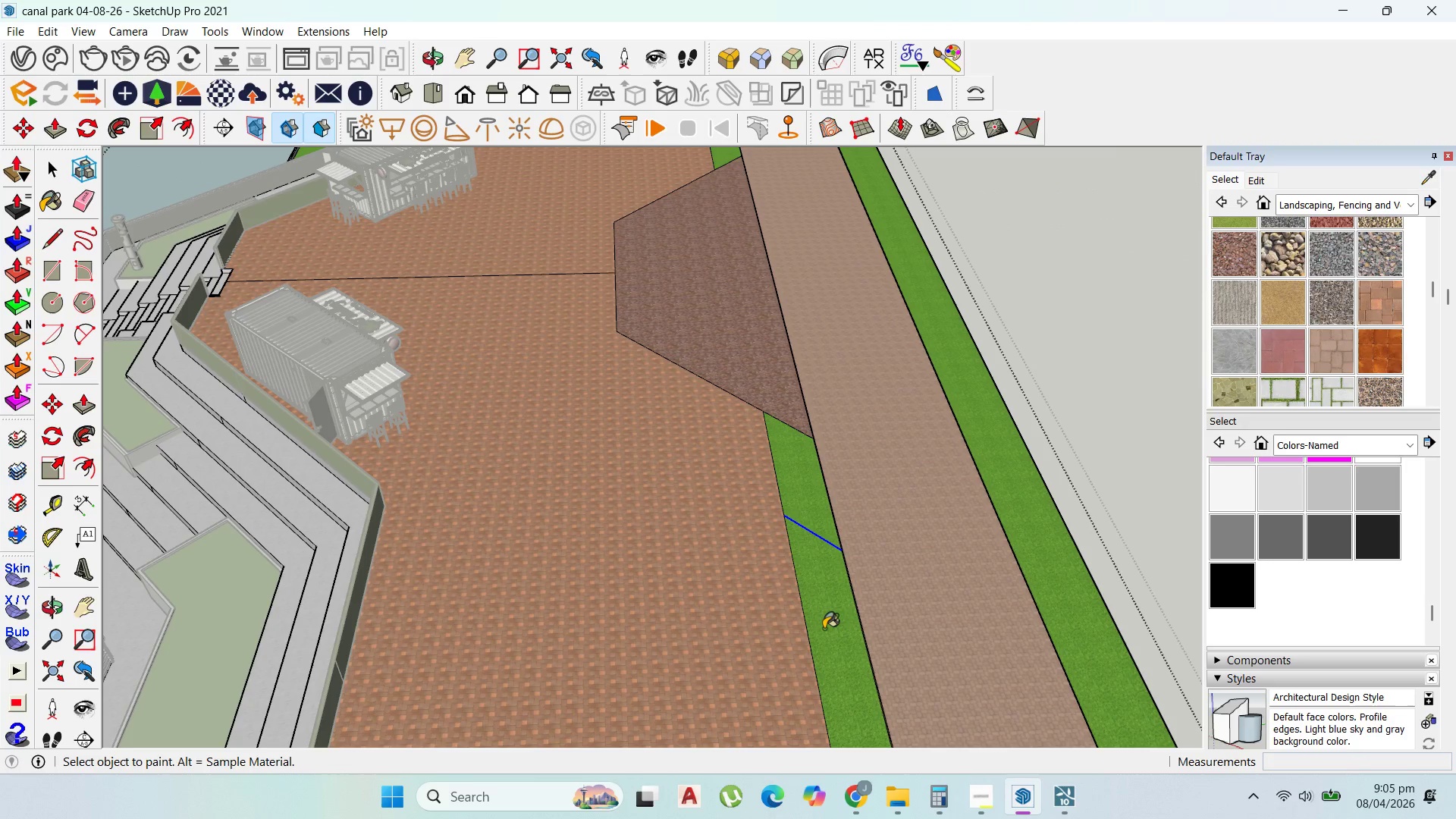 
scroll: coordinate [779, 597], scroll_direction: down, amount: 15.0
 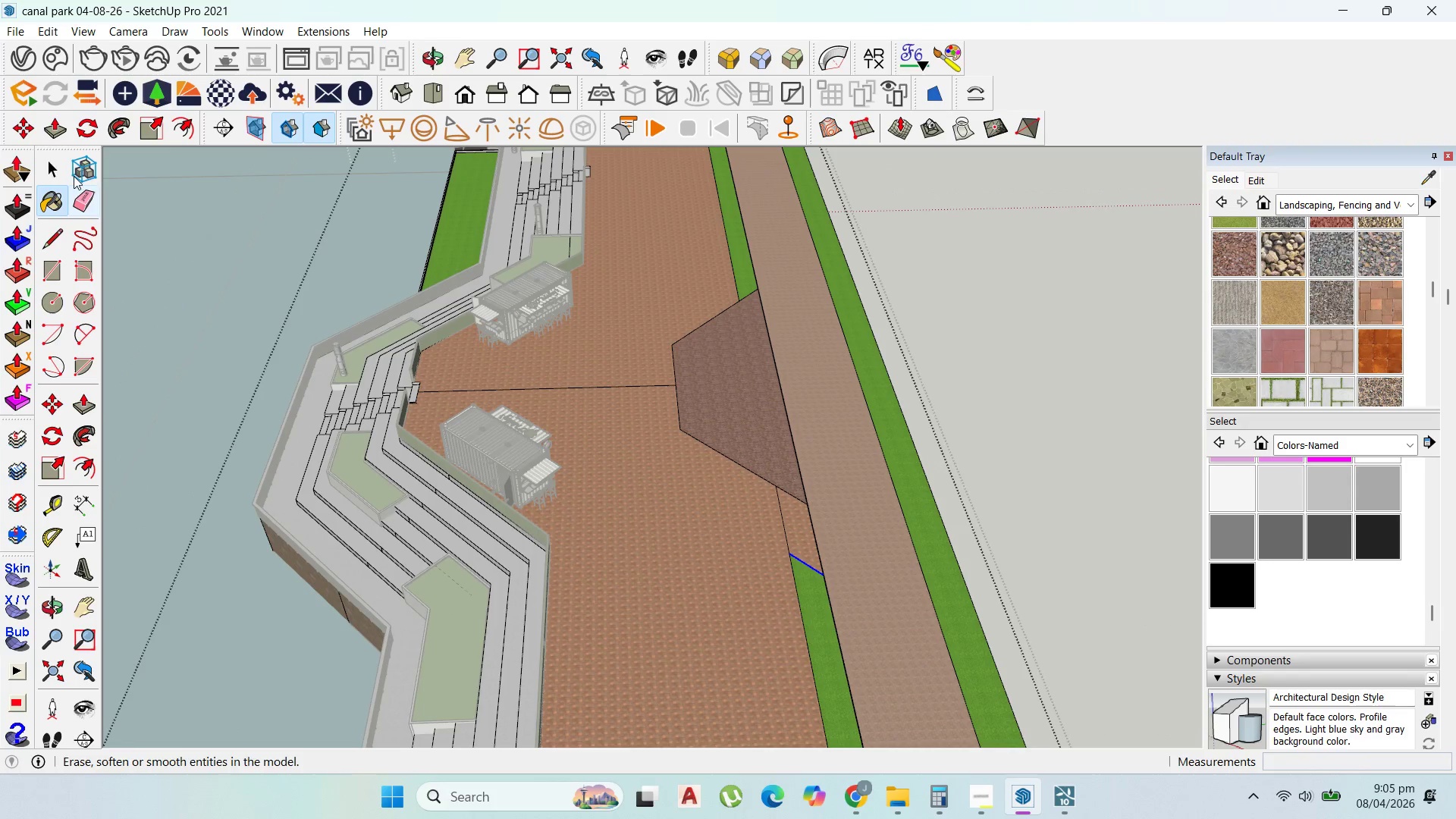 
left_click([53, 165])
 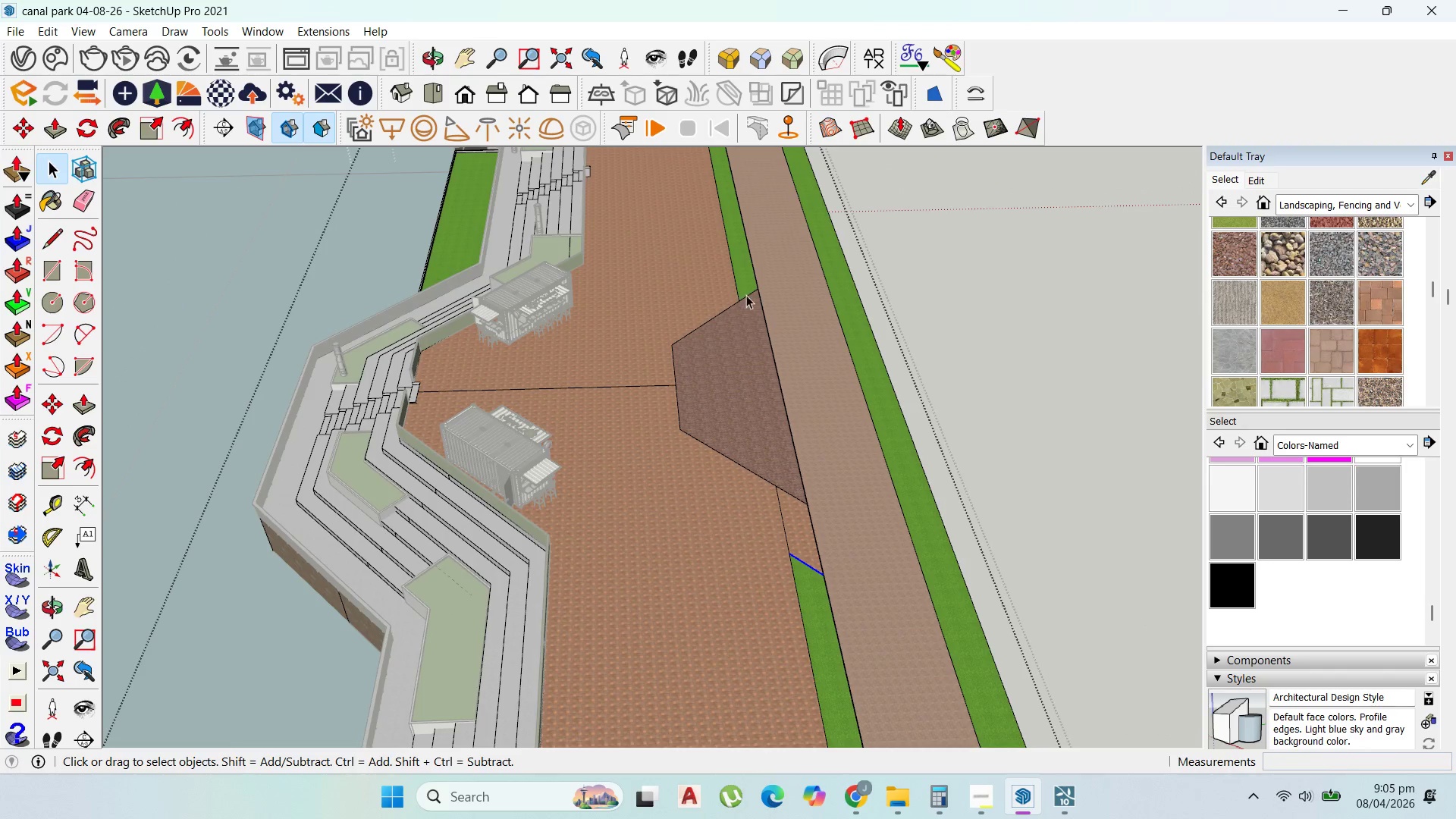 
left_click([748, 295])
 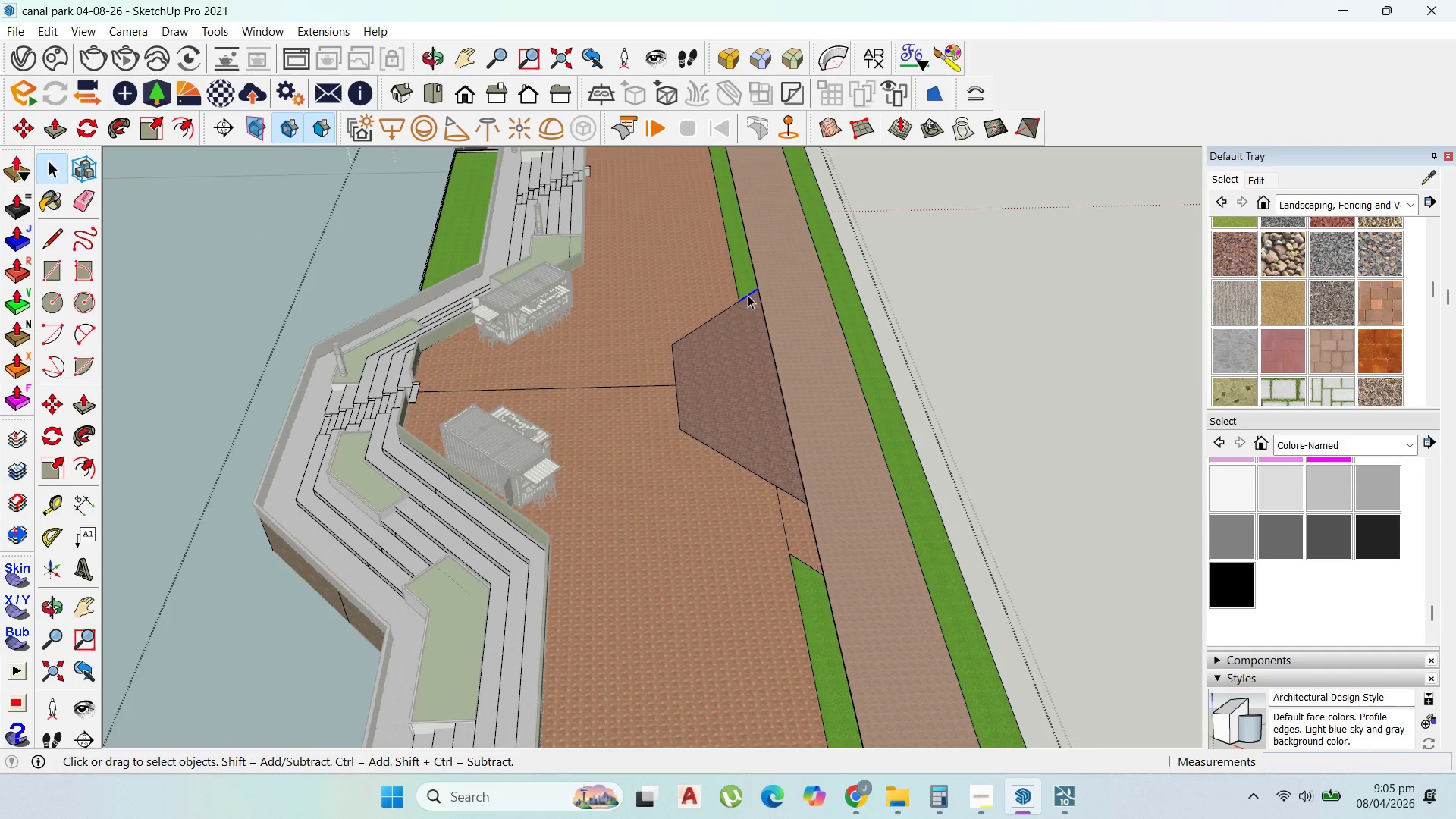 
scroll: coordinate [744, 294], scroll_direction: up, amount: 12.0
 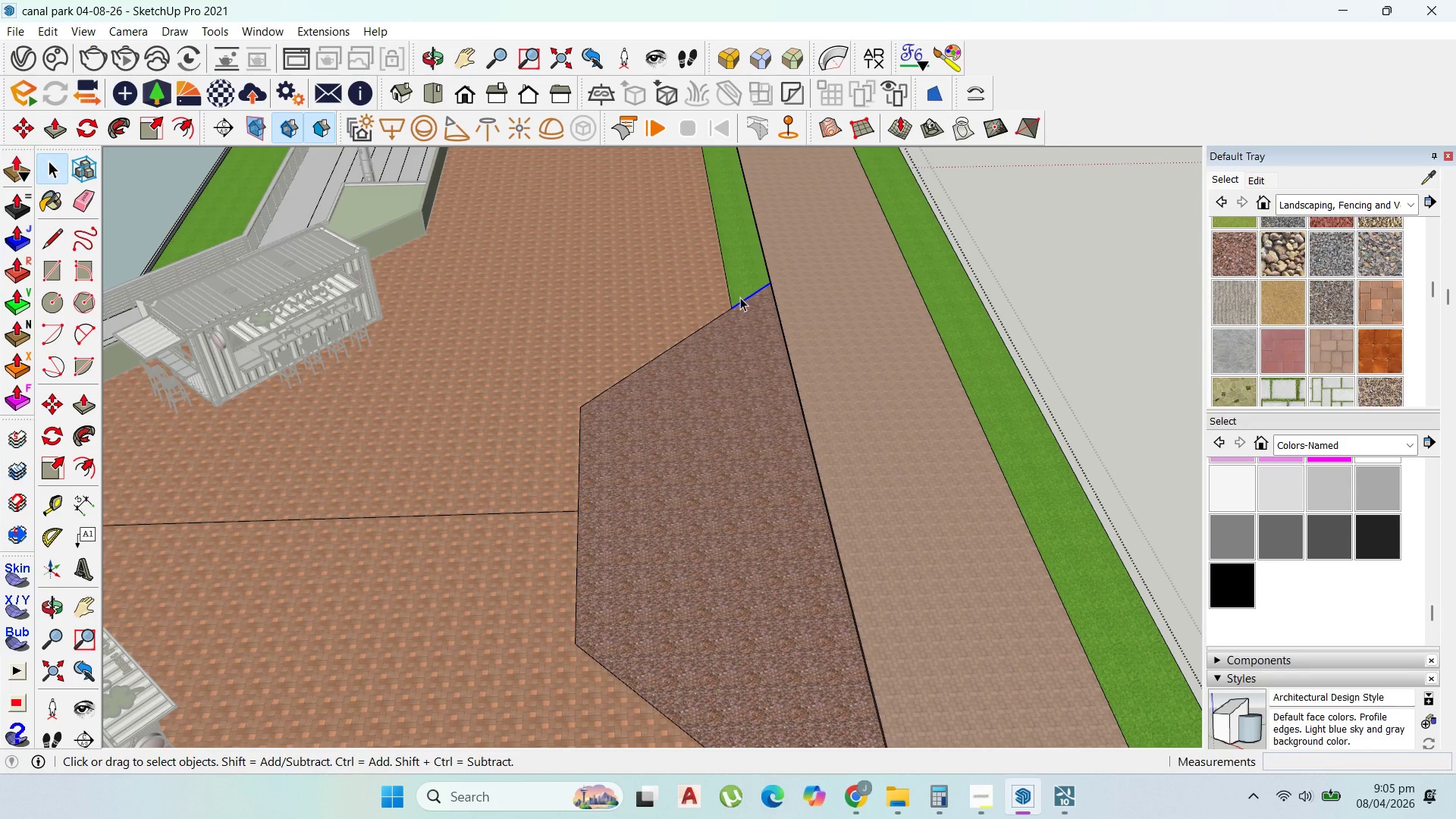 
key(M)
 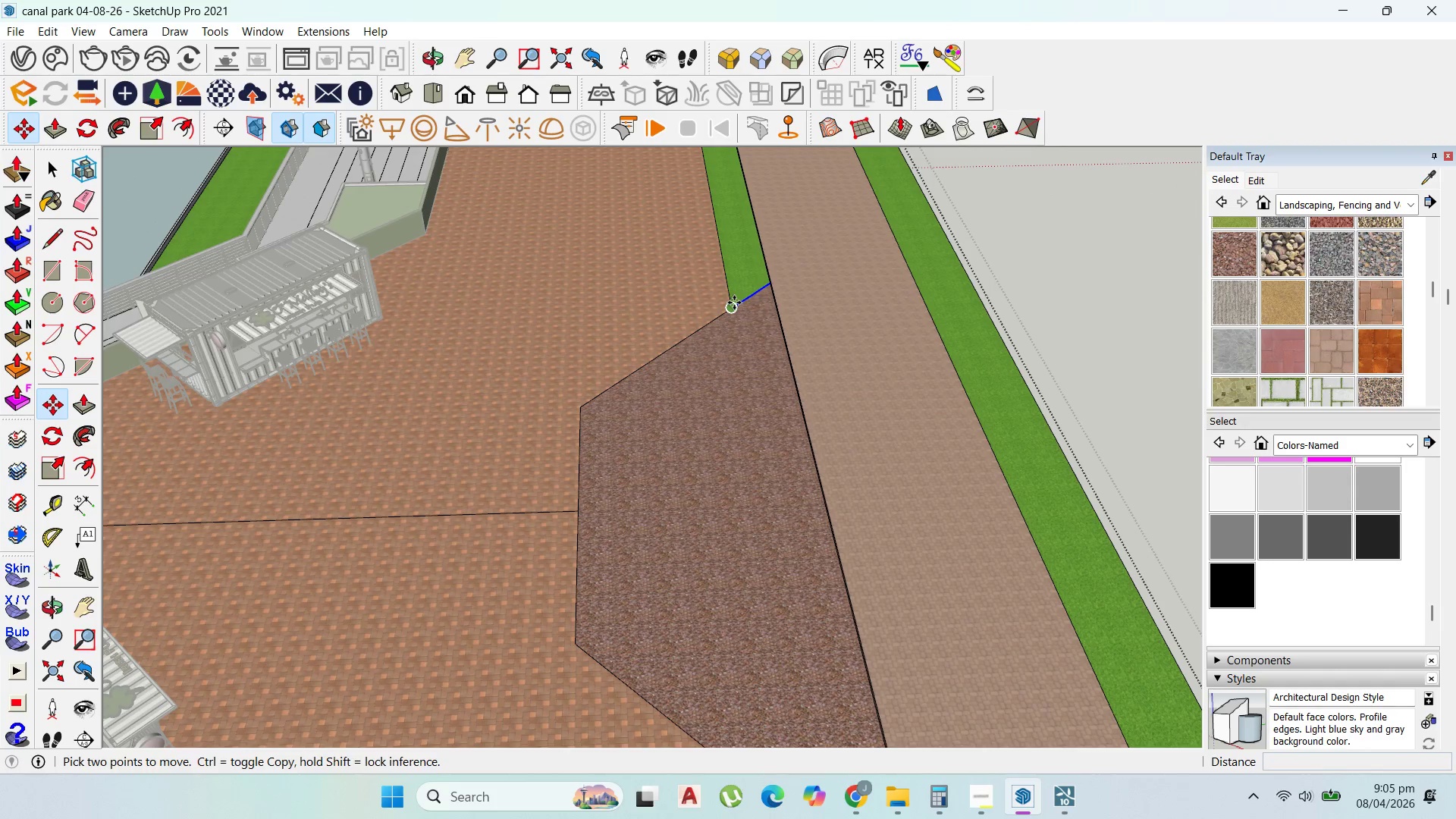 
left_click([734, 303])
 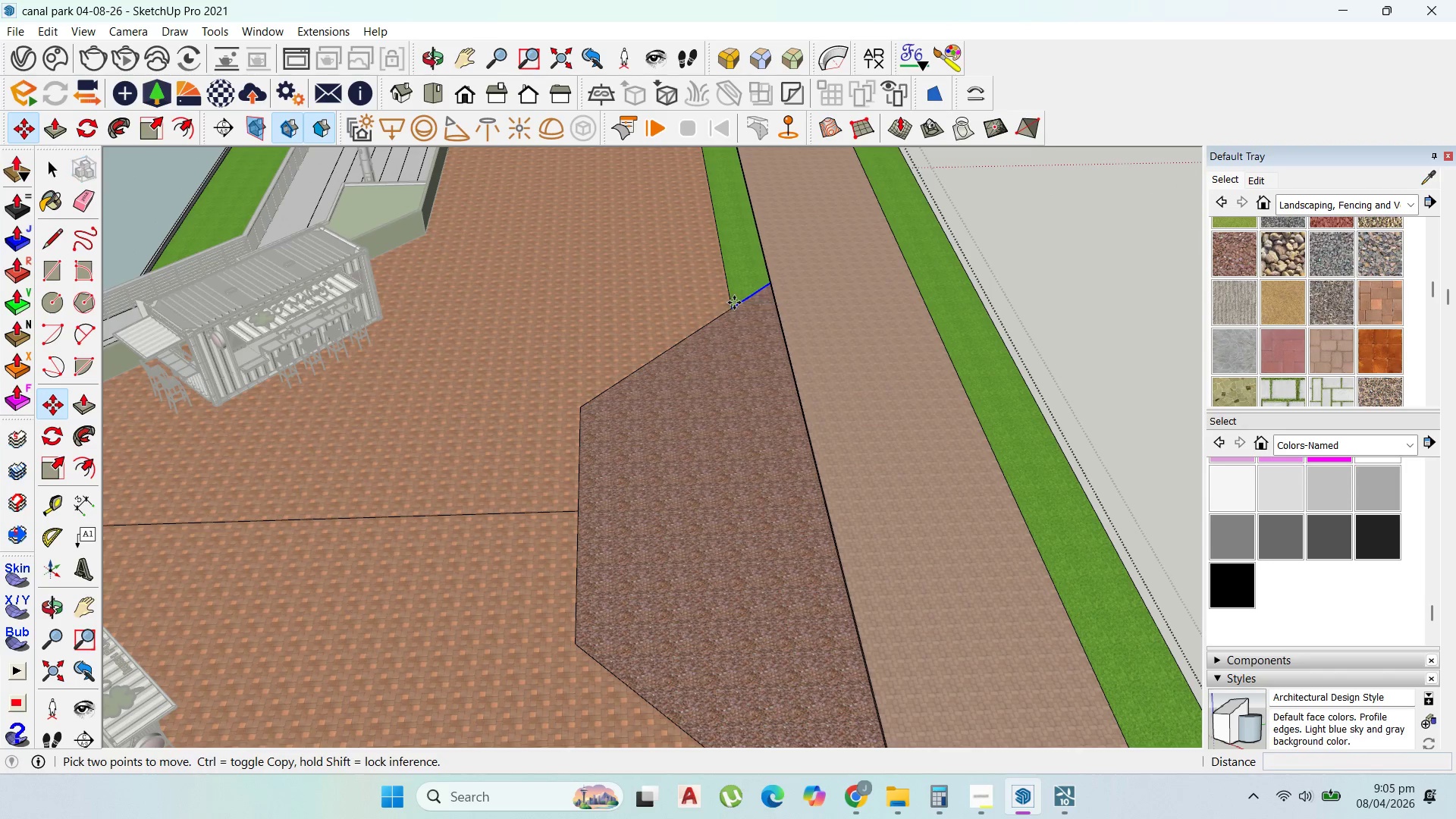 
key(Control+ControlLeft)
 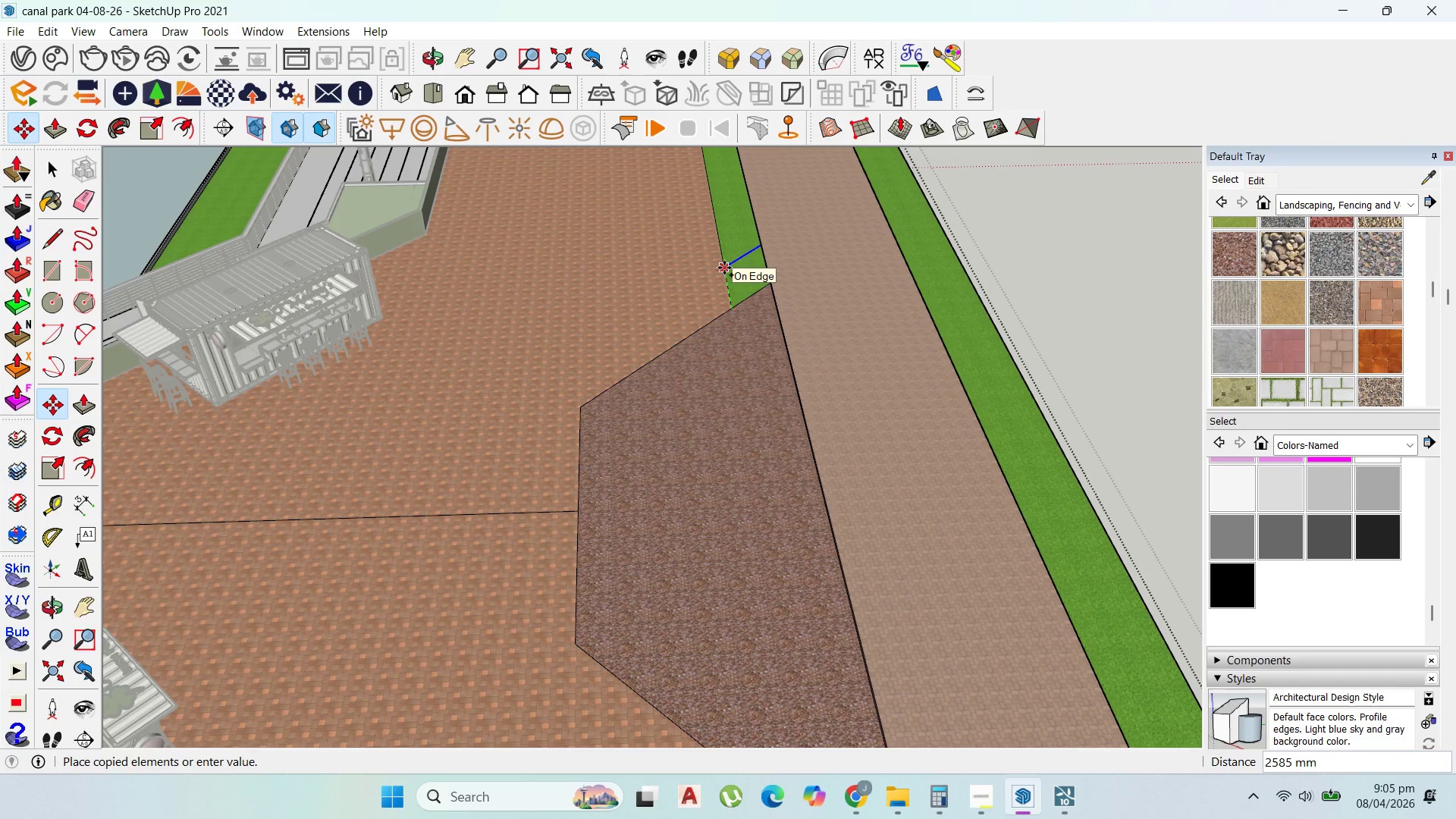 
type(5000)
 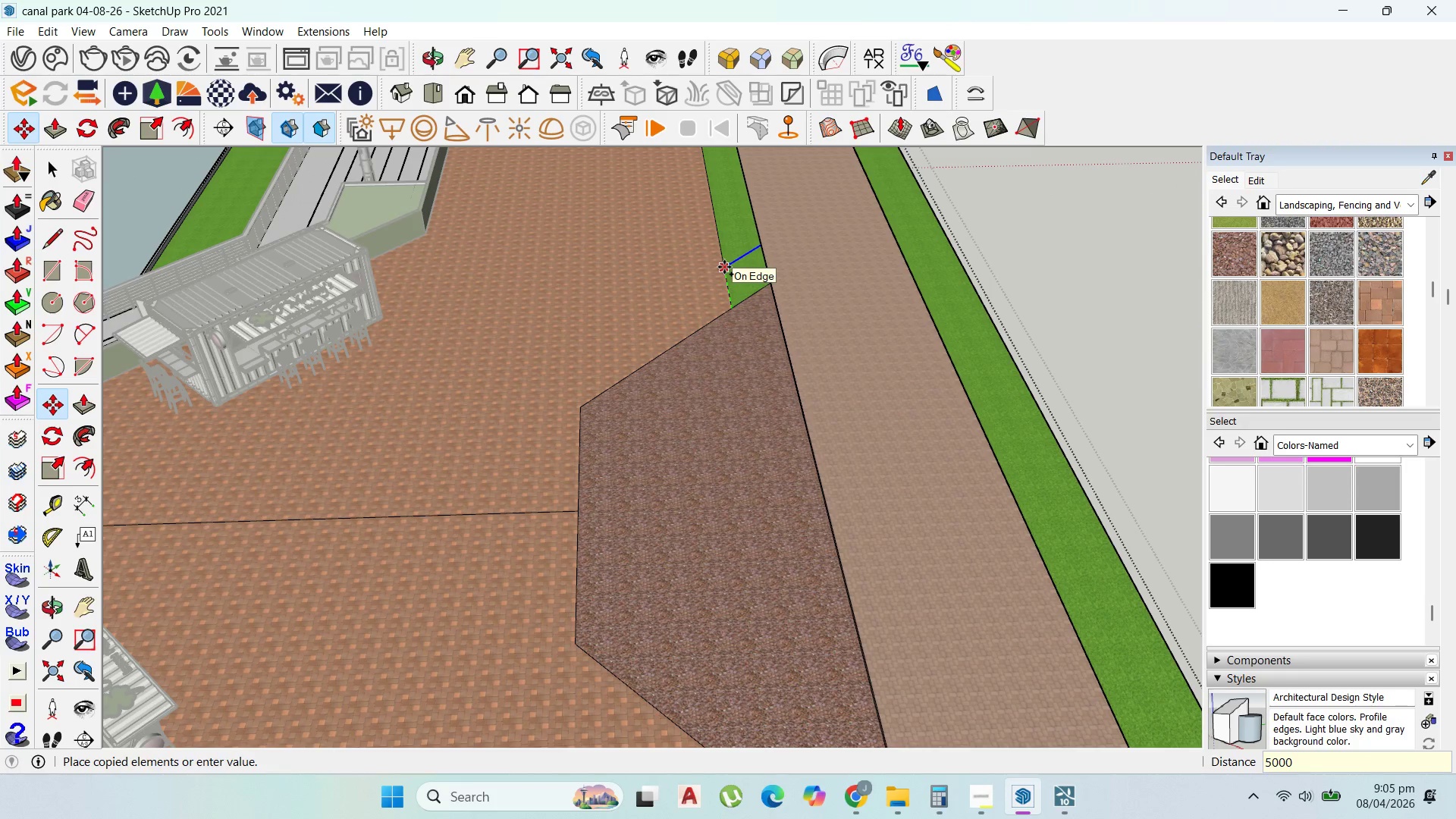 
key(Enter)
 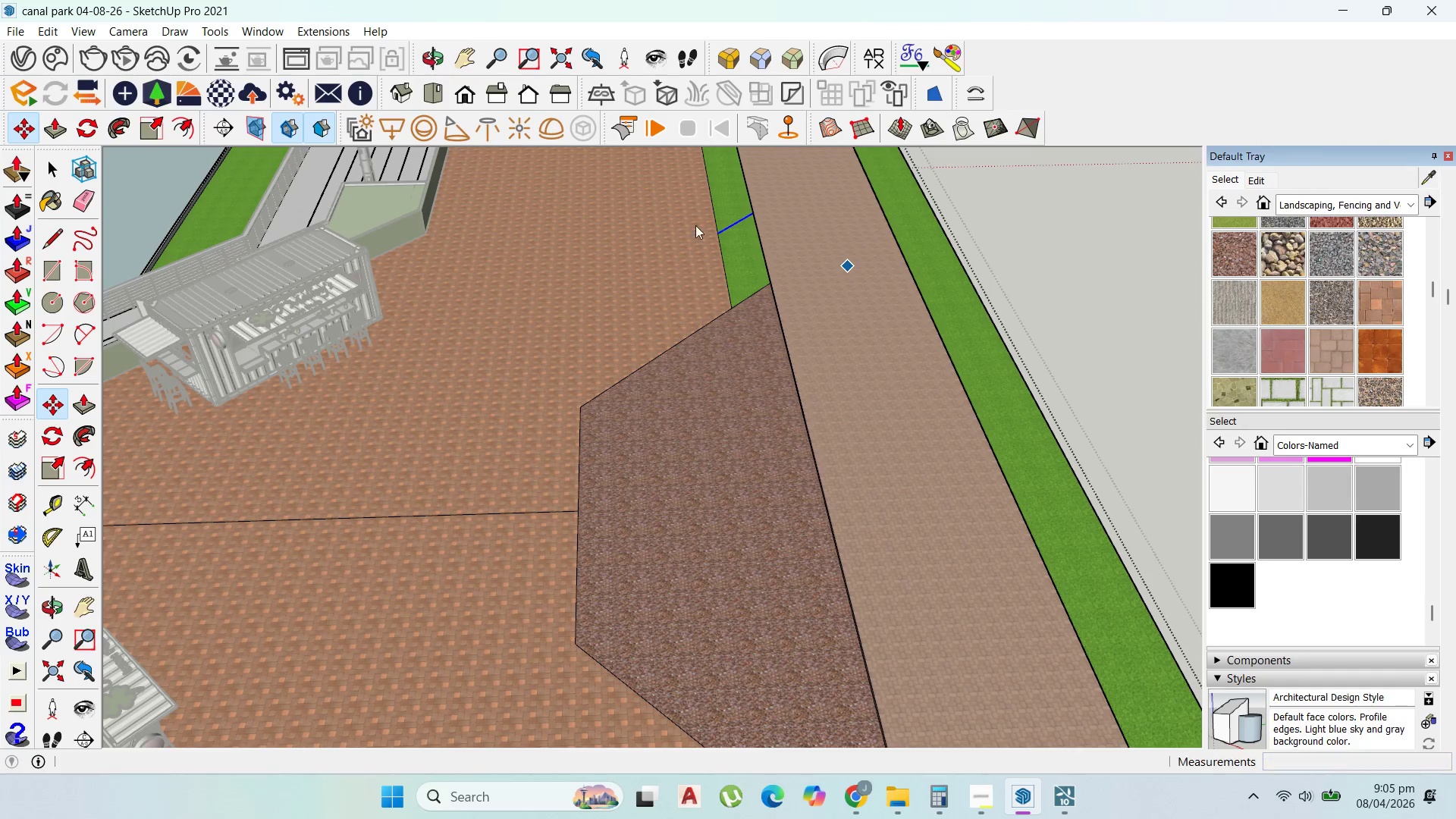 
left_click([655, 270])
 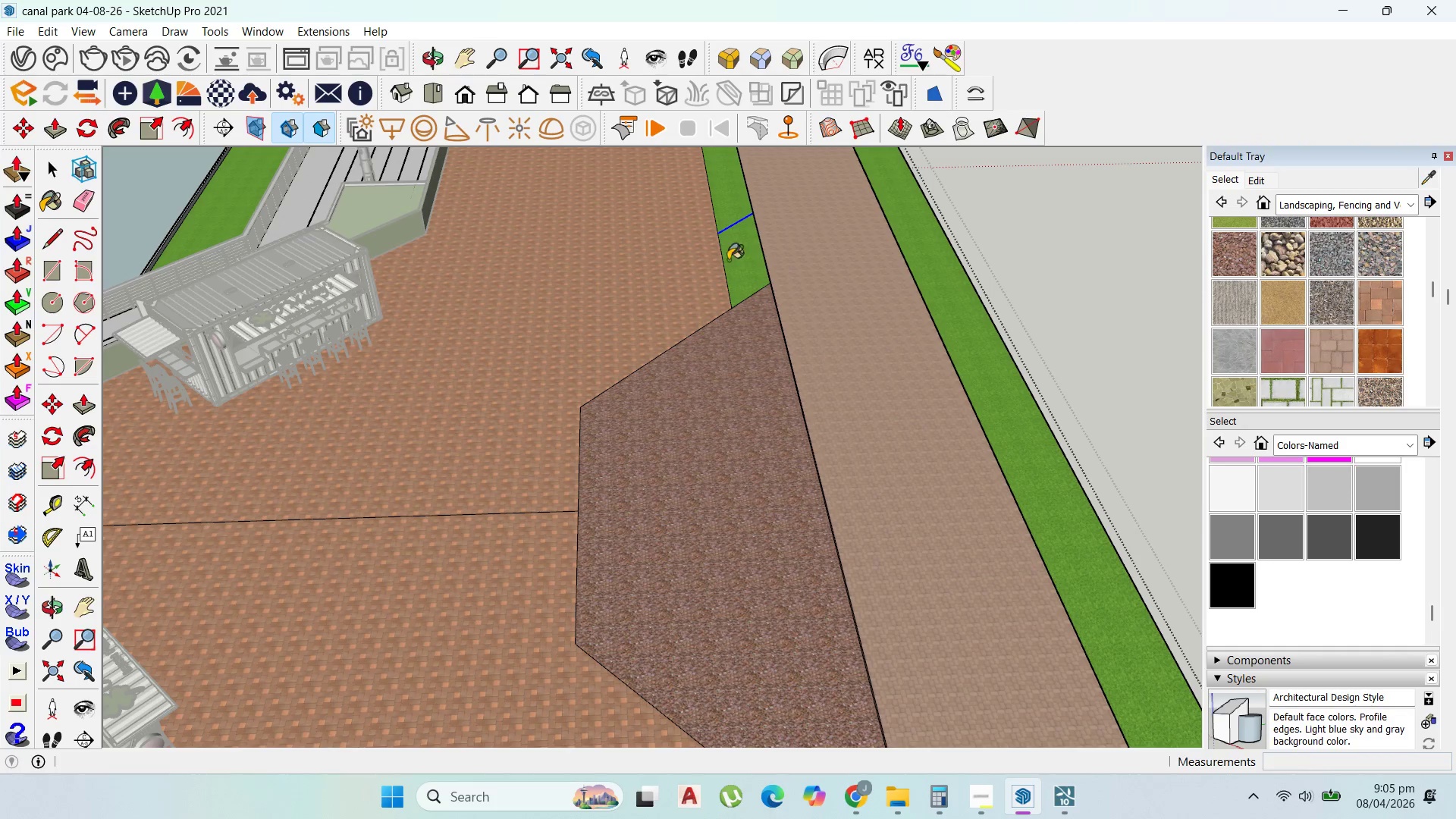 
left_click([739, 259])
 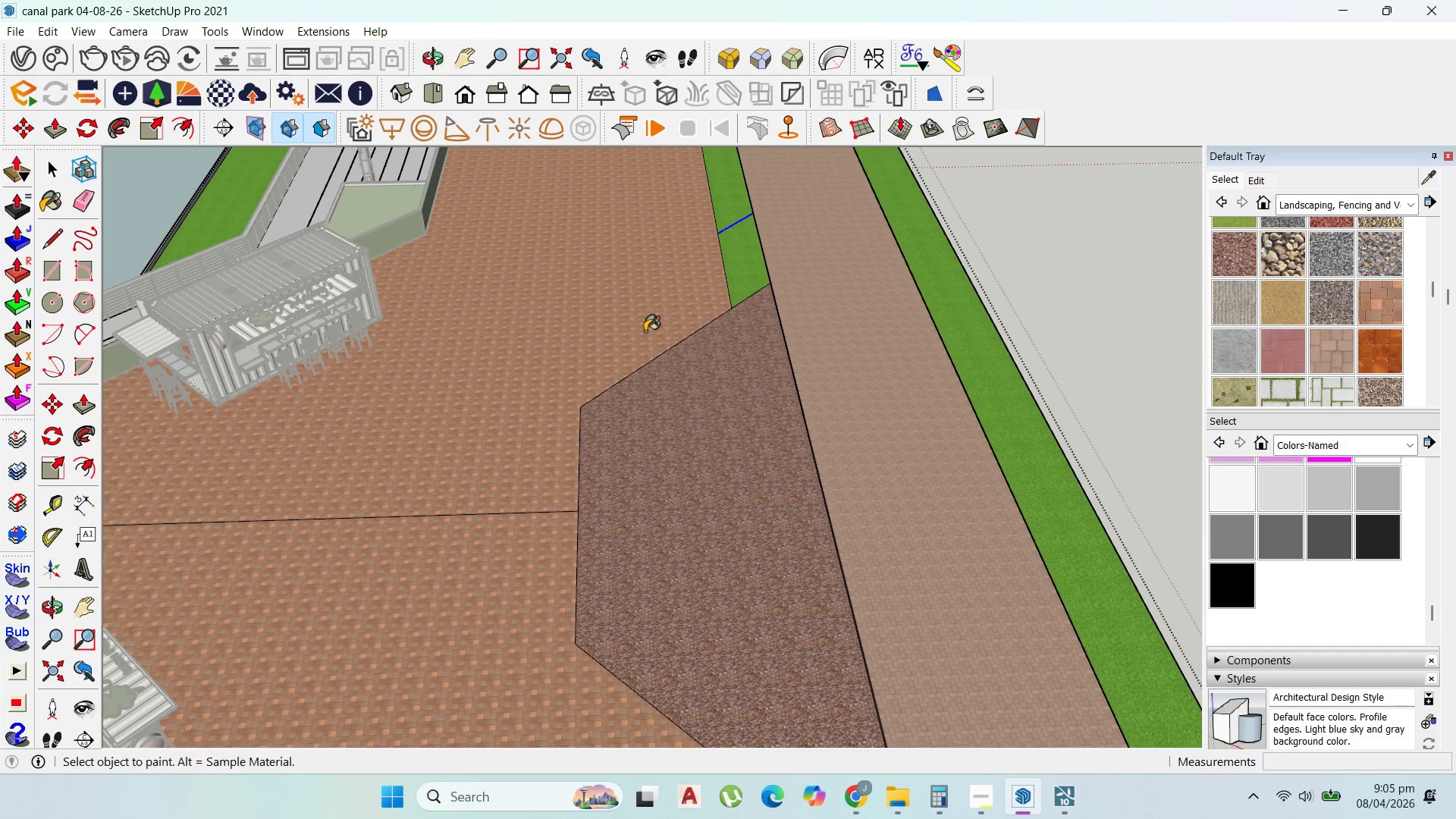 
scroll: coordinate [758, 335], scroll_direction: down, amount: 13.0
 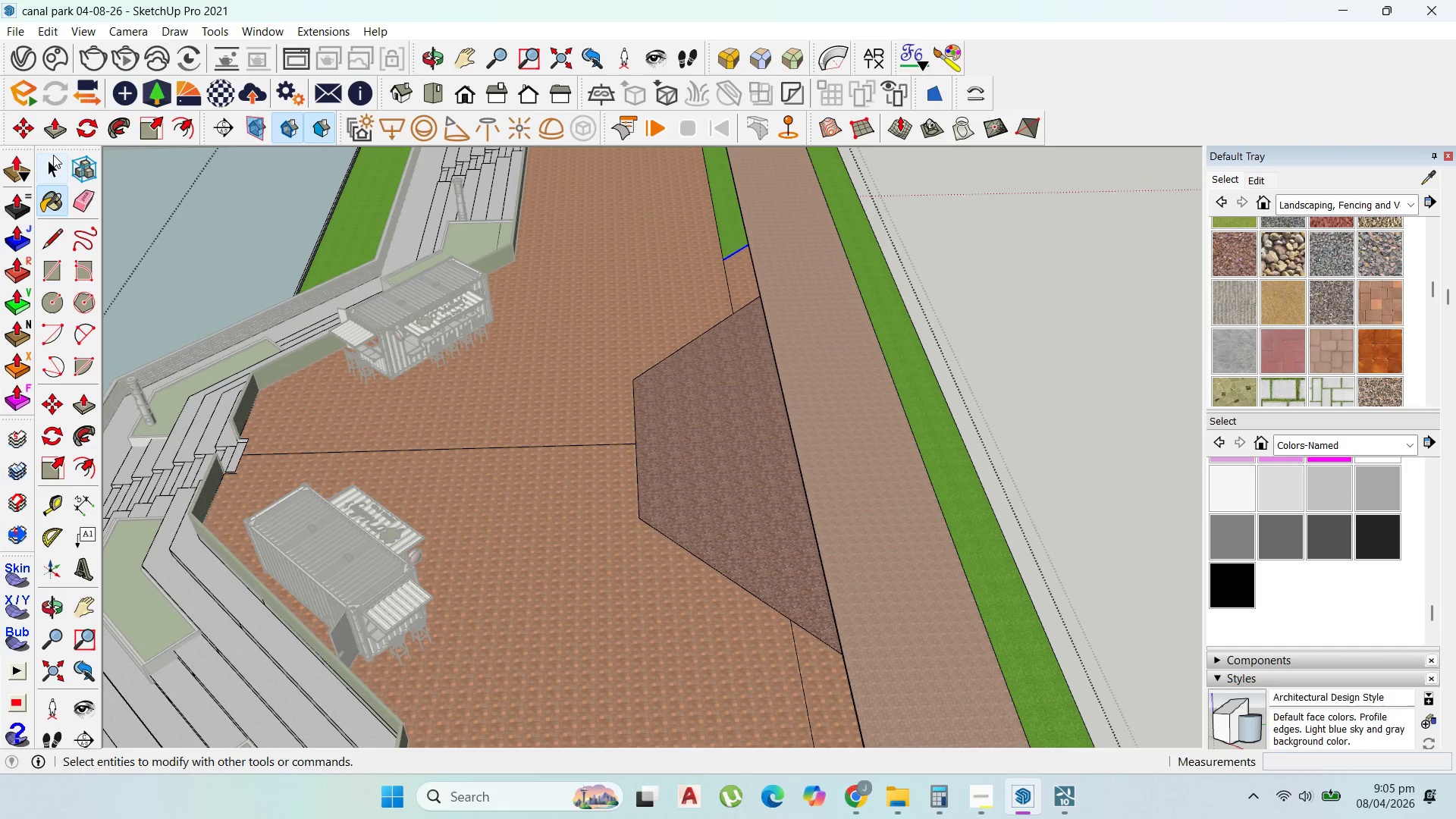 
left_click([53, 155])
 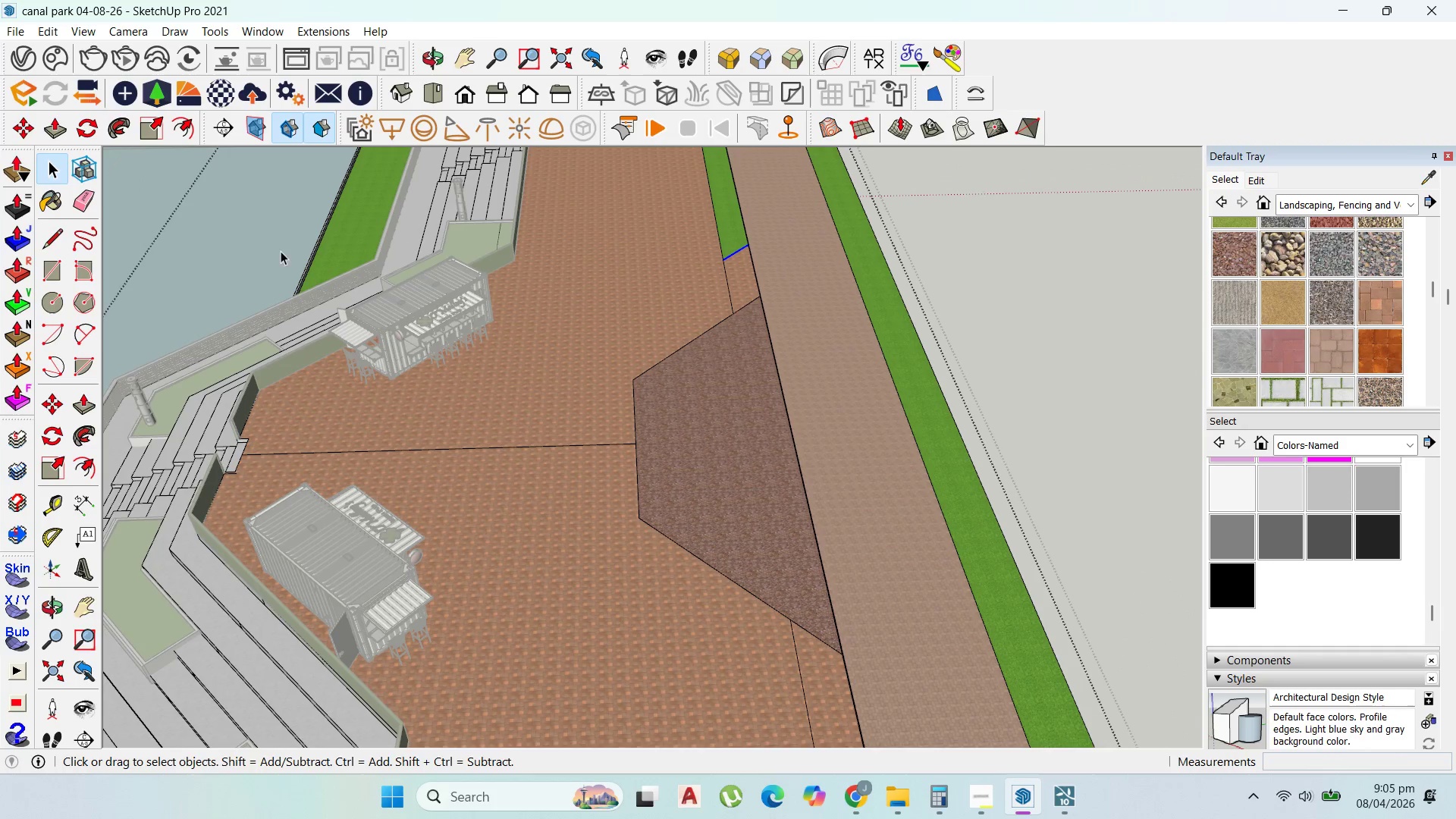 
key(Escape)
 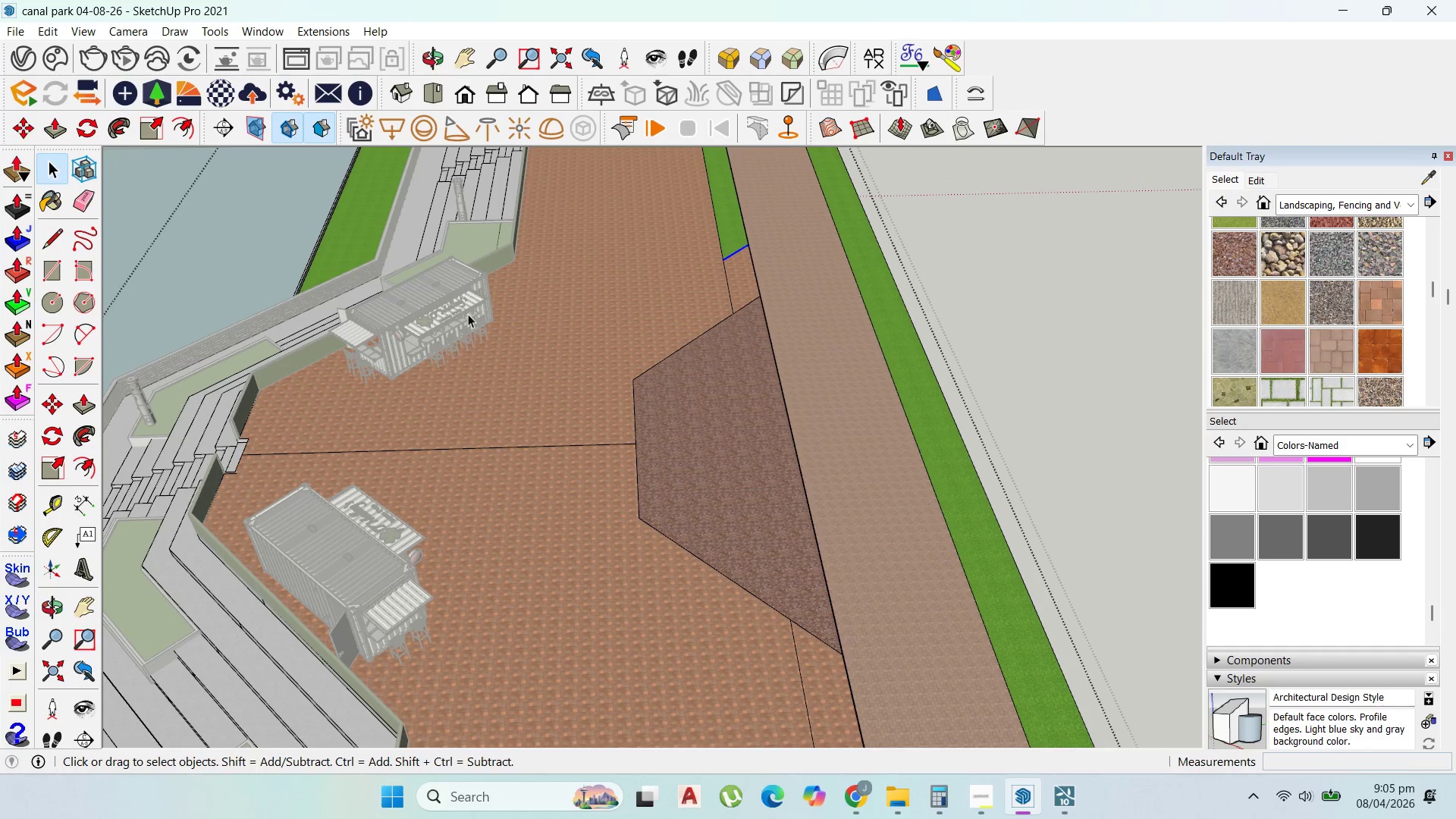 
key(Escape)
 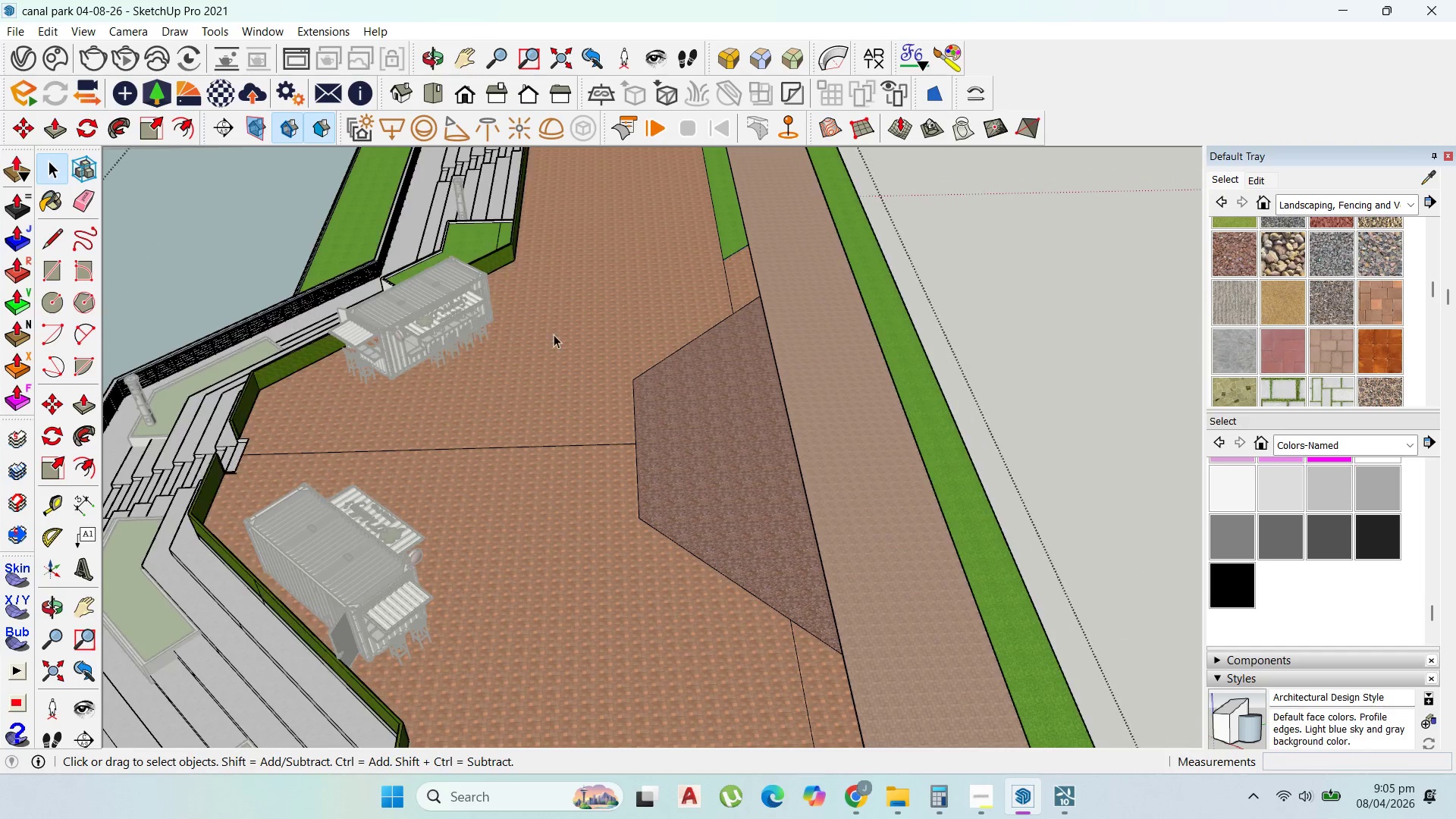 
key(Escape)
 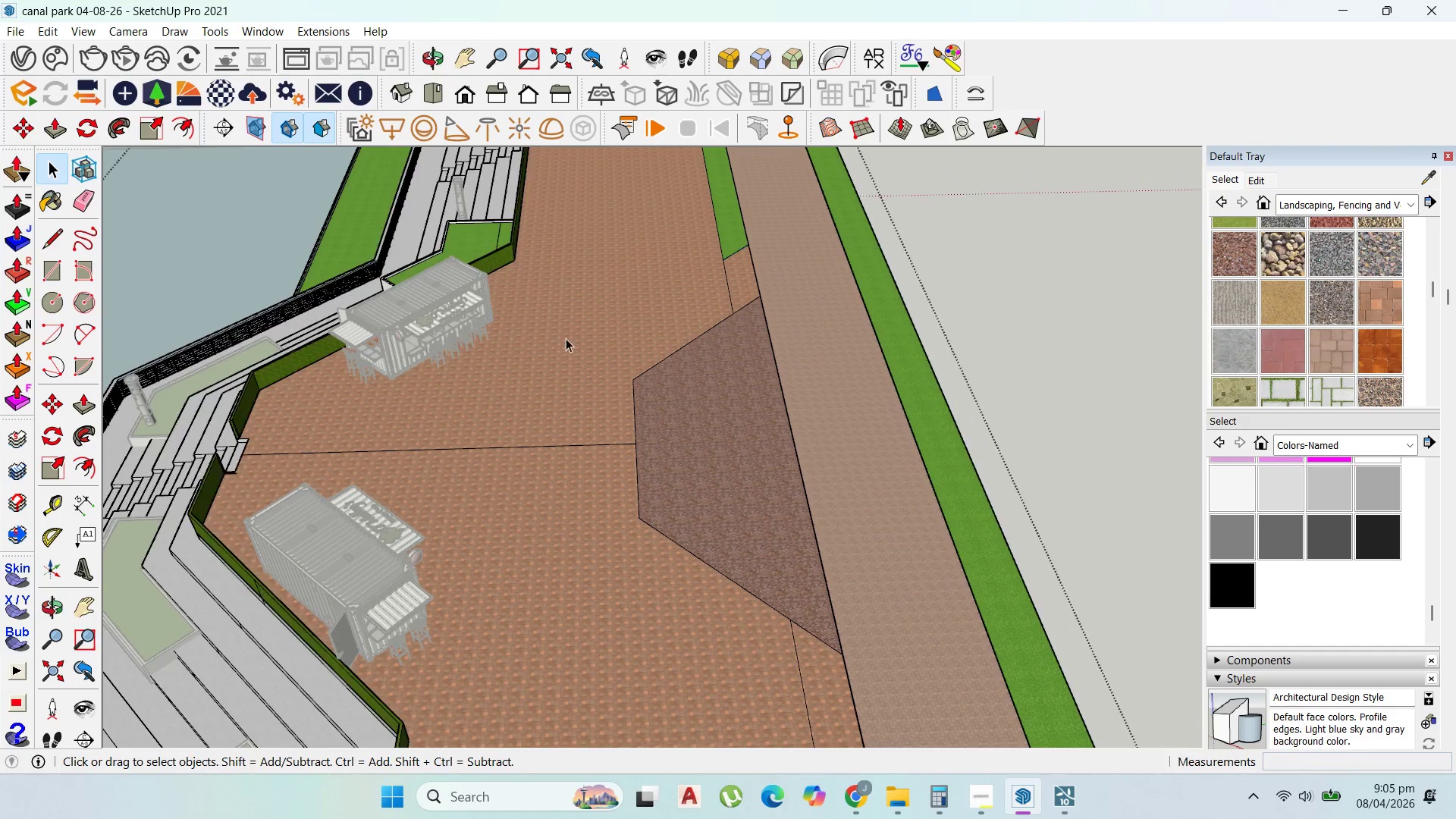 
scroll: coordinate [773, 420], scroll_direction: down, amount: 7.0
 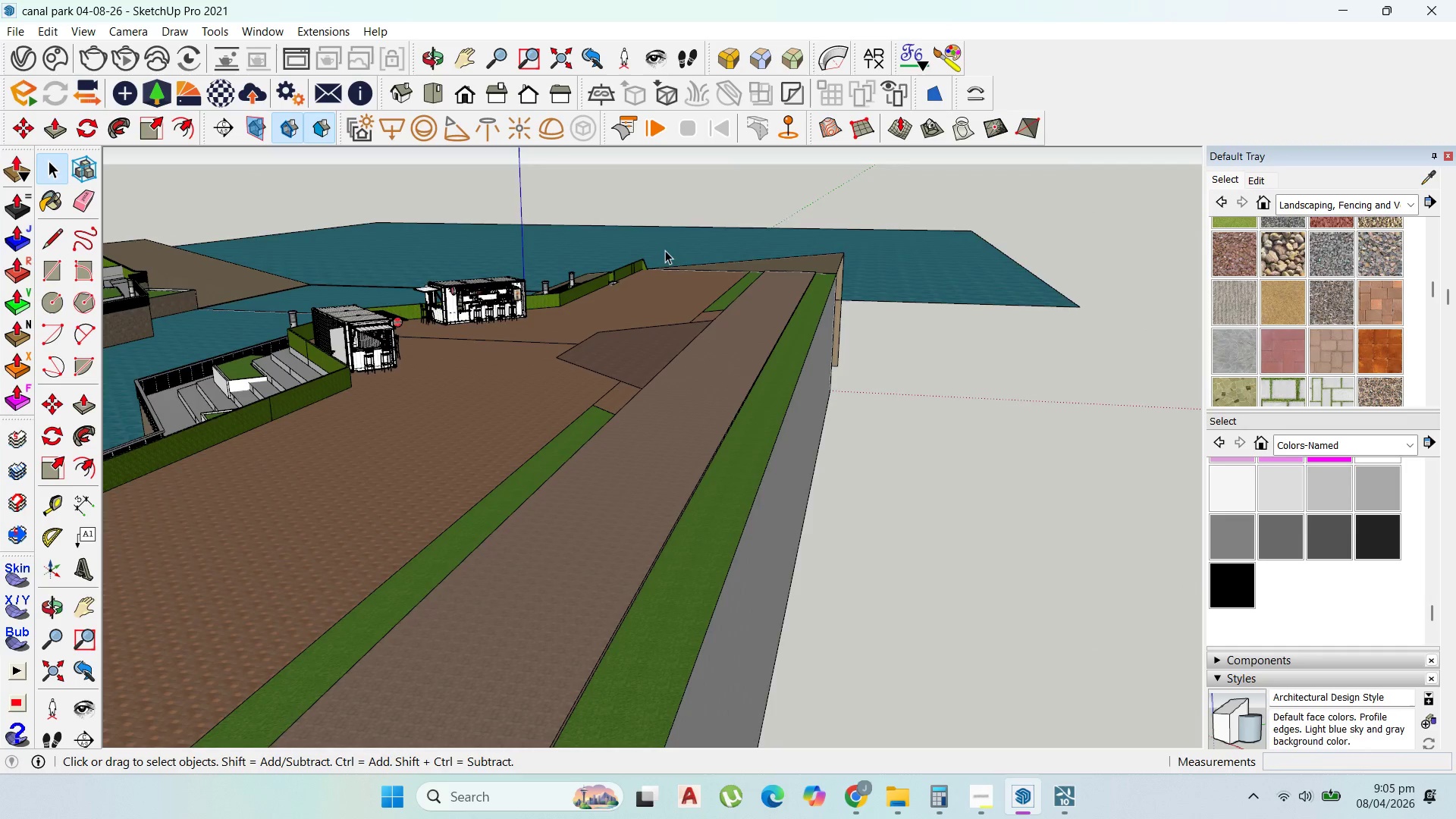 
scroll: coordinate [706, 400], scroll_direction: up, amount: 3.0
 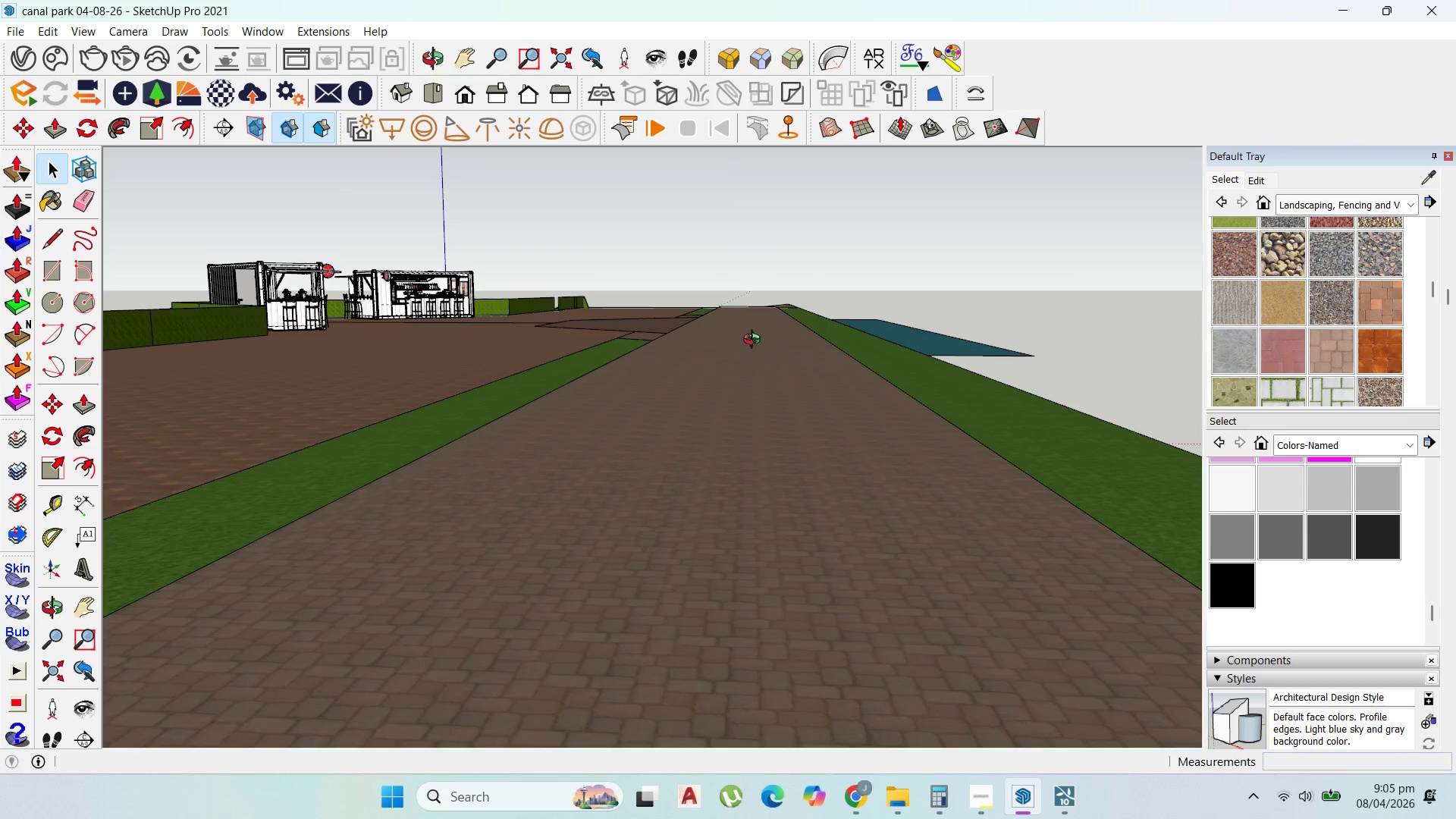 
scroll: coordinate [852, 521], scroll_direction: down, amount: 54.0
 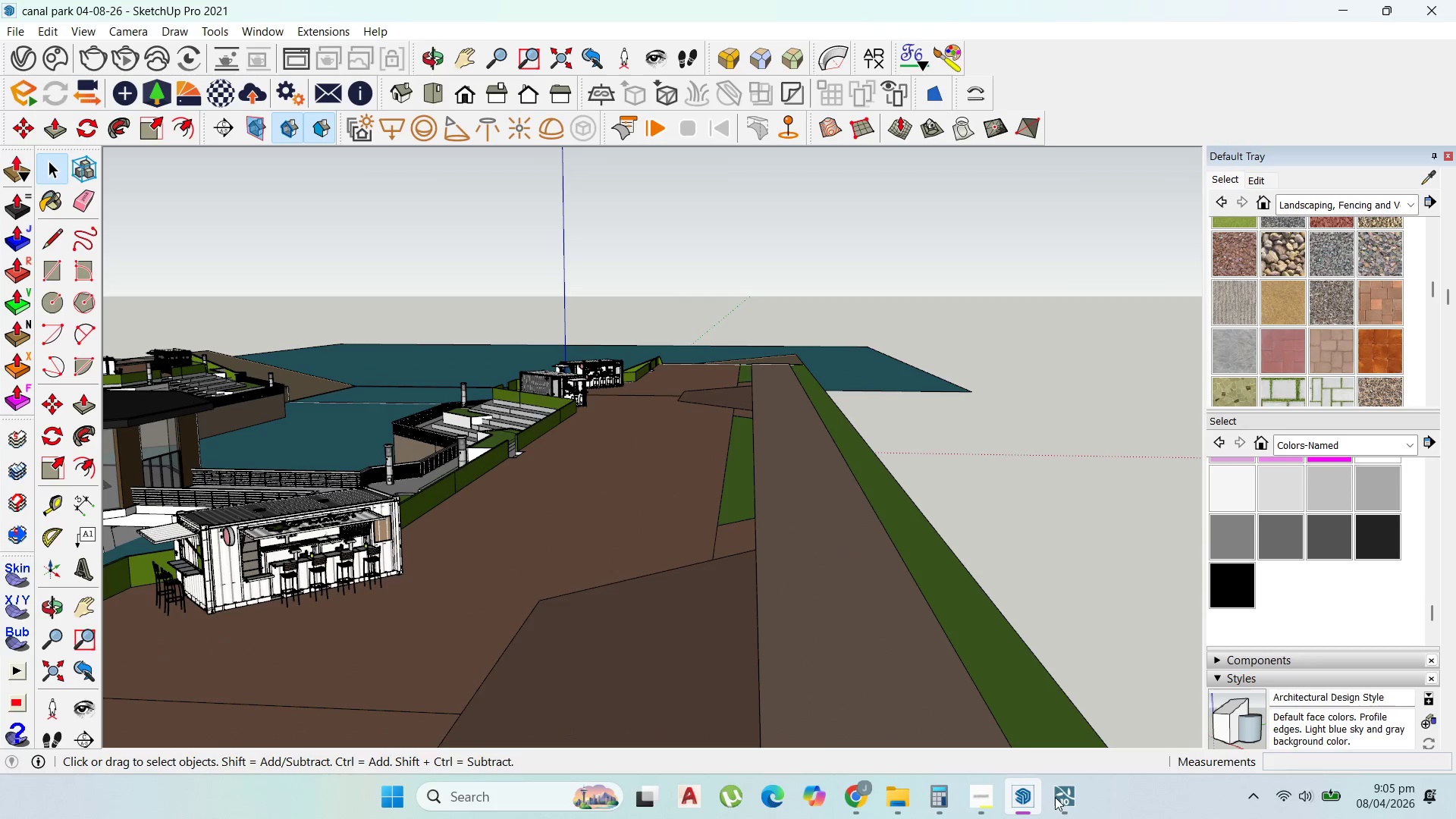 
left_click([1057, 798])
 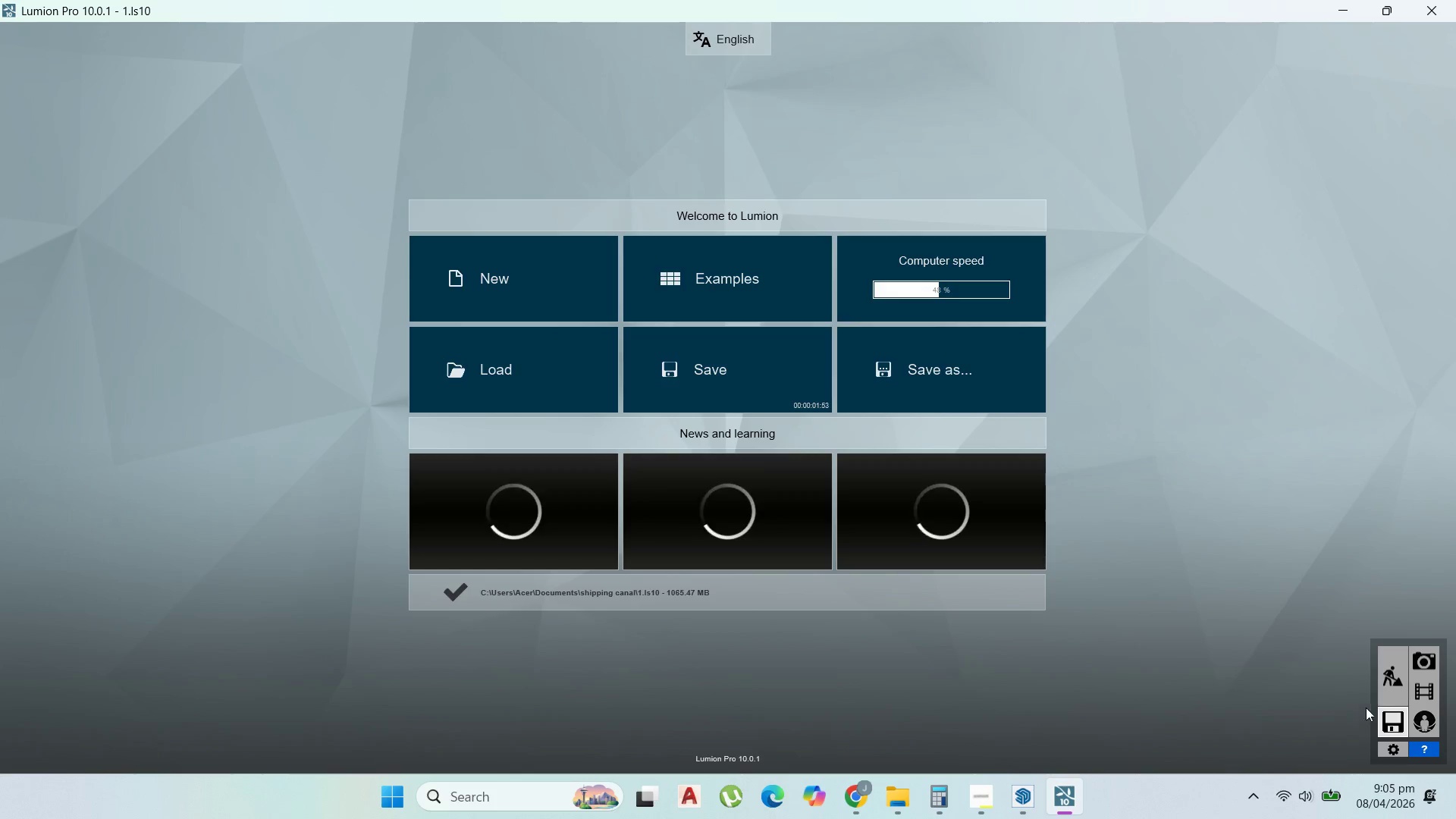 
double_click([1389, 686])
 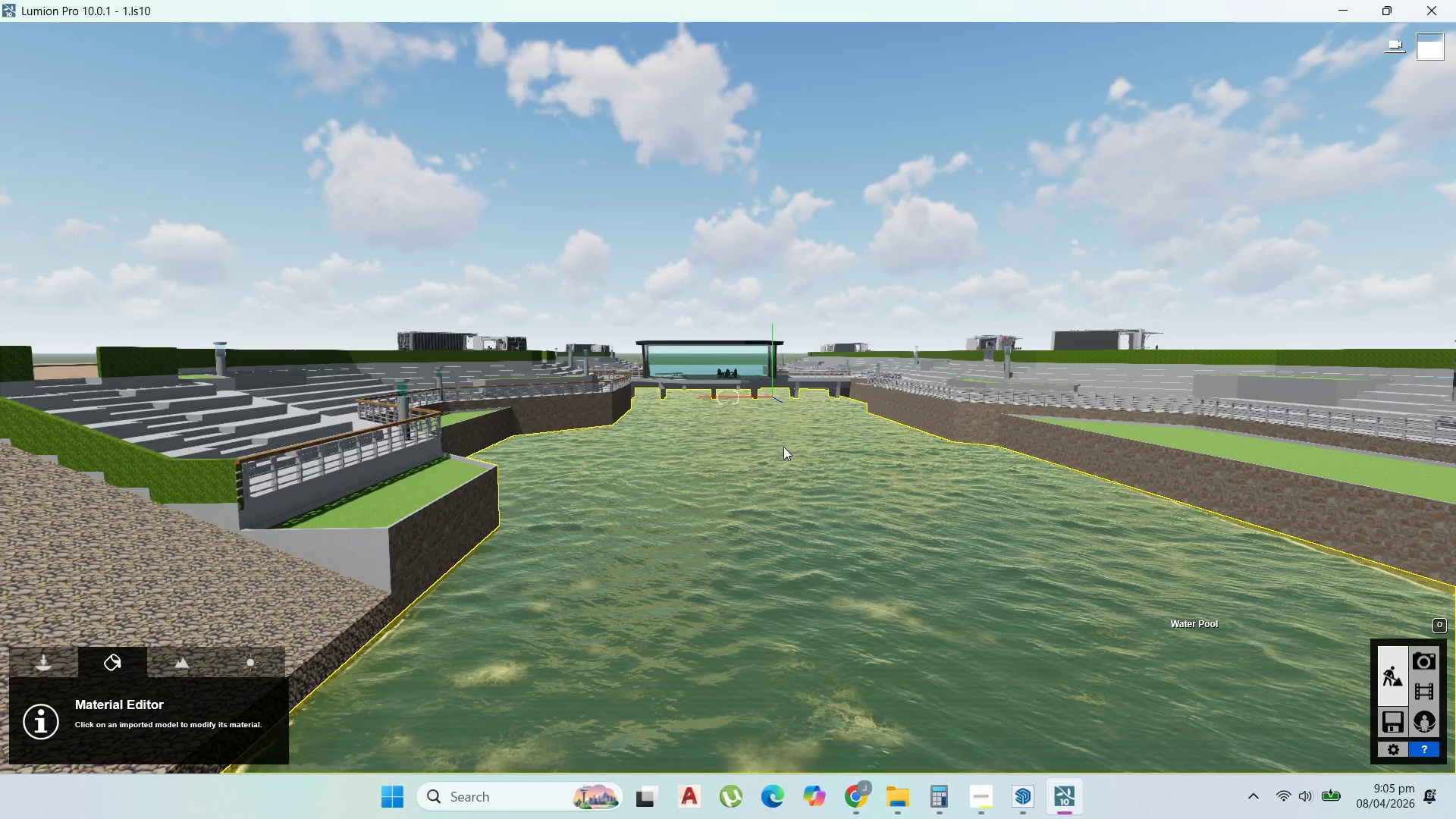 
scroll: coordinate [777, 462], scroll_direction: down, amount: 10.0
 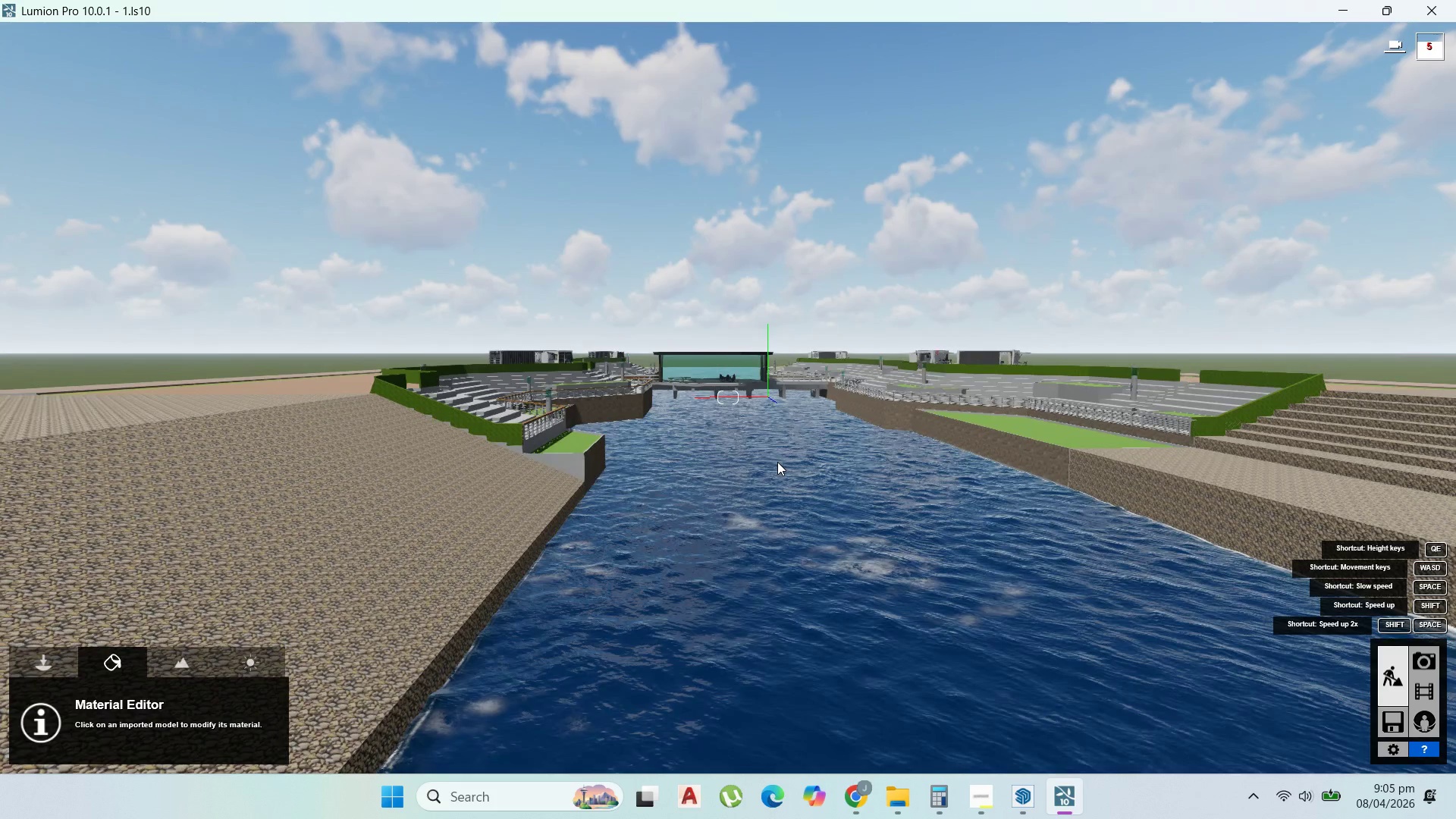 
scroll: coordinate [780, 462], scroll_direction: up, amount: 11.0
 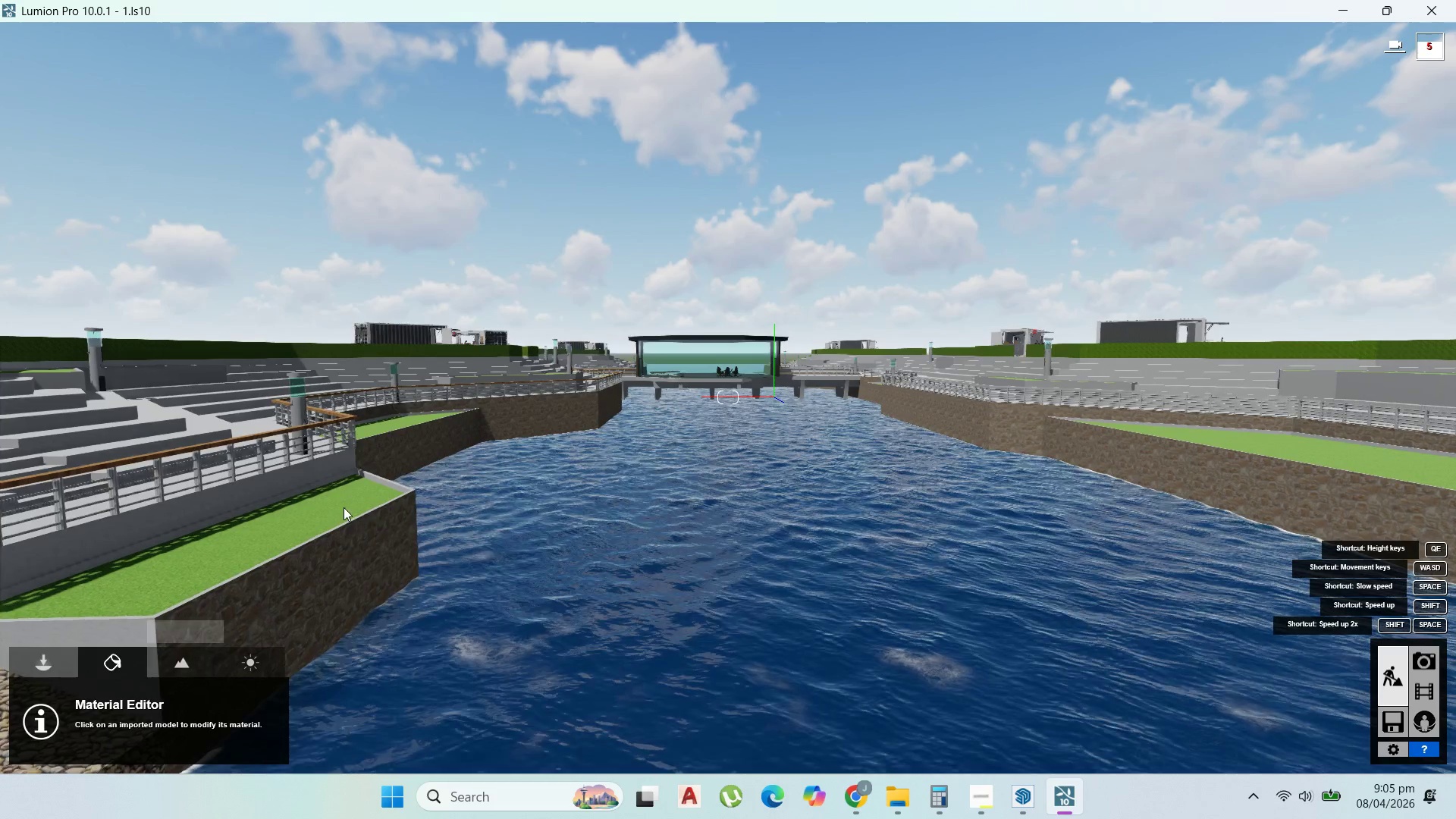 
wait(5.08)
 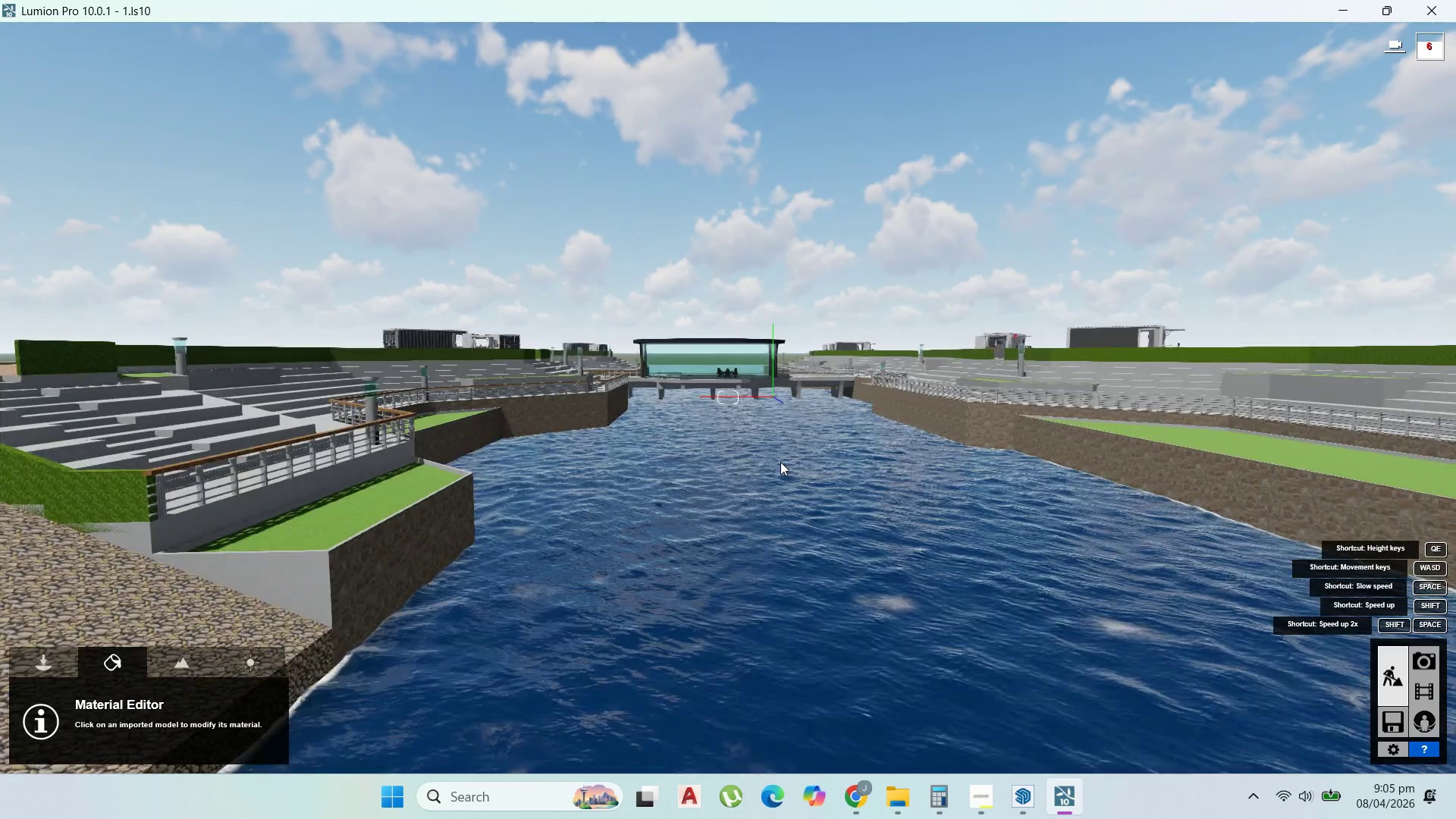 
left_click([105, 667])
 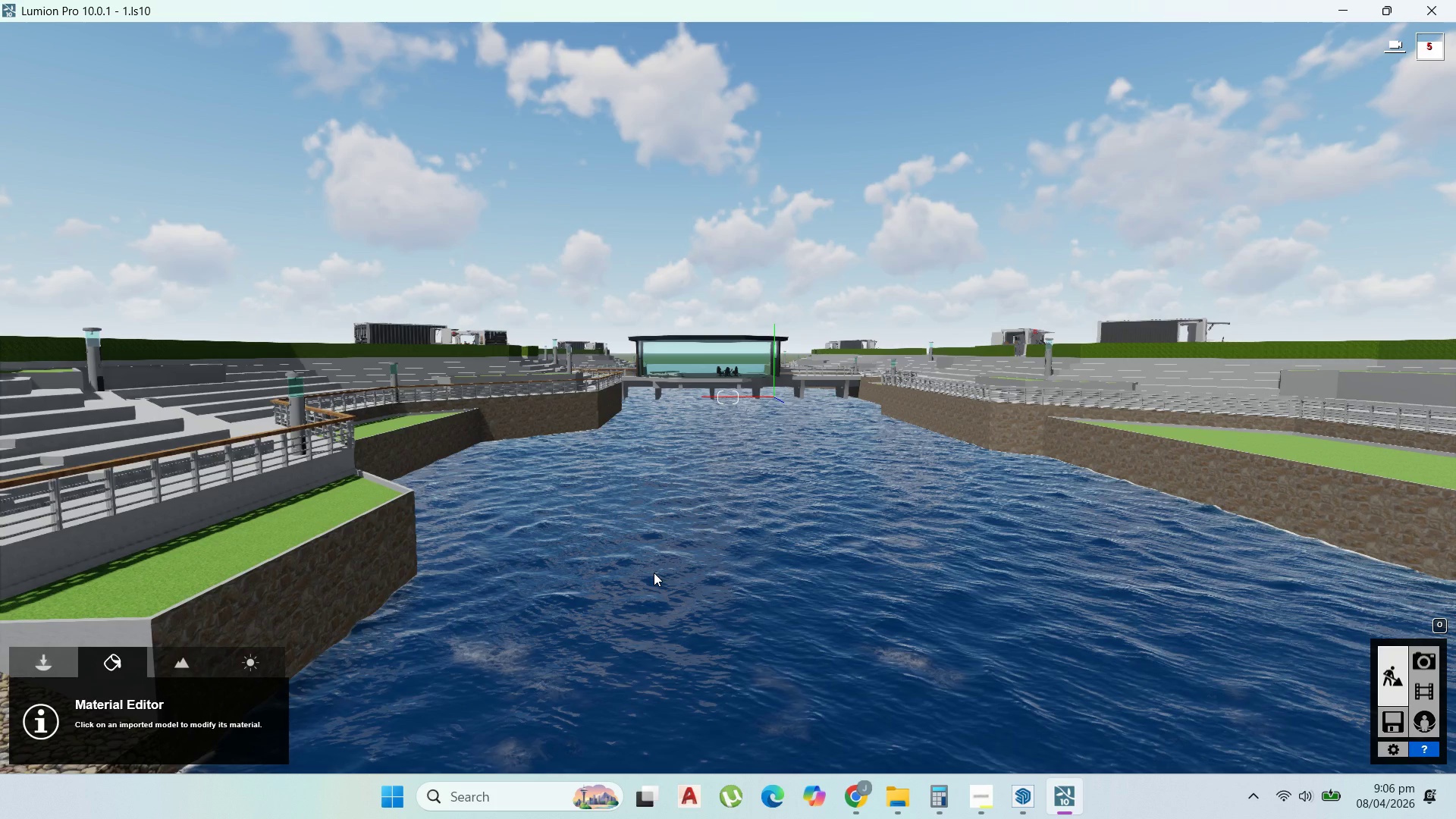 
wait(23.59)
 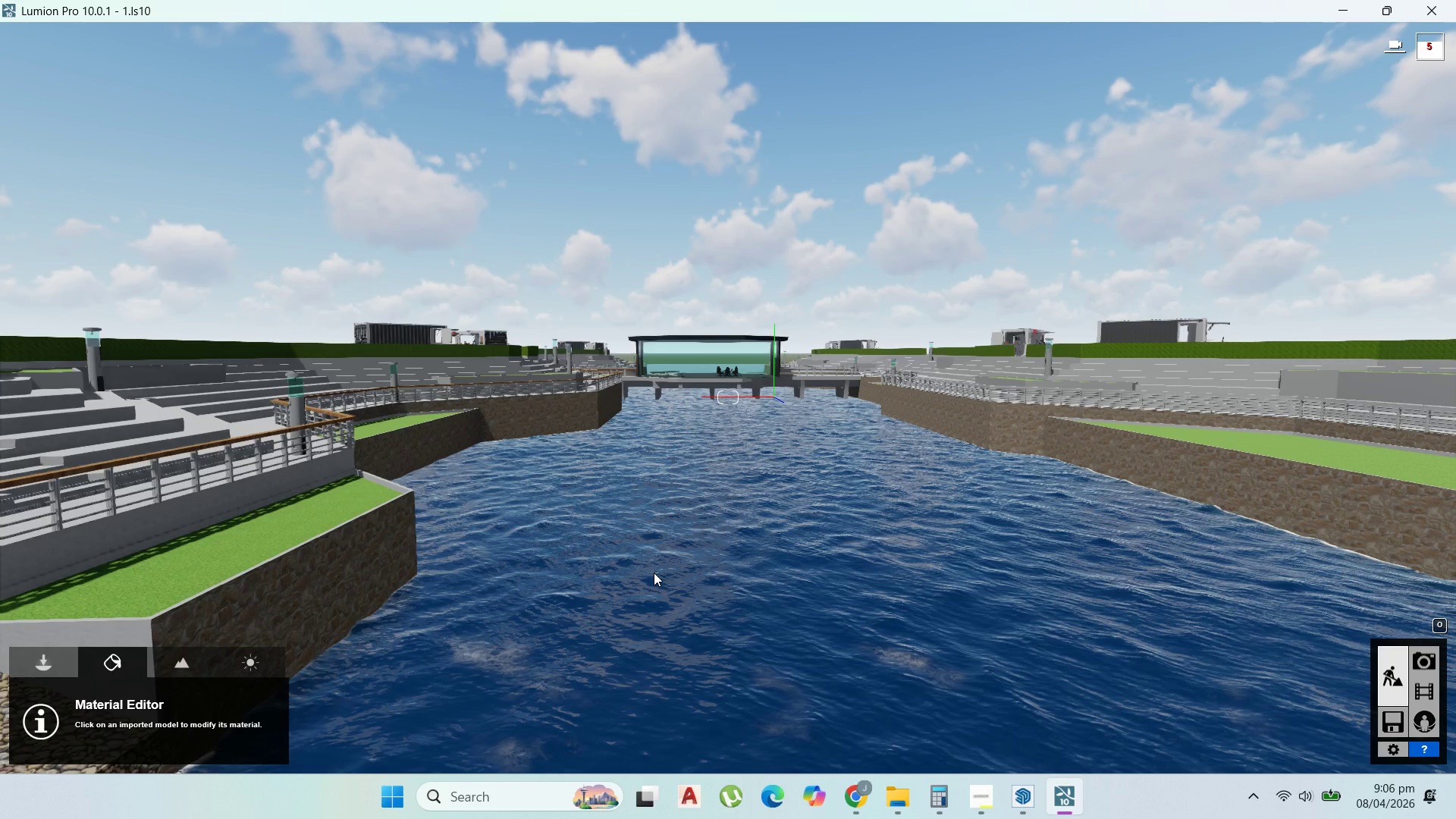 
left_click([1023, 789])
 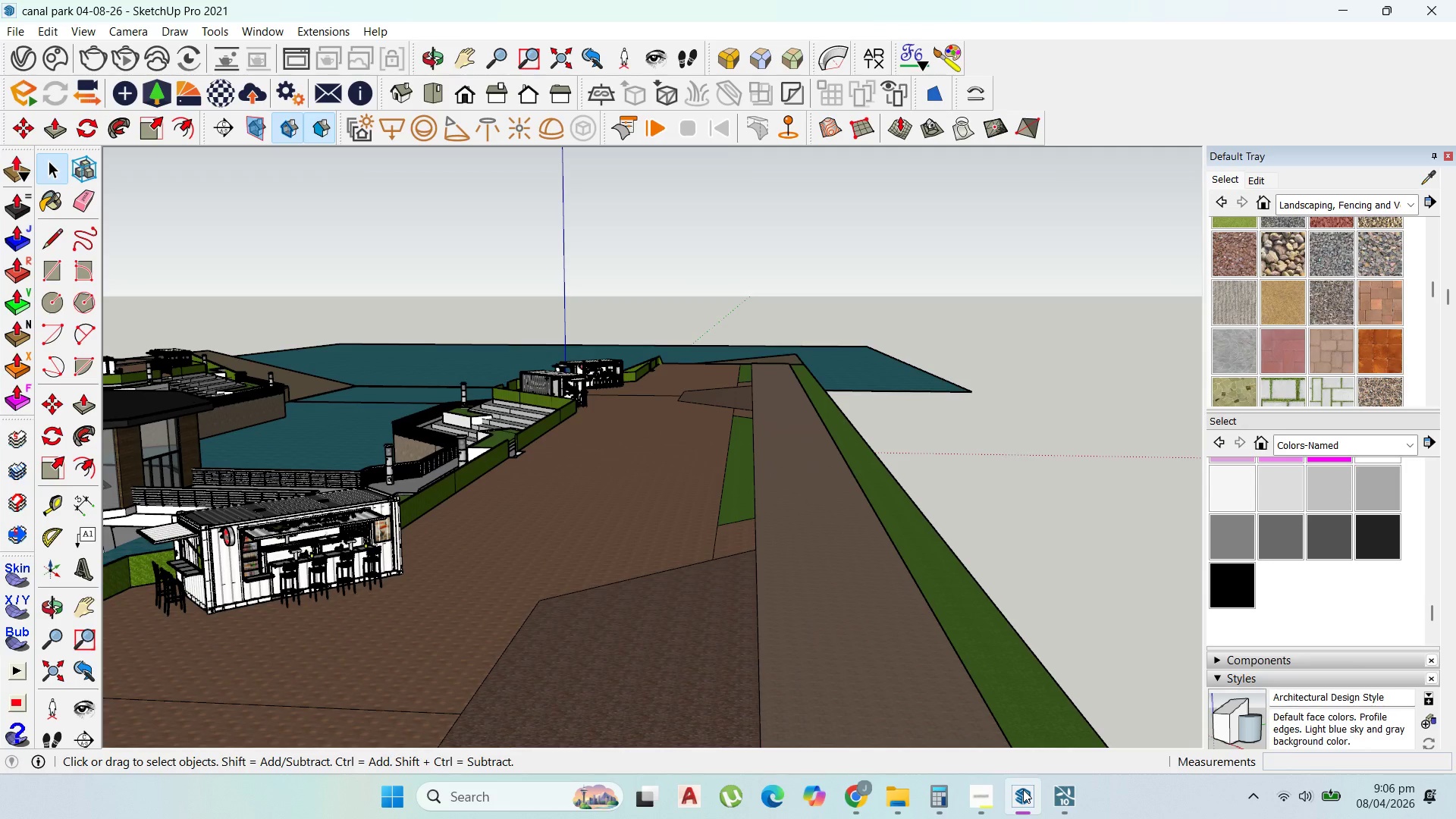 
left_click([1023, 789])
 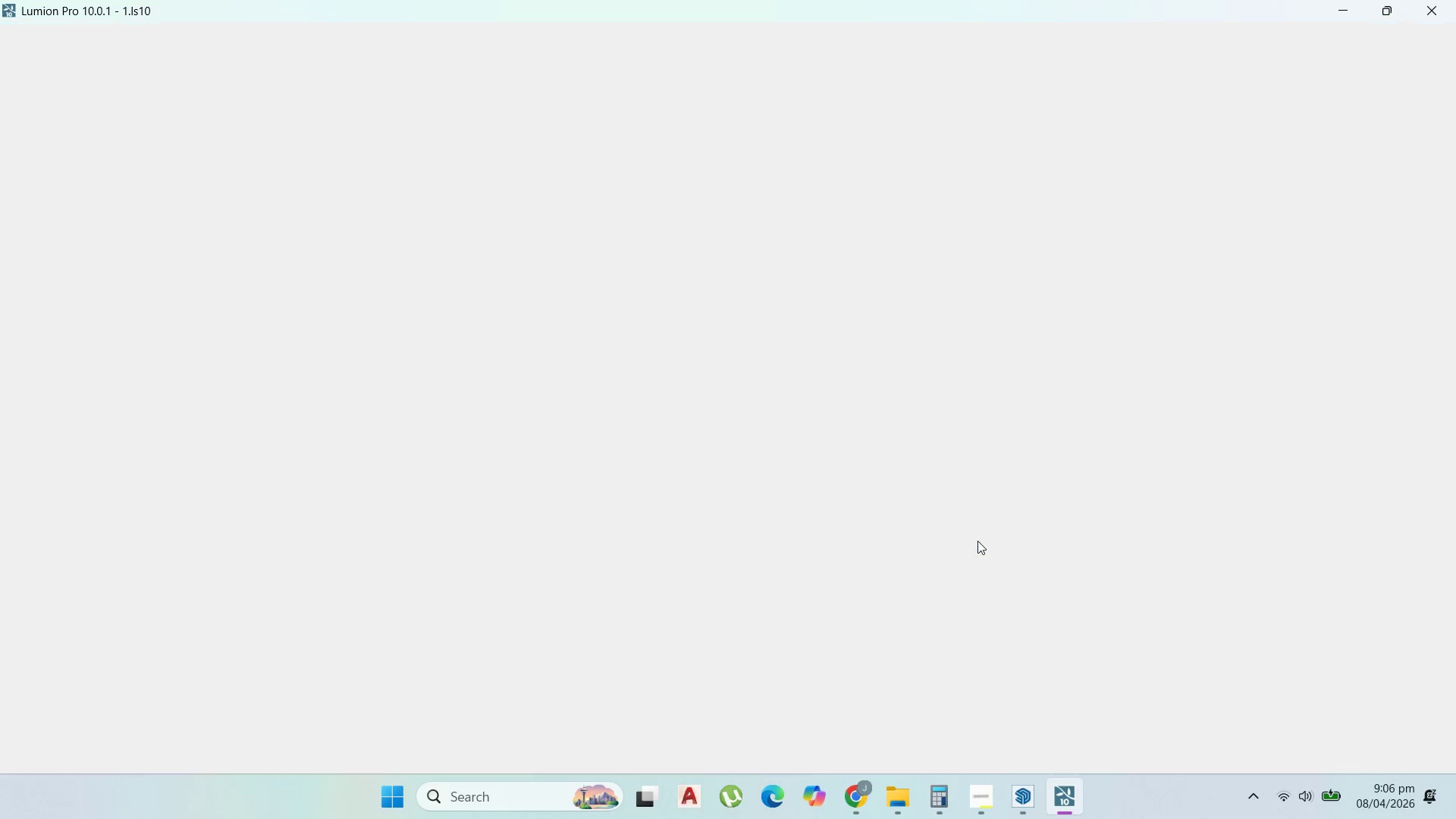 
left_click([963, 542])
 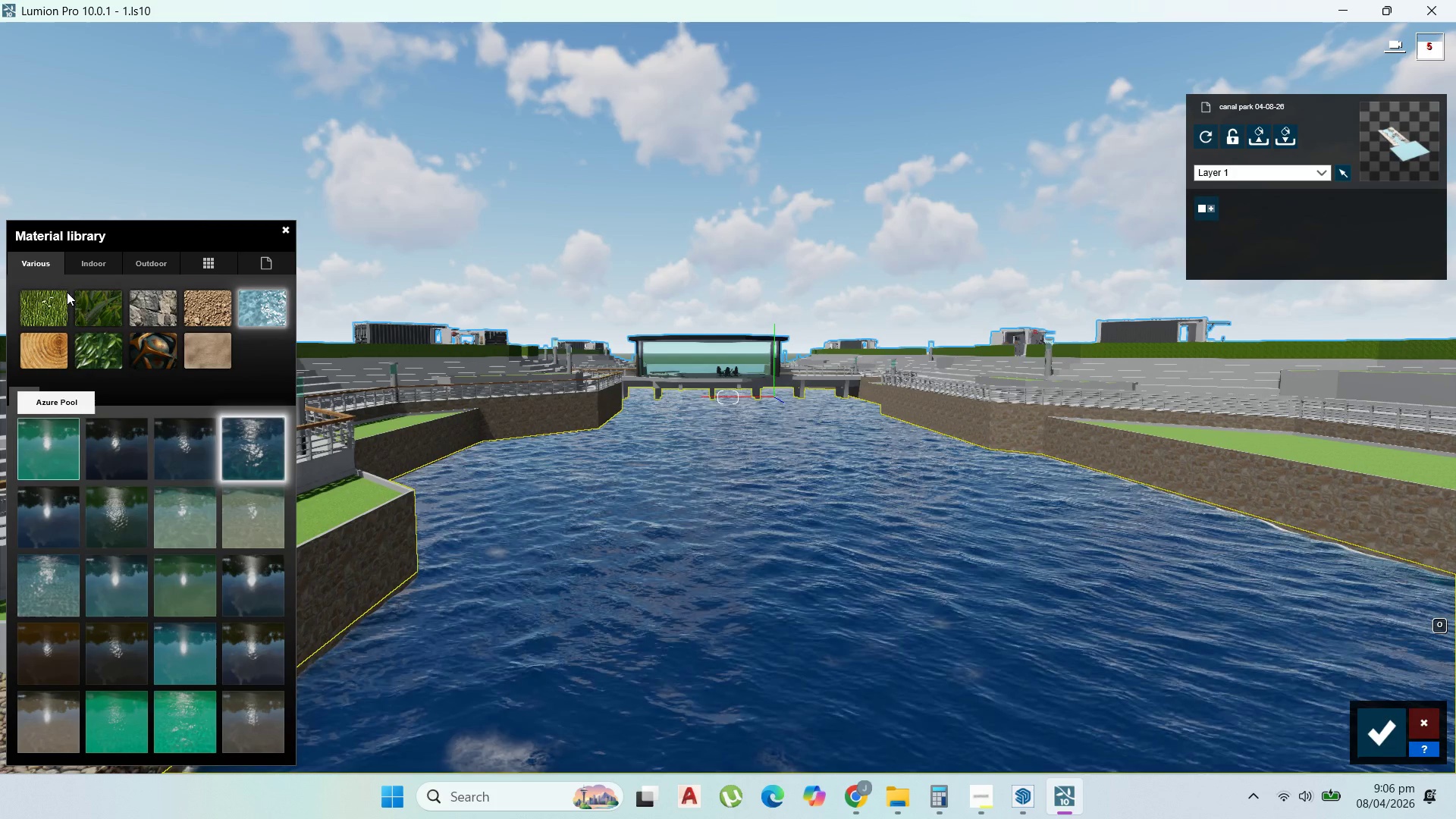 
wait(5.31)
 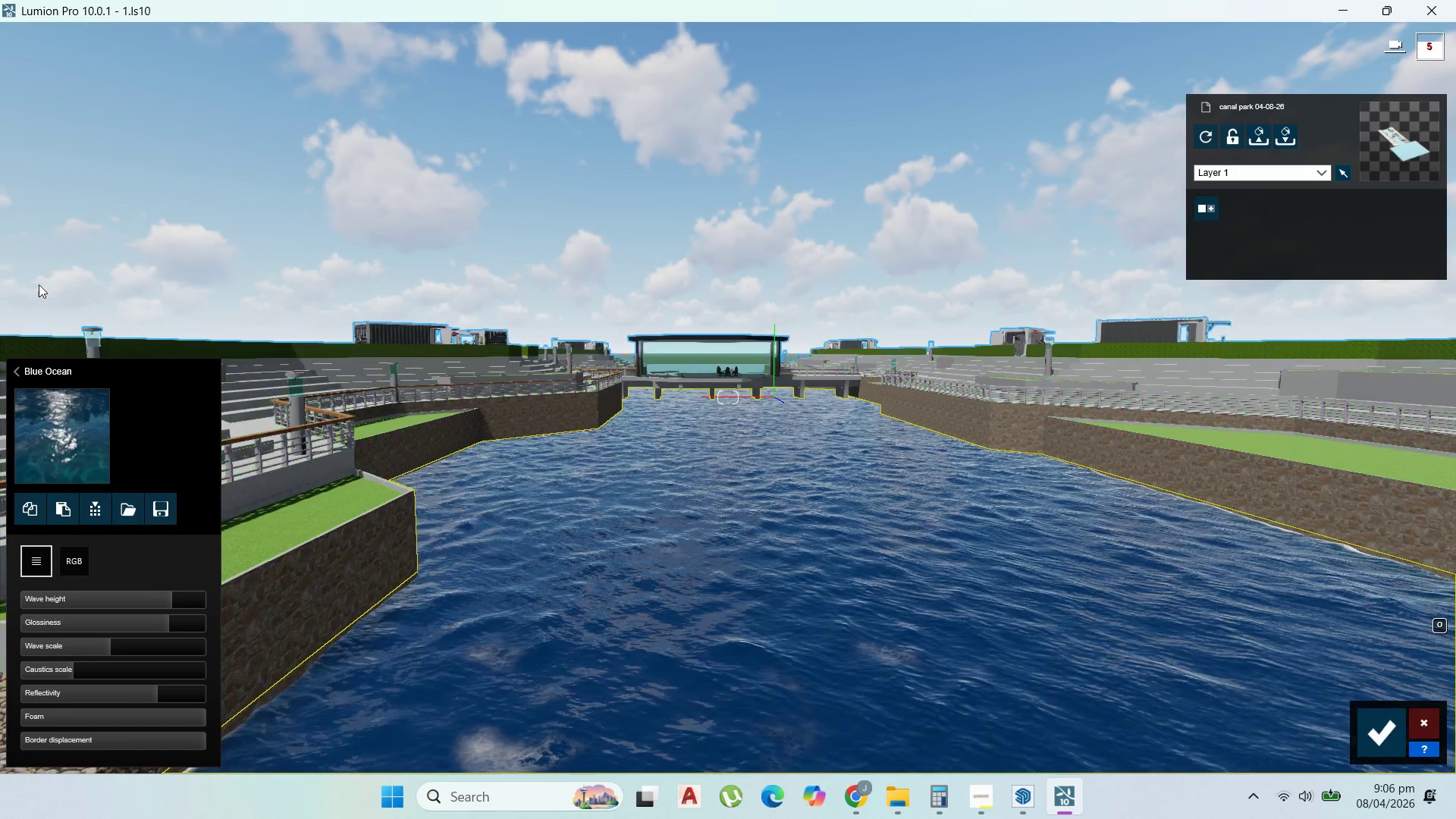 
left_click([266, 267])
 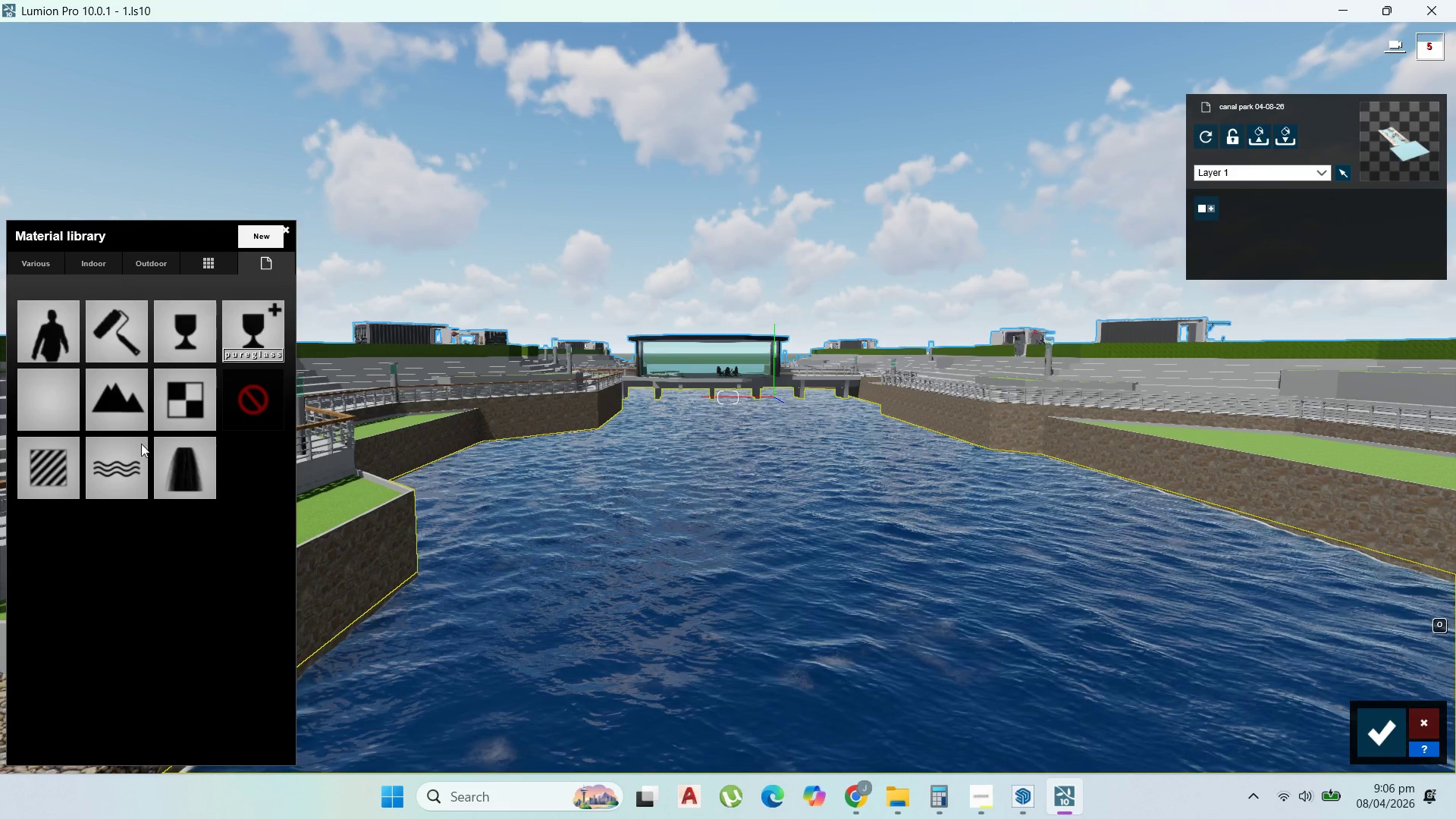 
double_click([253, 410])
 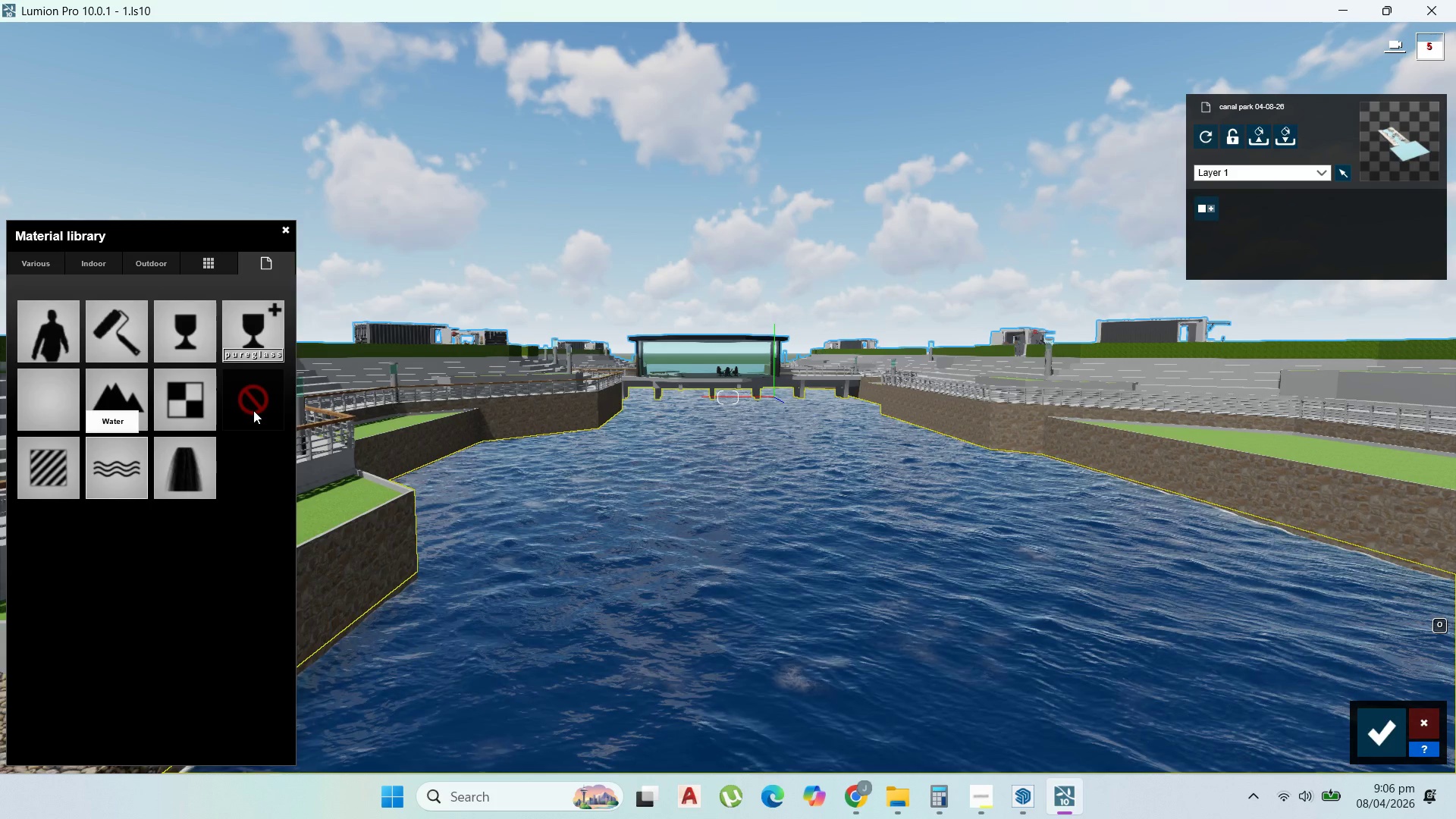 
double_click([253, 410])
 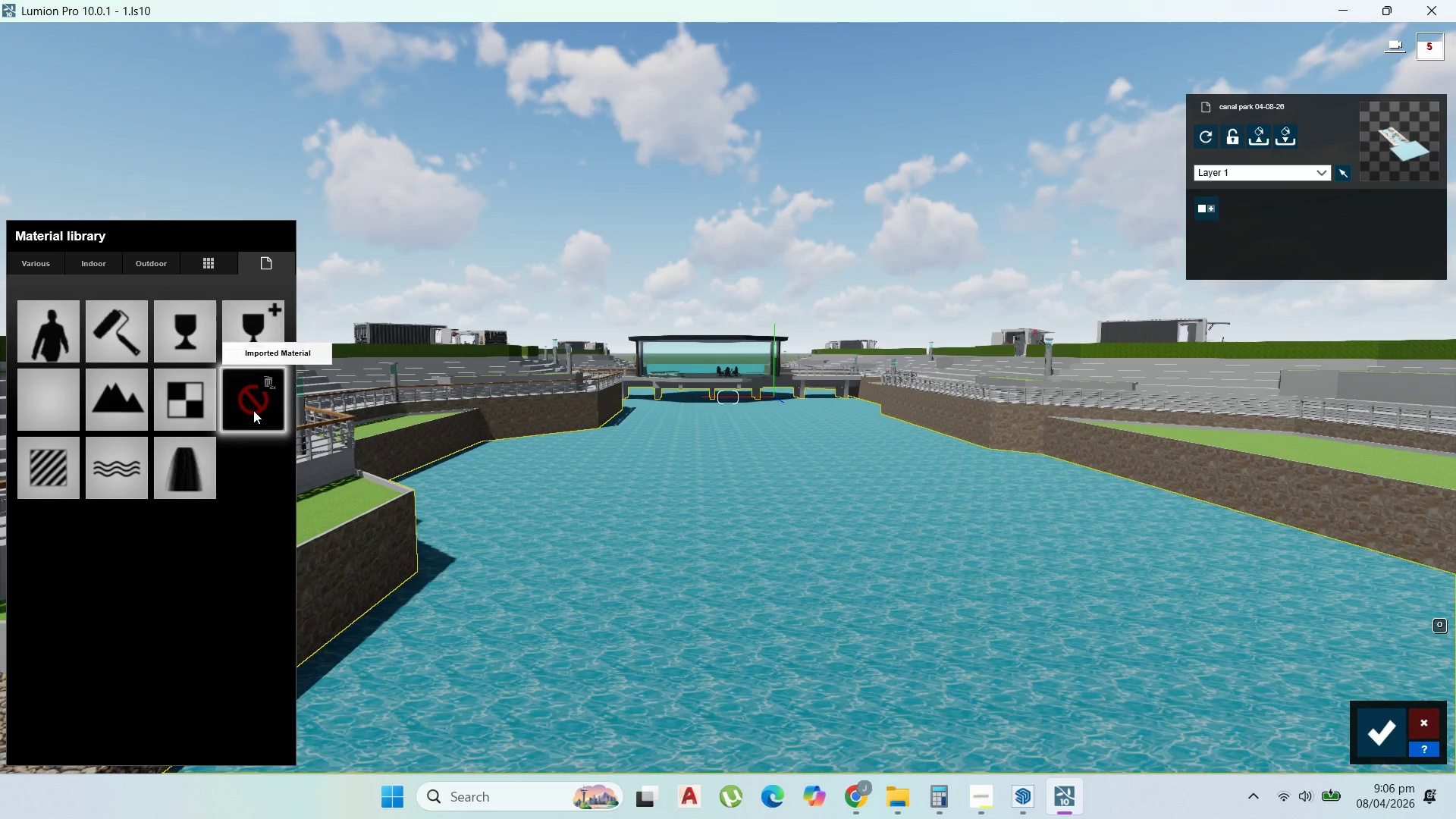 
triple_click([253, 410])
 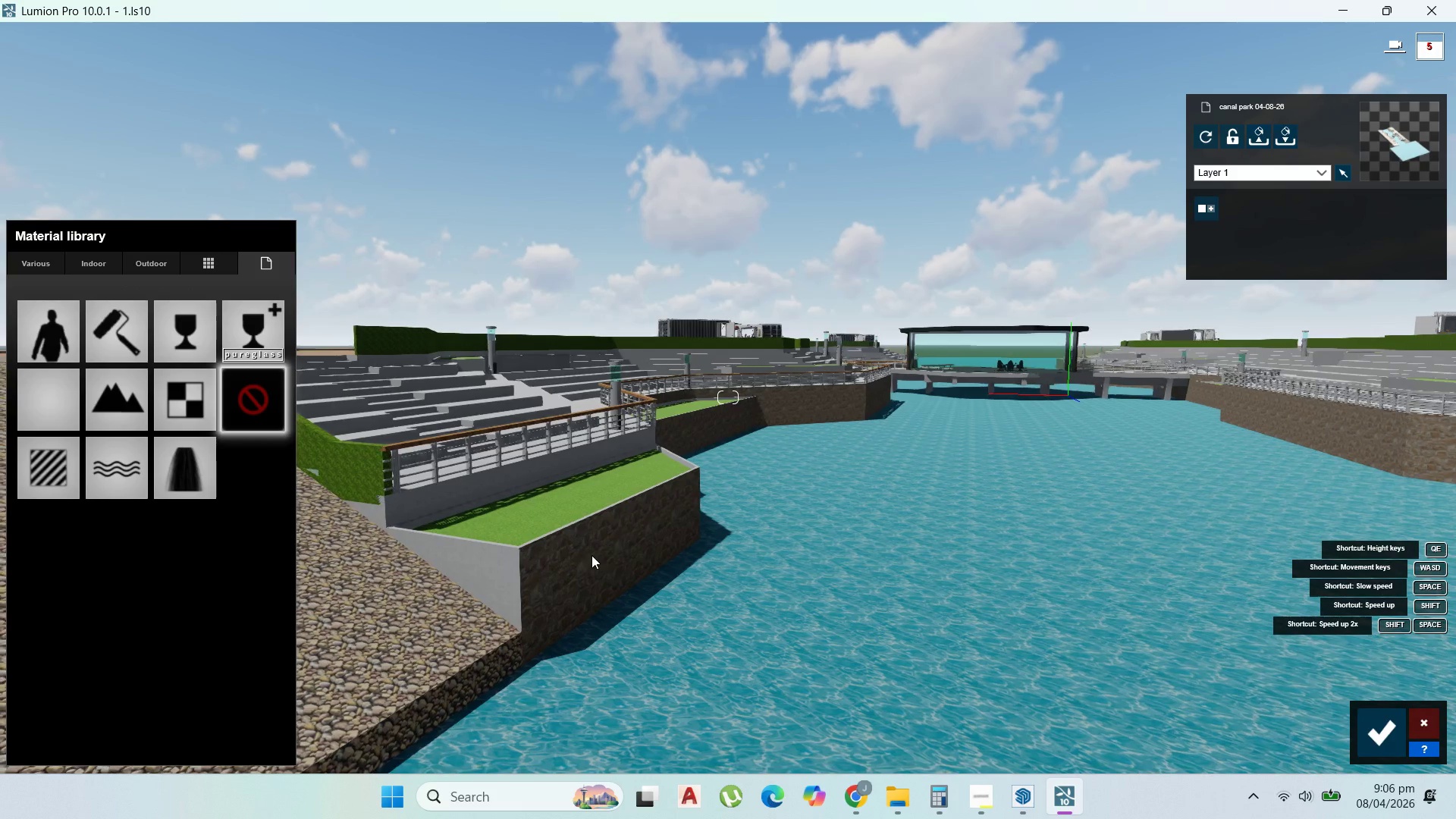 
wait(5.3)
 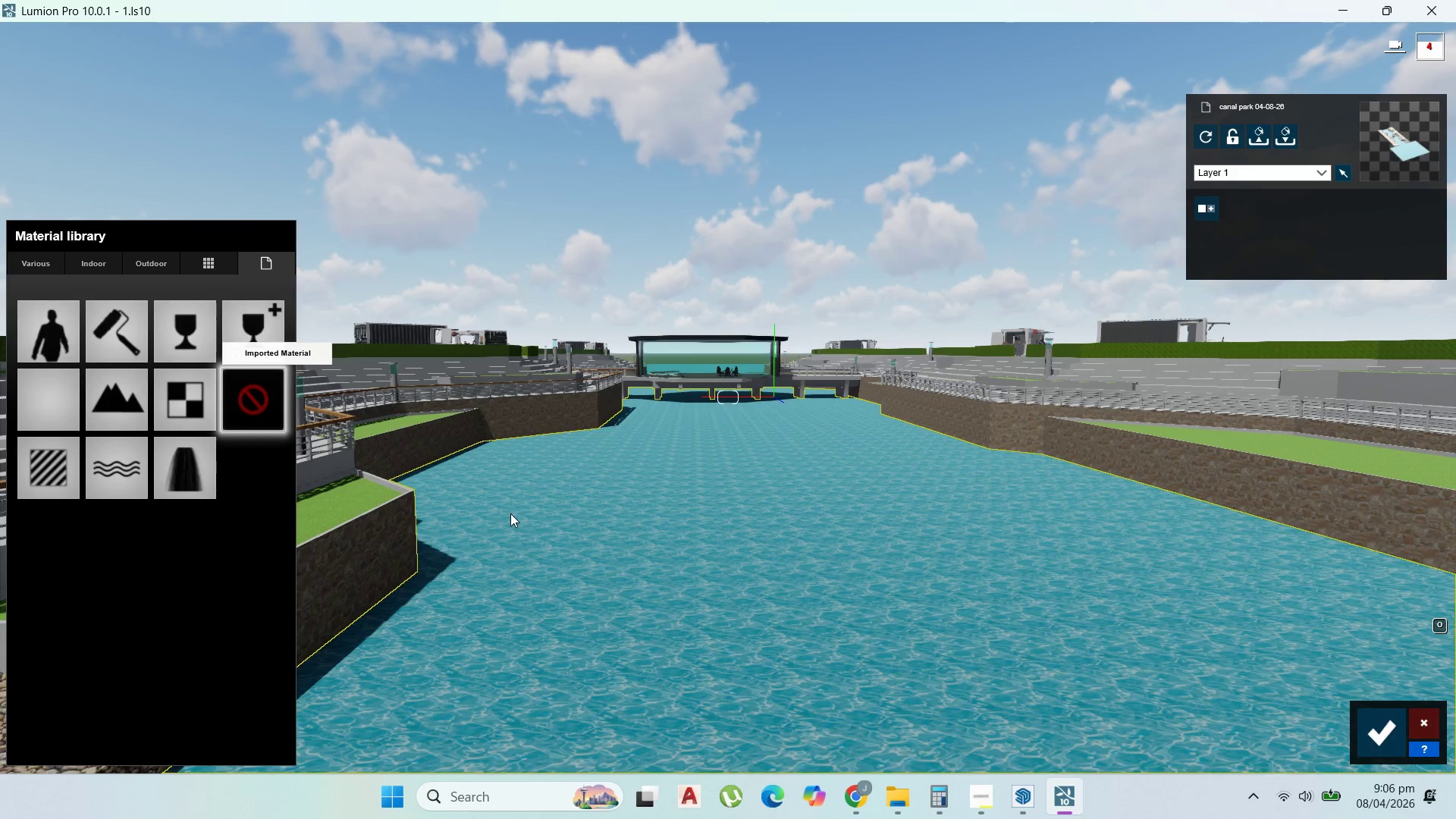 
left_click([590, 554])
 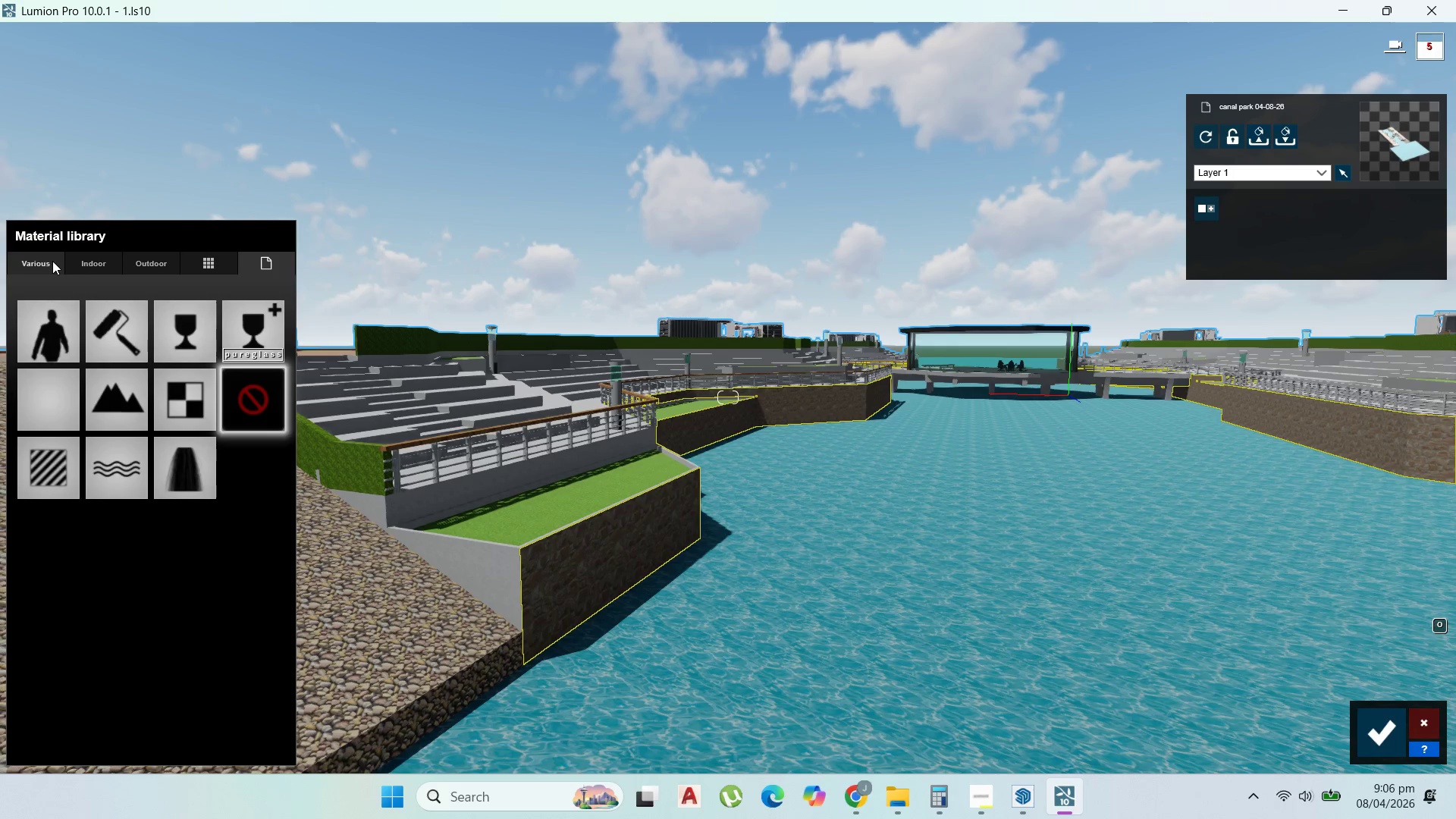 
wait(5.61)
 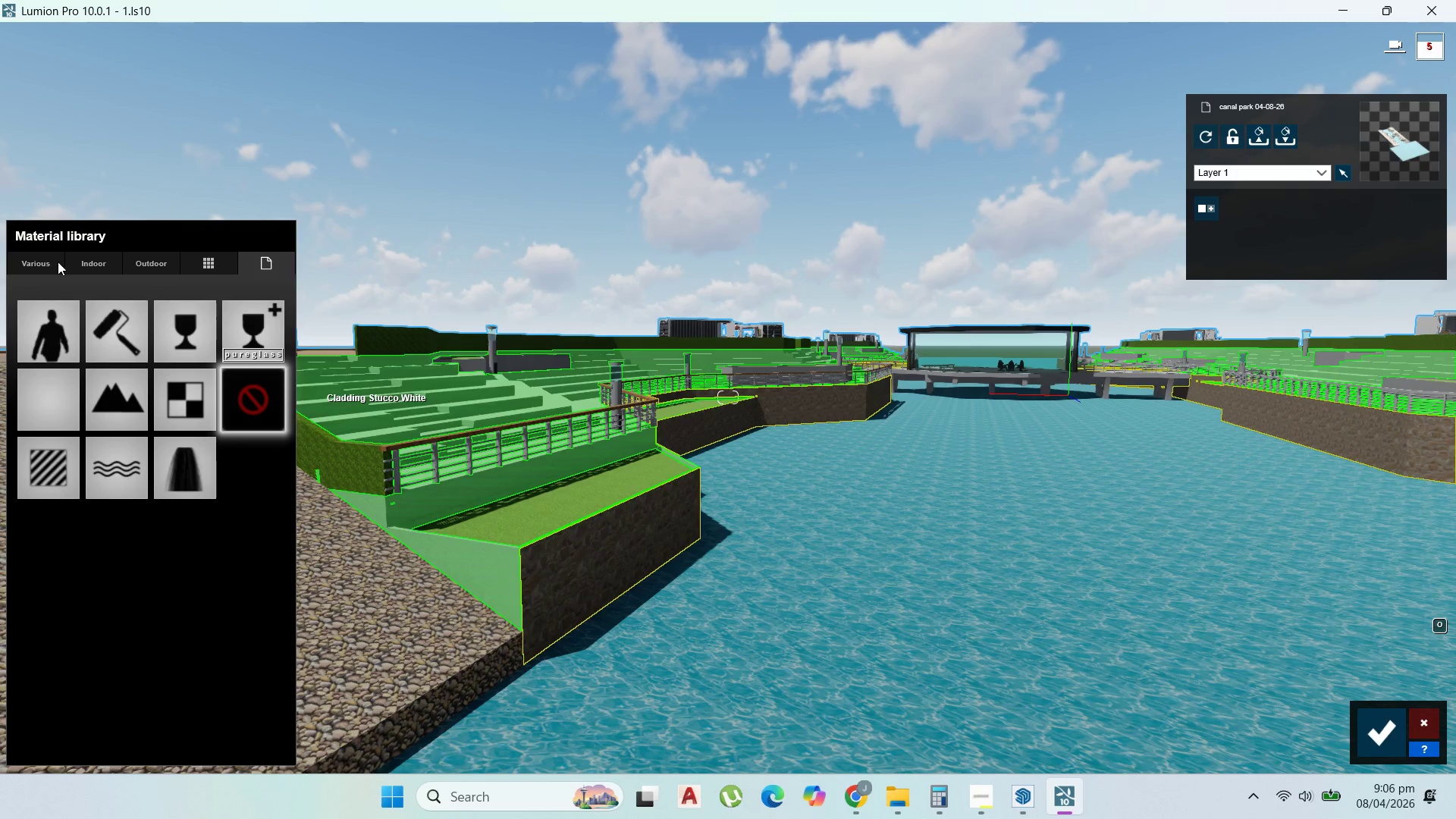 
left_click([156, 316])
 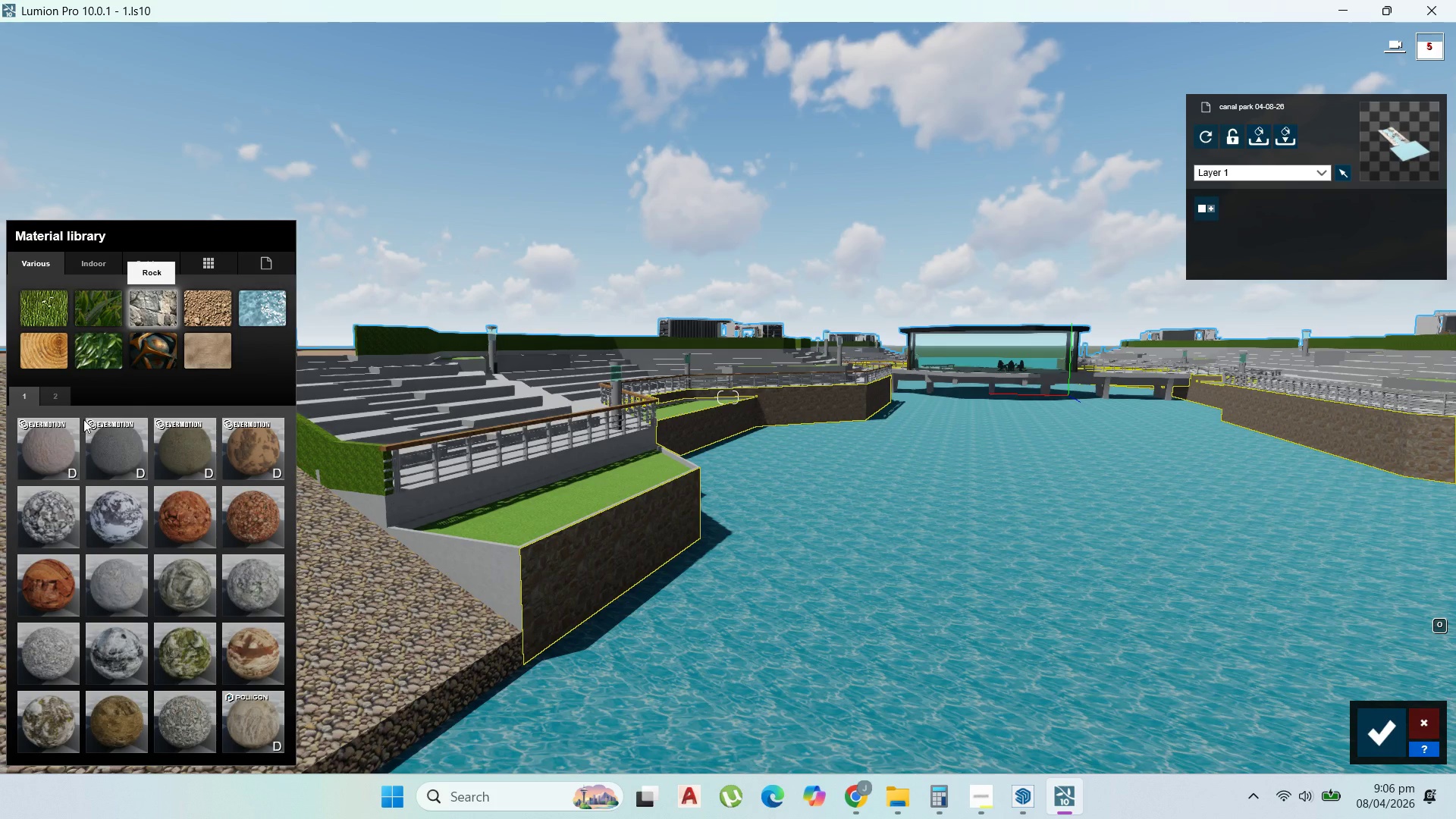 
left_click([54, 399])
 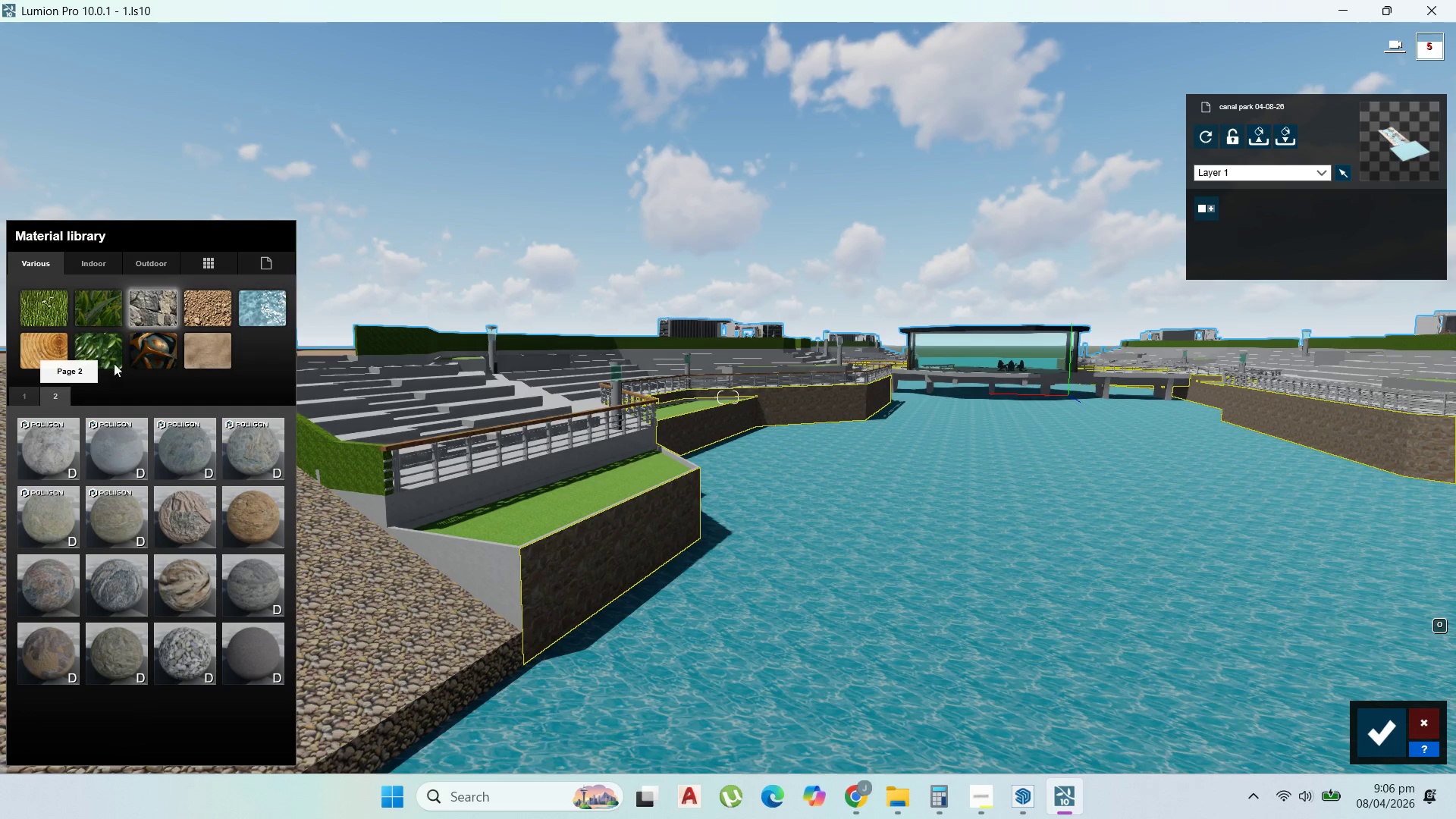 
left_click([149, 264])
 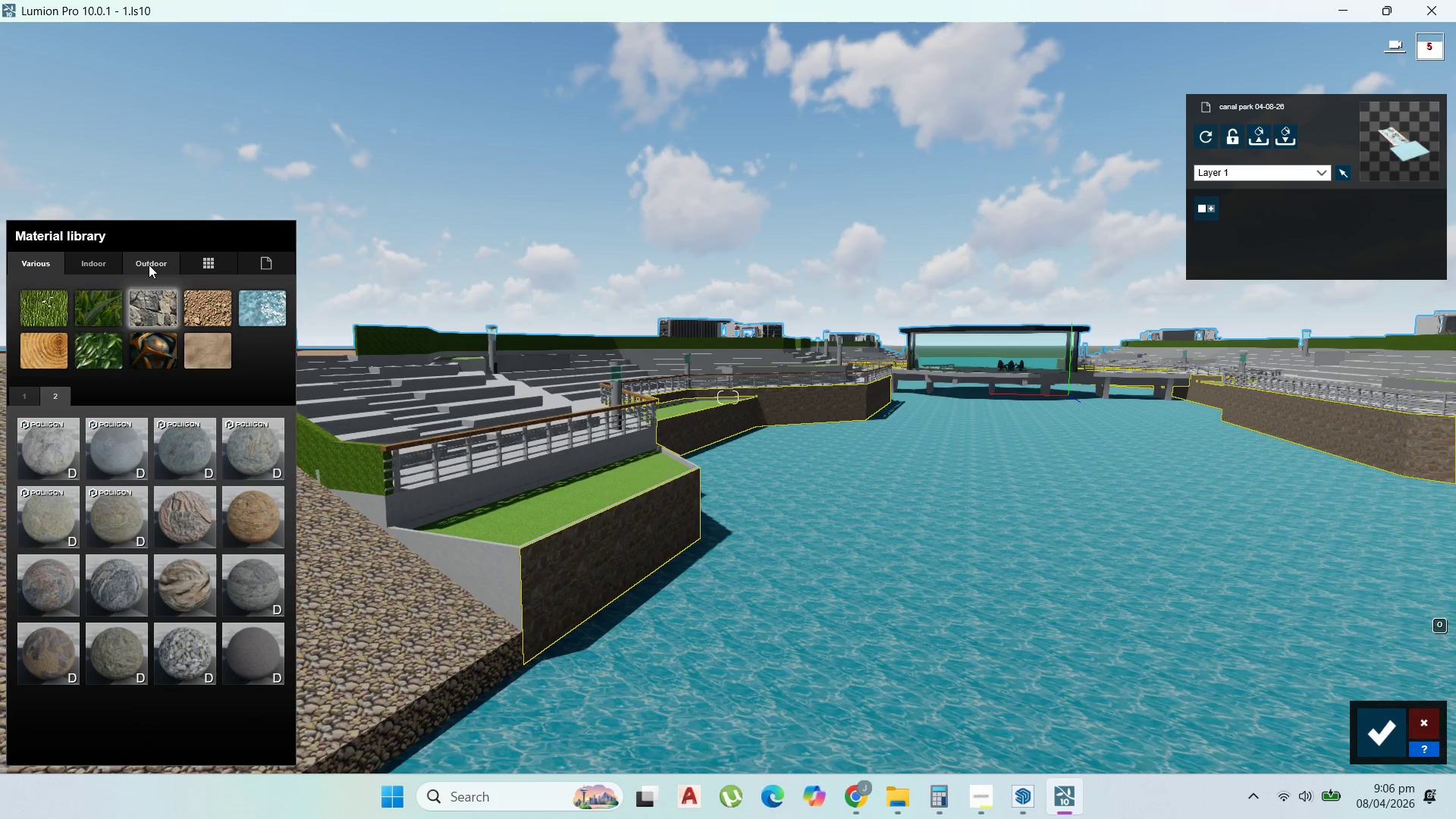 
wait(6.0)
 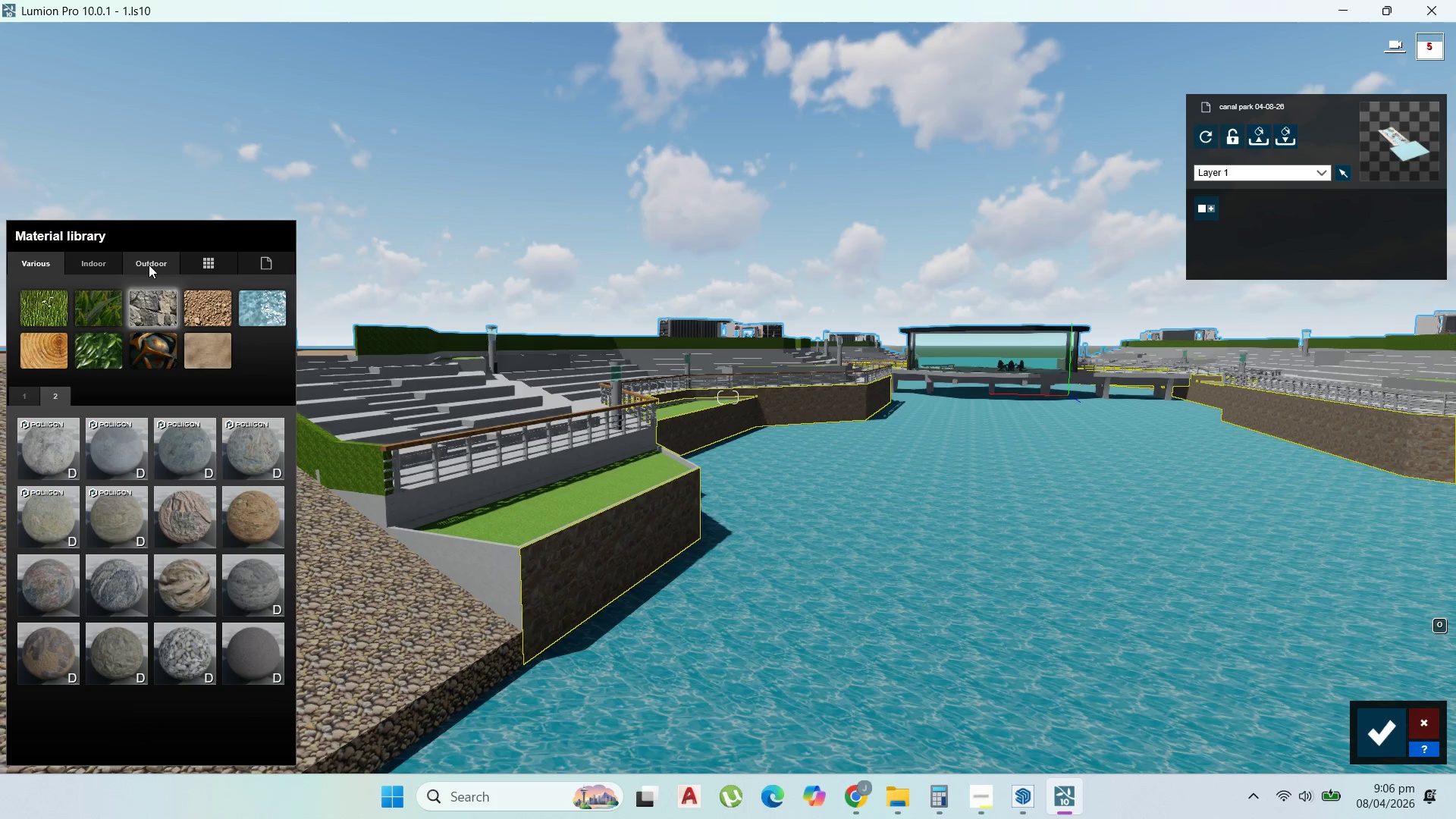 
left_click([149, 265])
 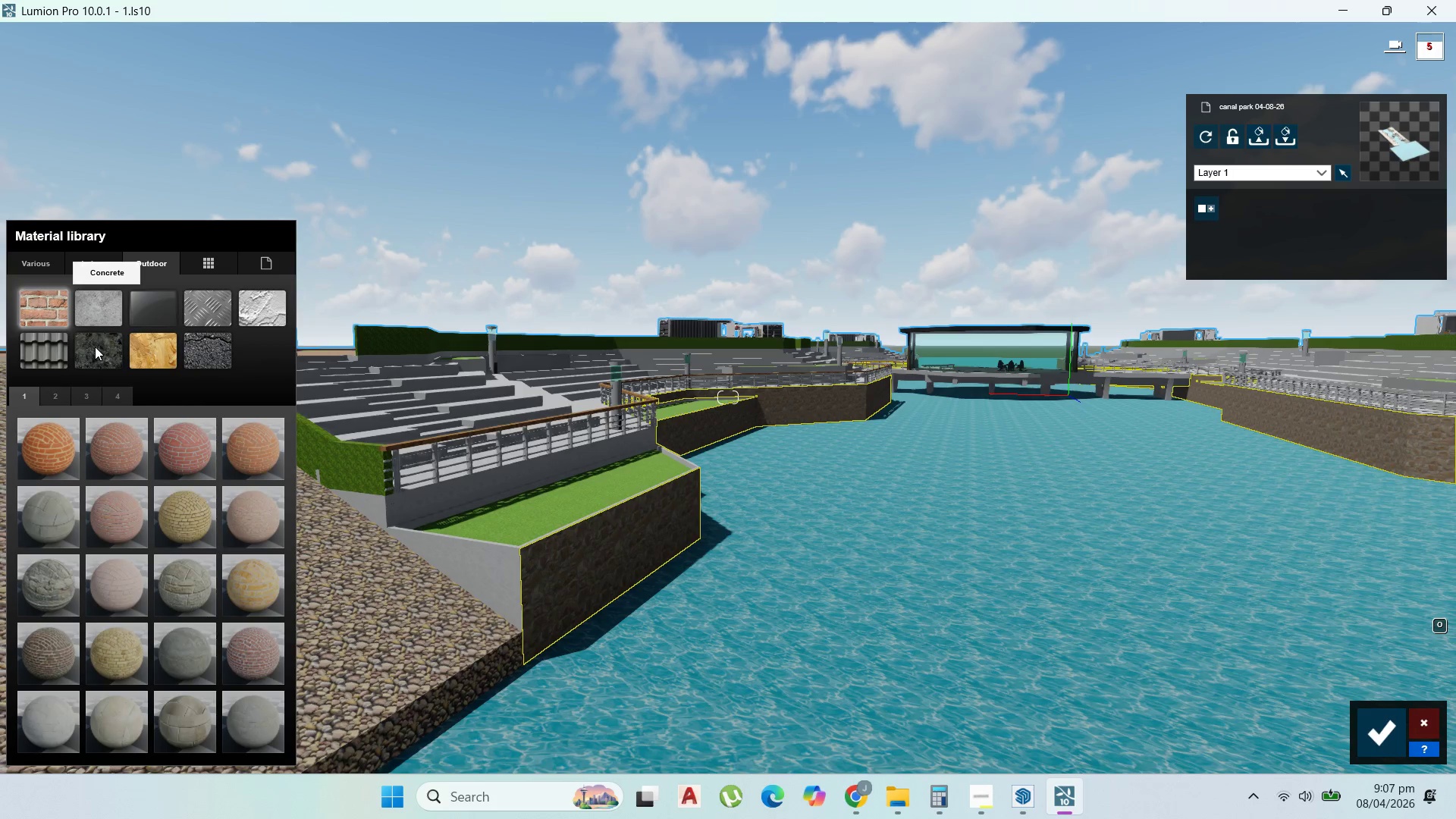 
left_click([96, 347])
 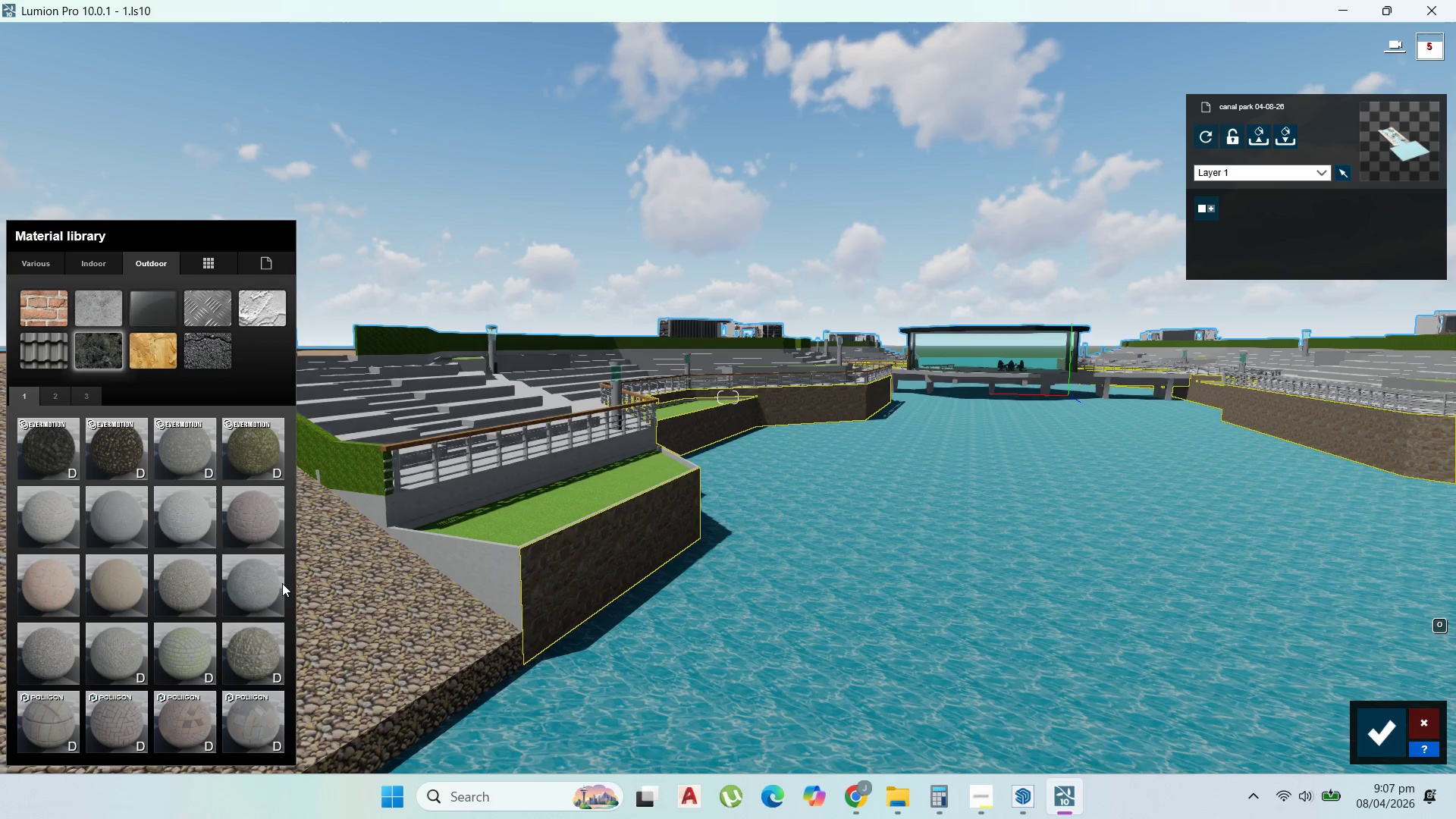 
wait(6.74)
 